 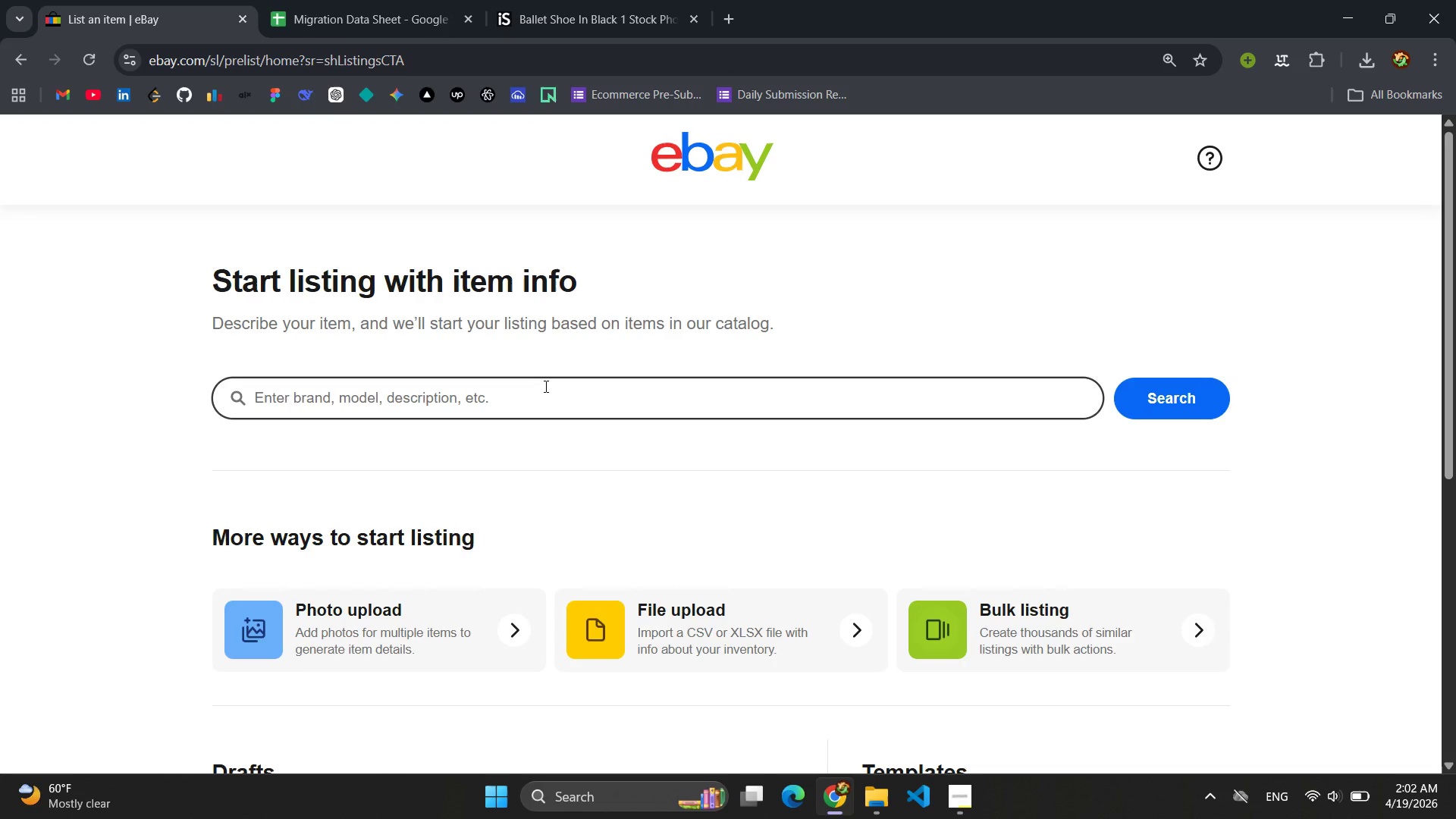 
type(Kicks & Pirouettes Silk-s)
key(Backspace)
type(Strike Paddde)
key(Backspace)
key(Backspace)
type(ed Hand Wraps Rose MMA Kickbo)
key(Backspace)
key(Backspace)
key(Backspace)
key(Backspace)
type(ckboxing Dance Fintess)
key(Backspace)
key(Backspace)
key(Backspace)
type(t)
 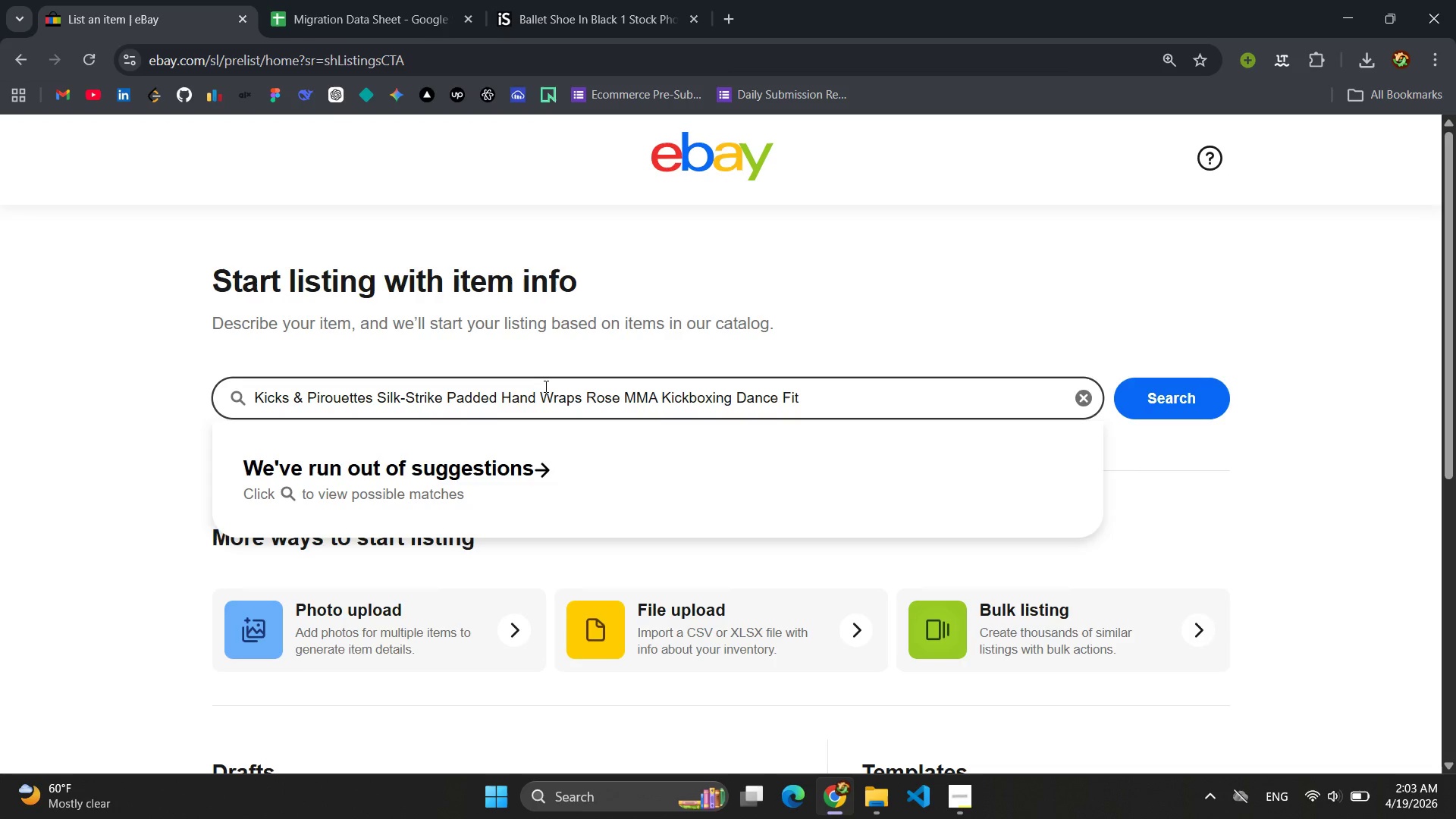 
key(Control+ControlLeft)
 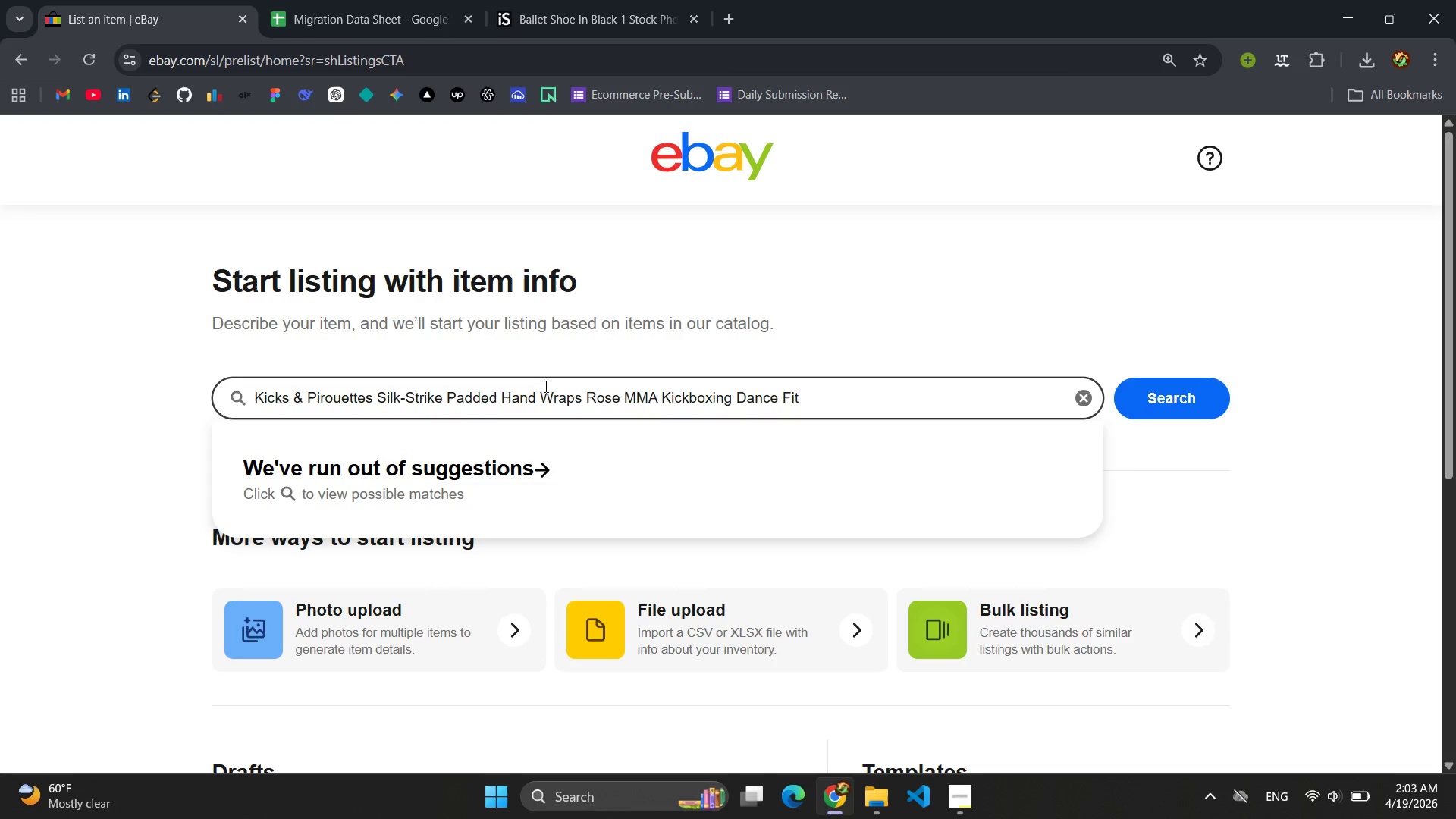 
key(Control+ControlLeft)
 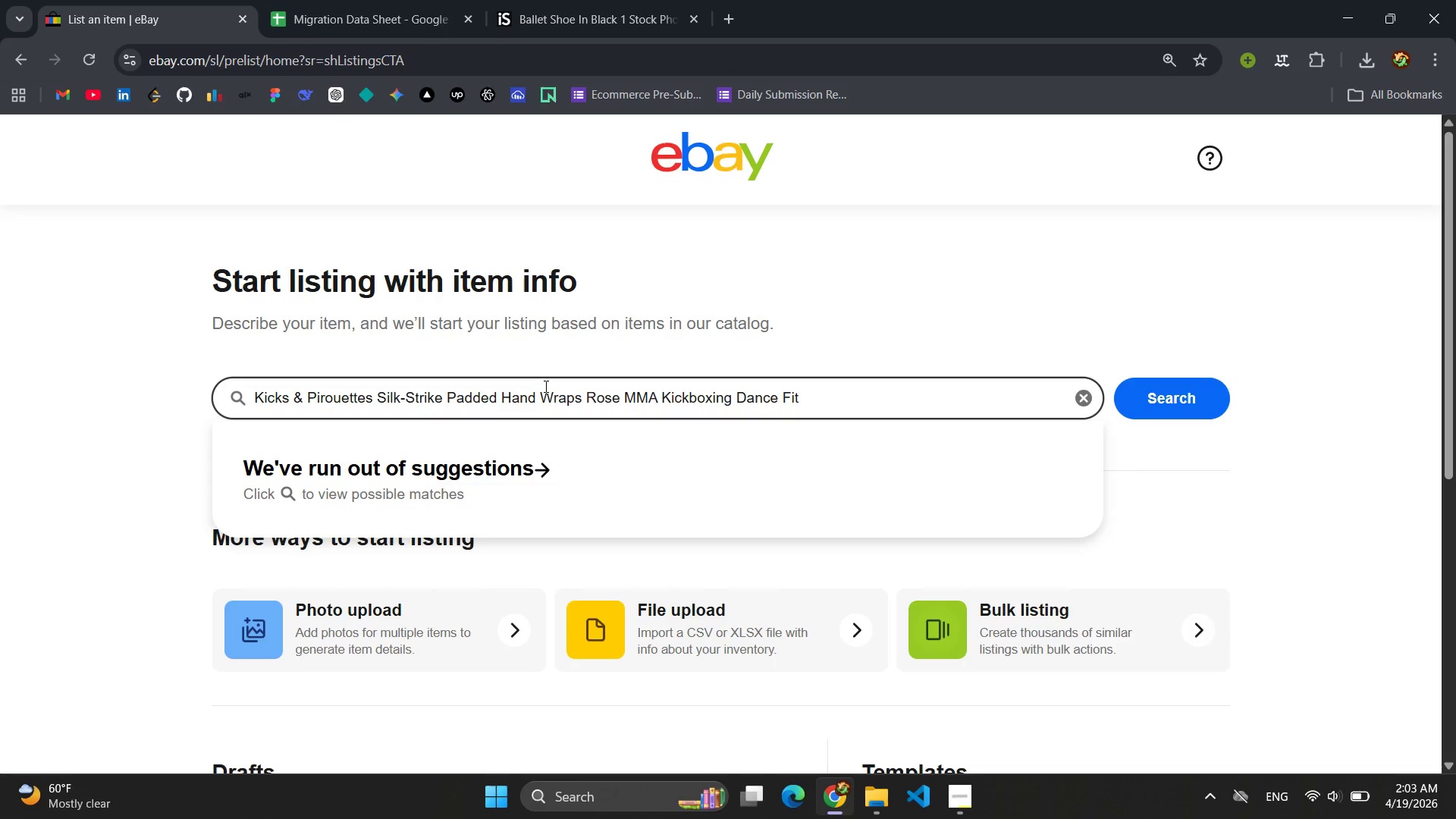 
key(Control+ControlLeft)
 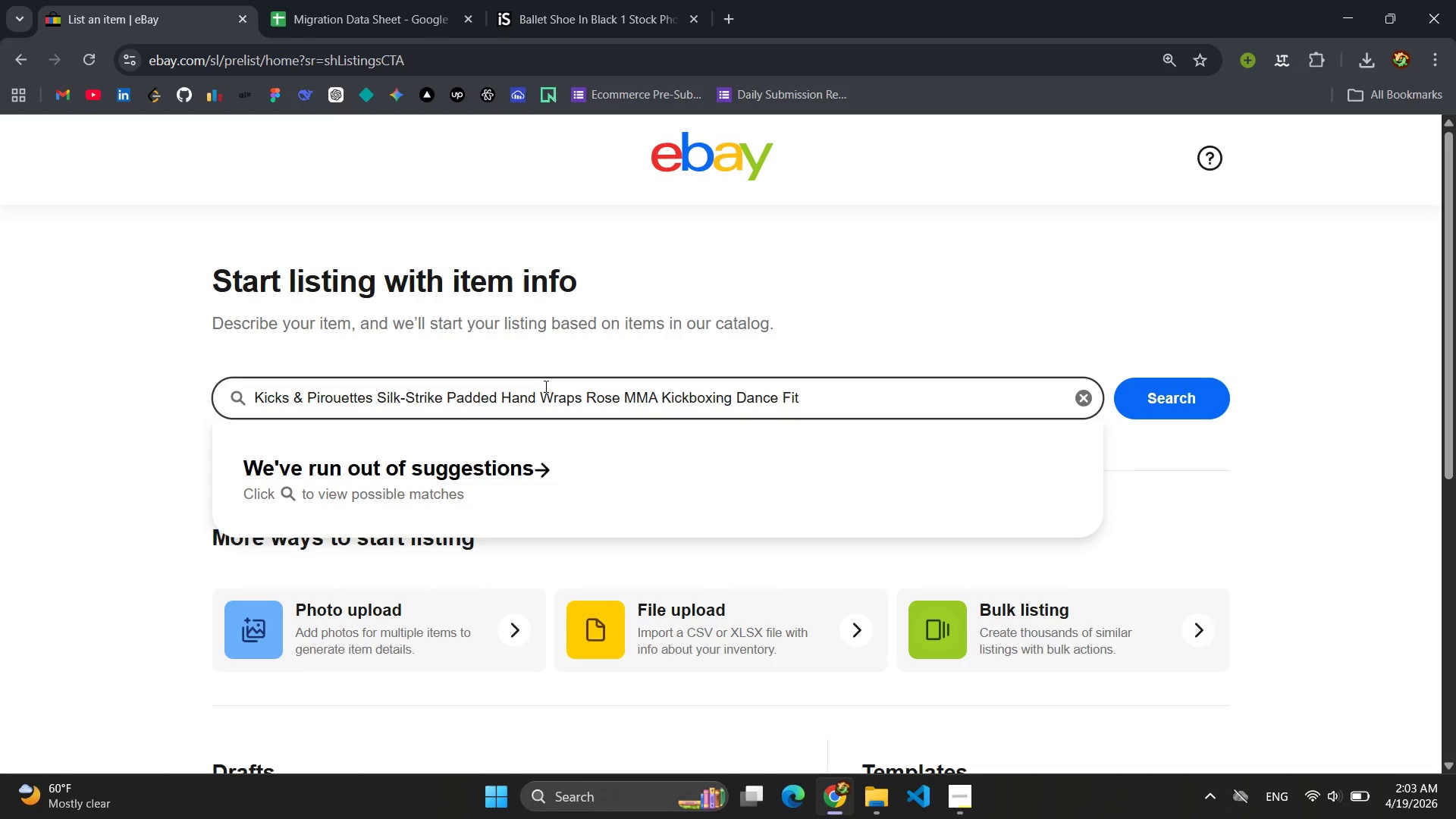 
key(Control+ControlLeft)
 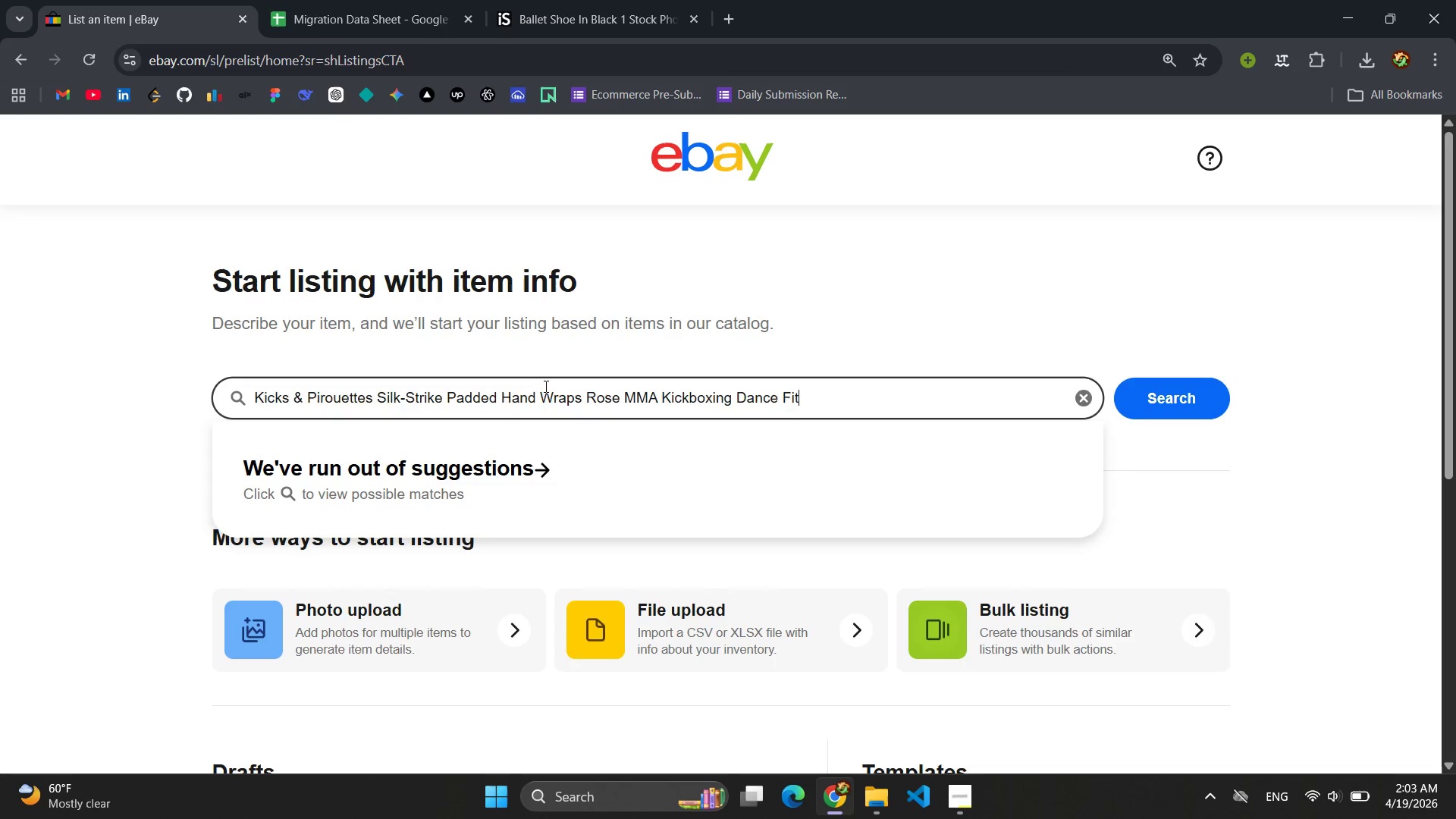 
key(Control+A)
 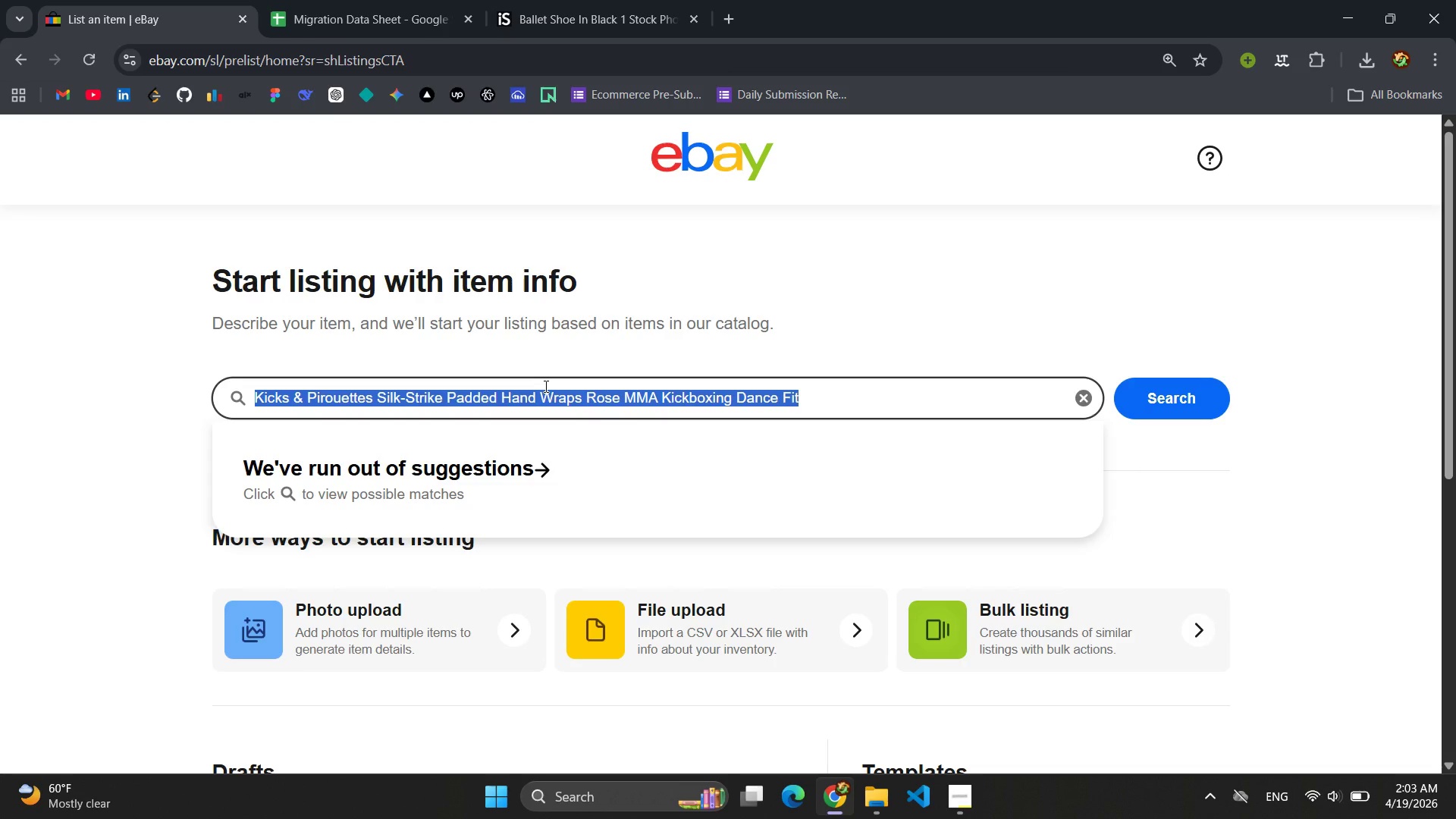 
key(Control+C)
 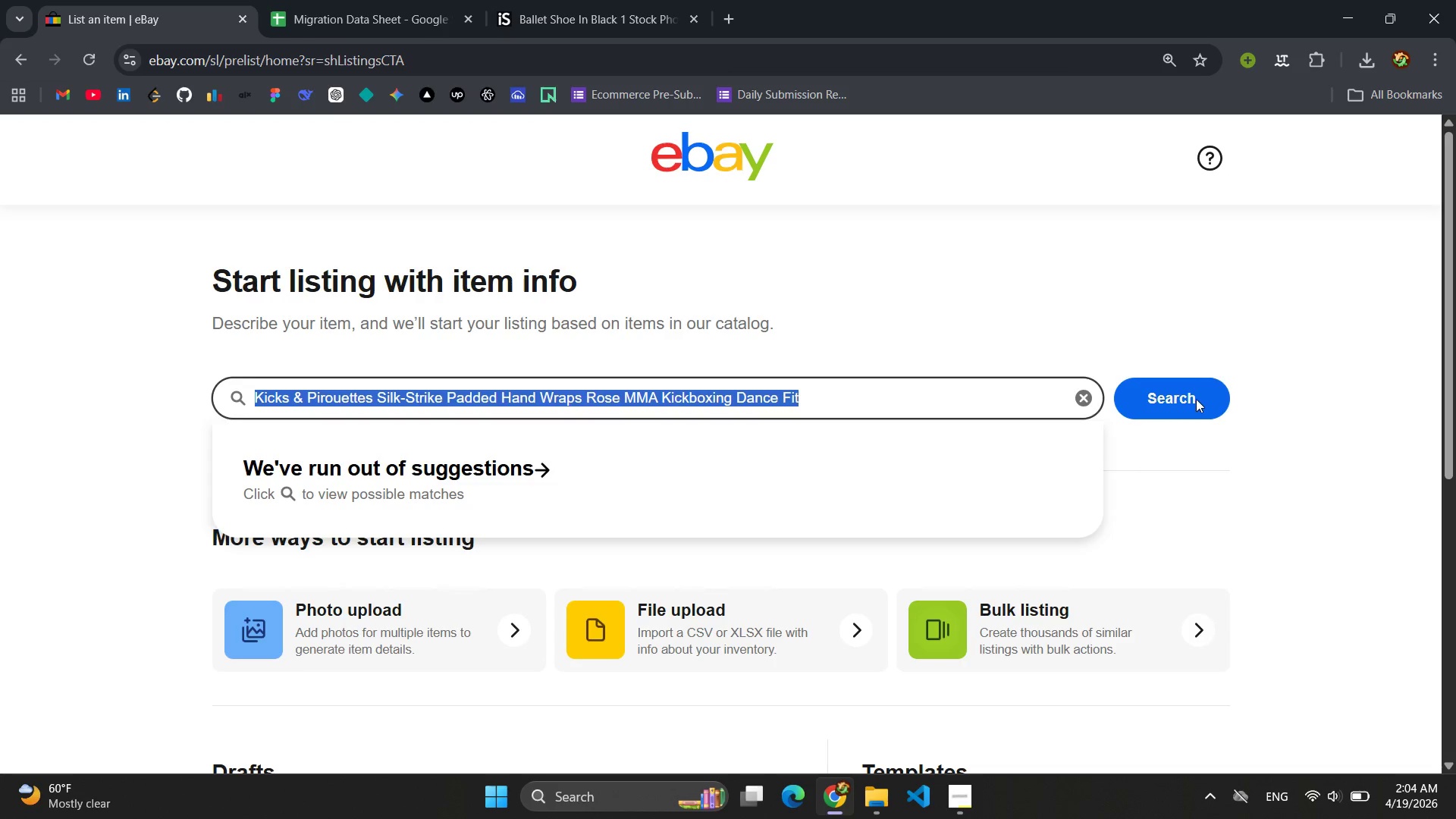 
left_click([1196, 399])
 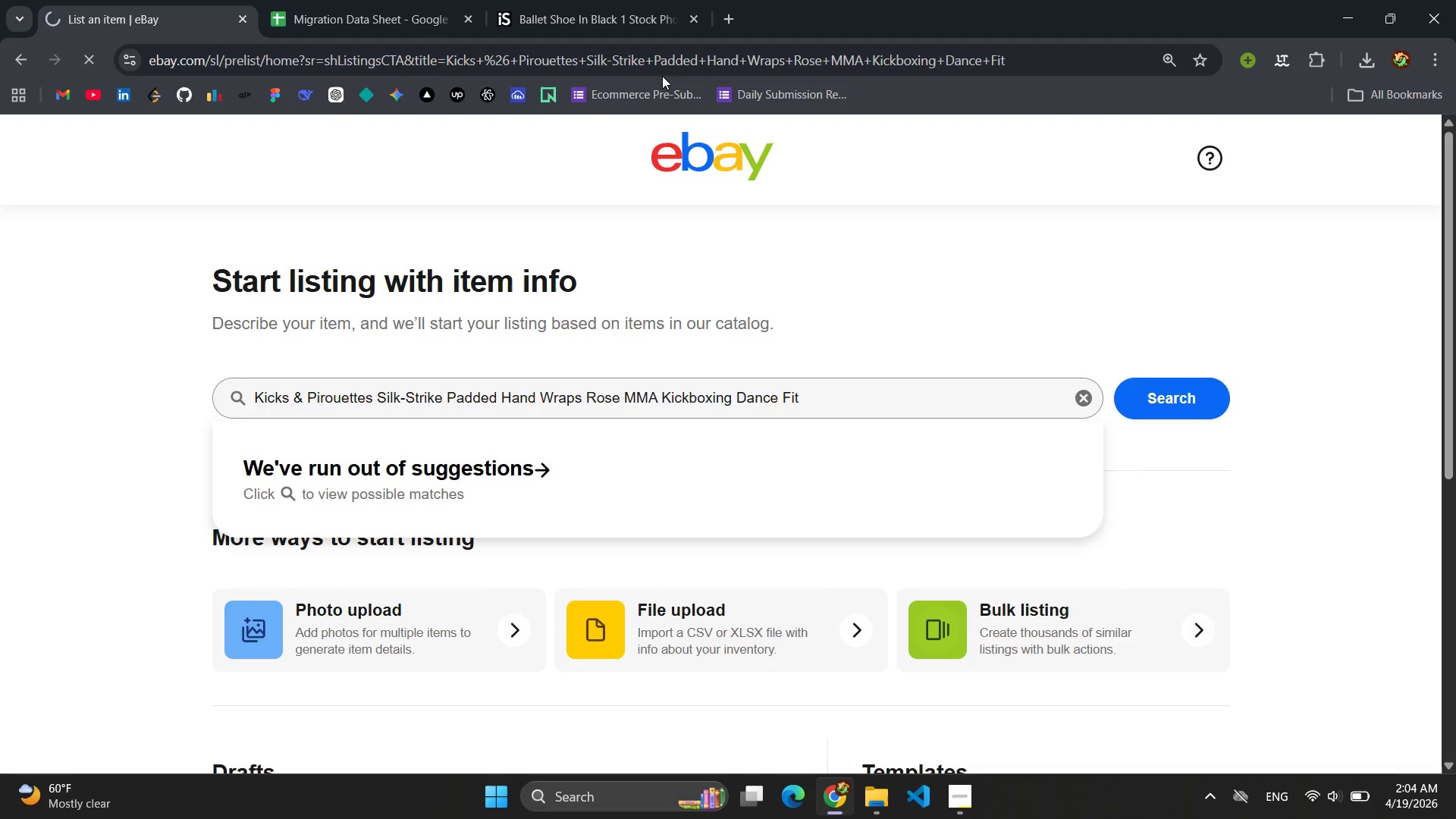 
left_click([402, 0])
 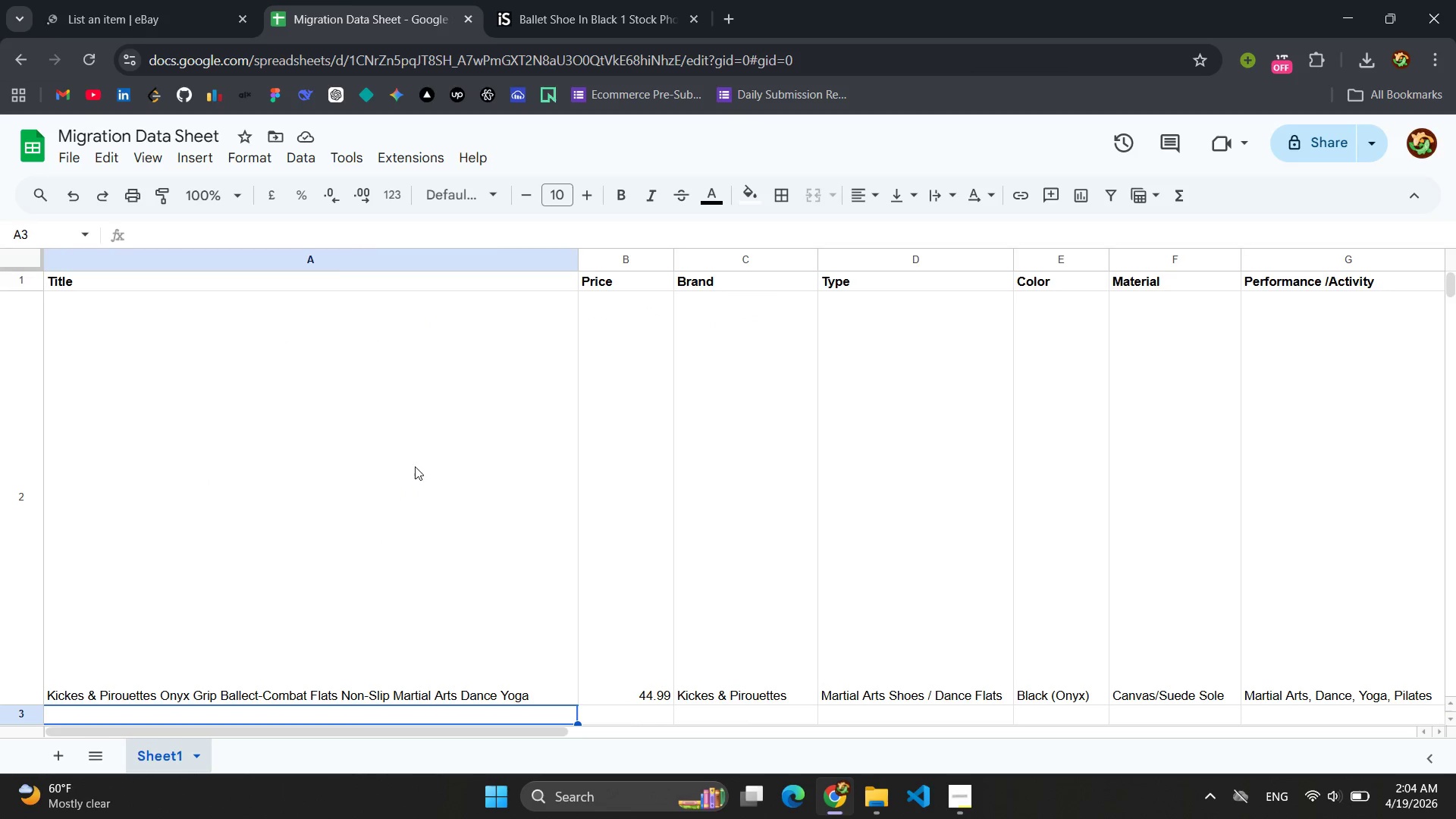 
scroll: coordinate [413, 468], scroll_direction: down, amount: 4.0
 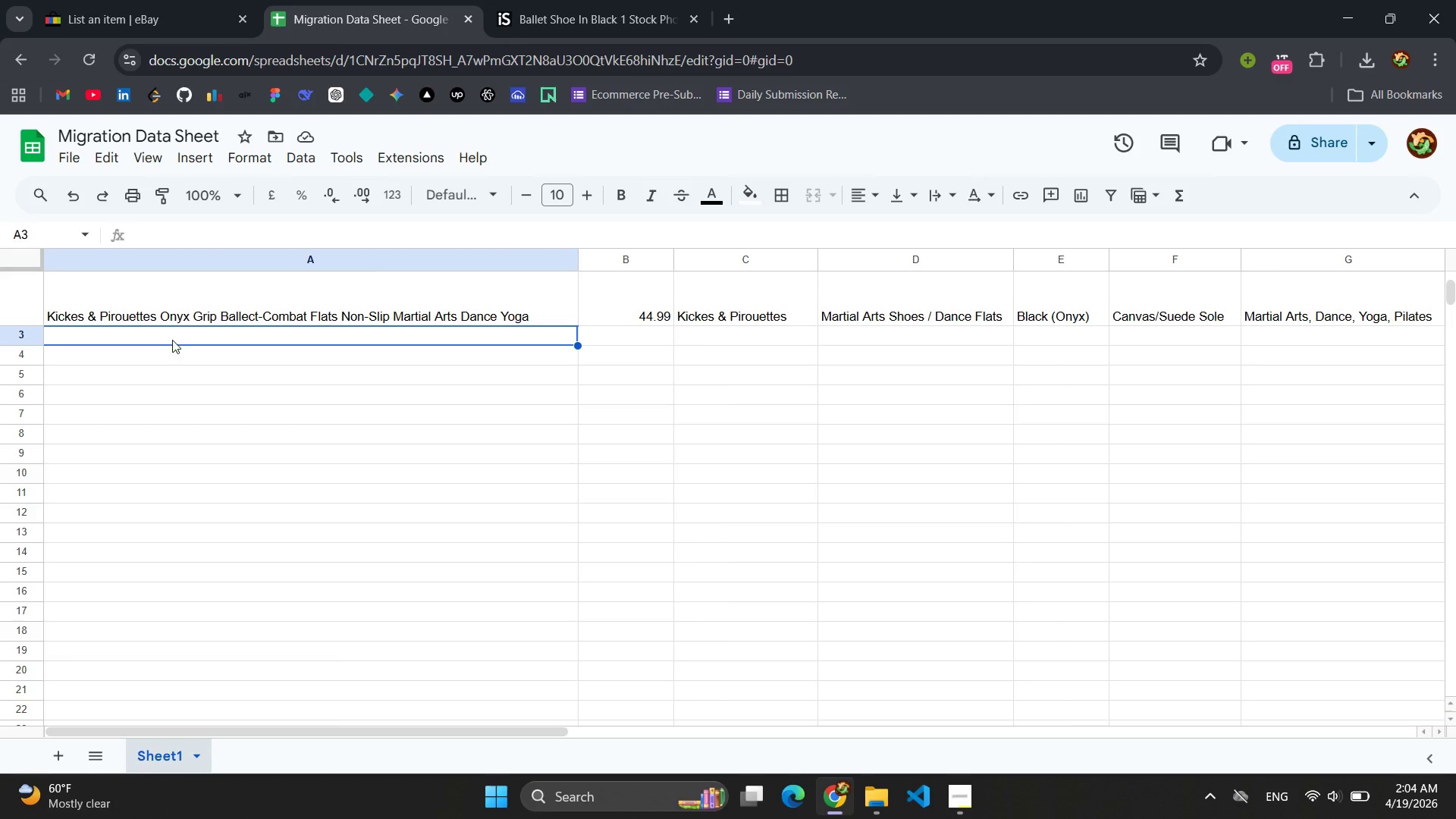 
double_click([172, 340])
 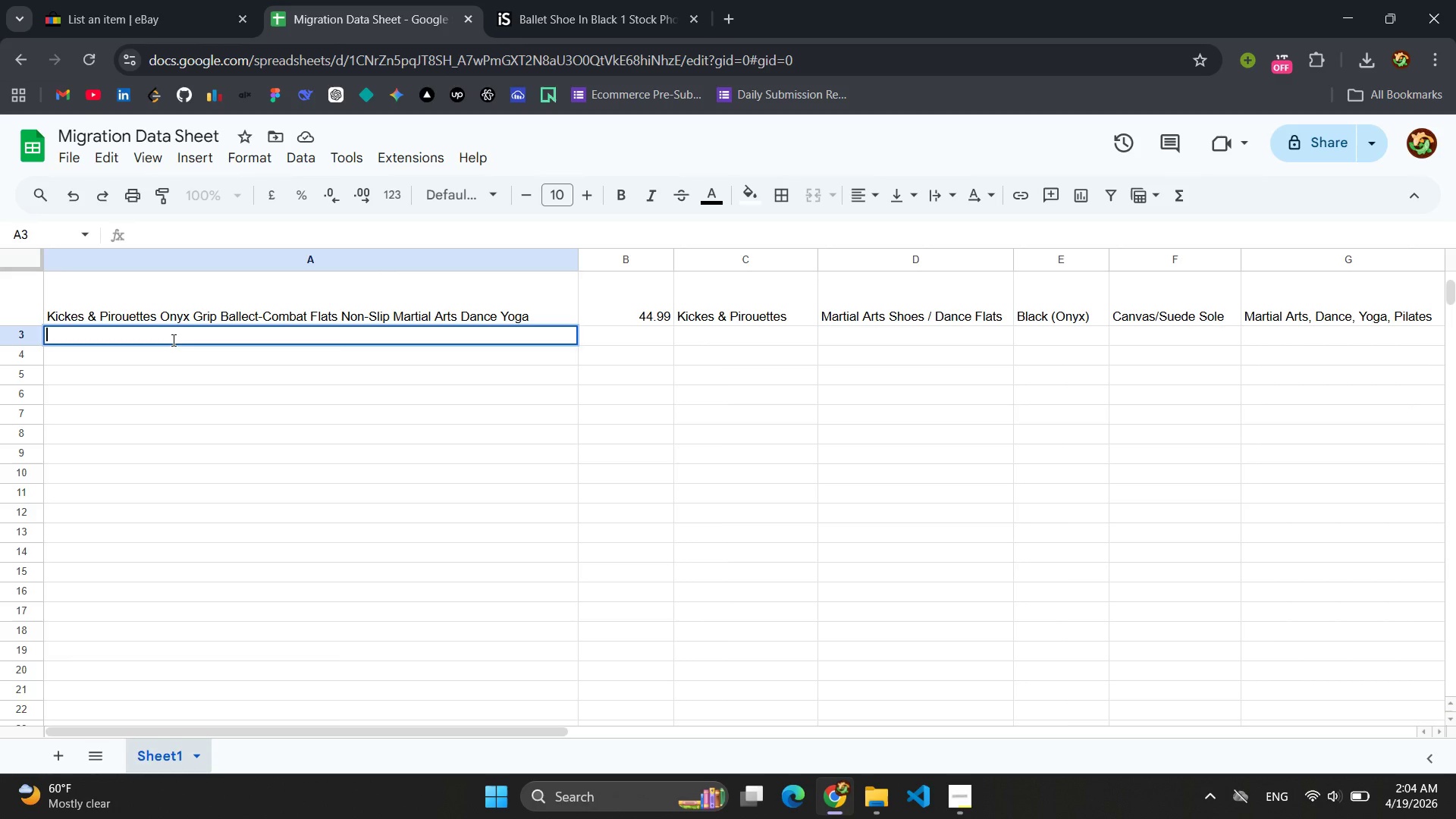 
key(Control+V)
 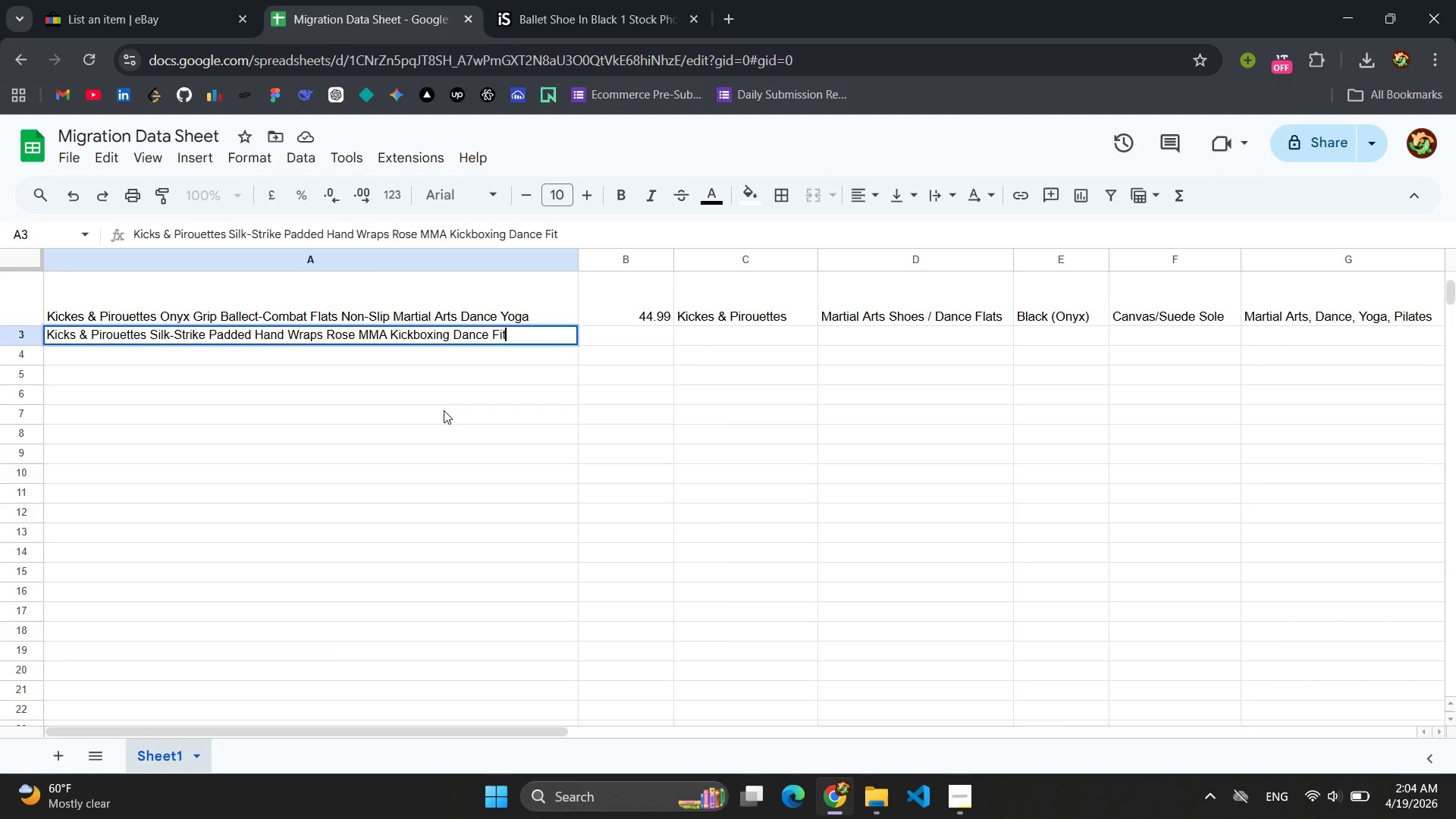 
type(ness)
 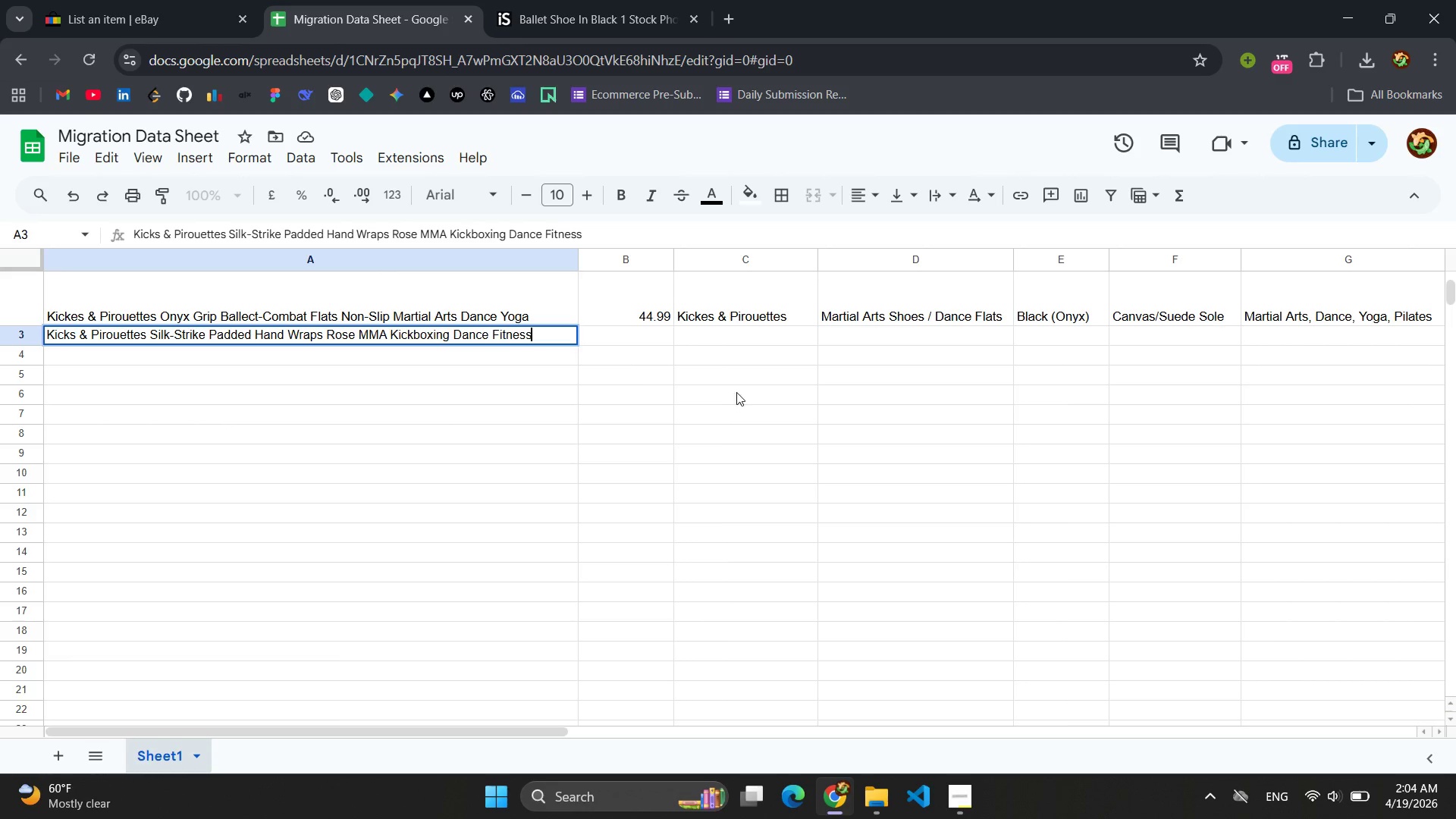 
left_click([136, 20])
 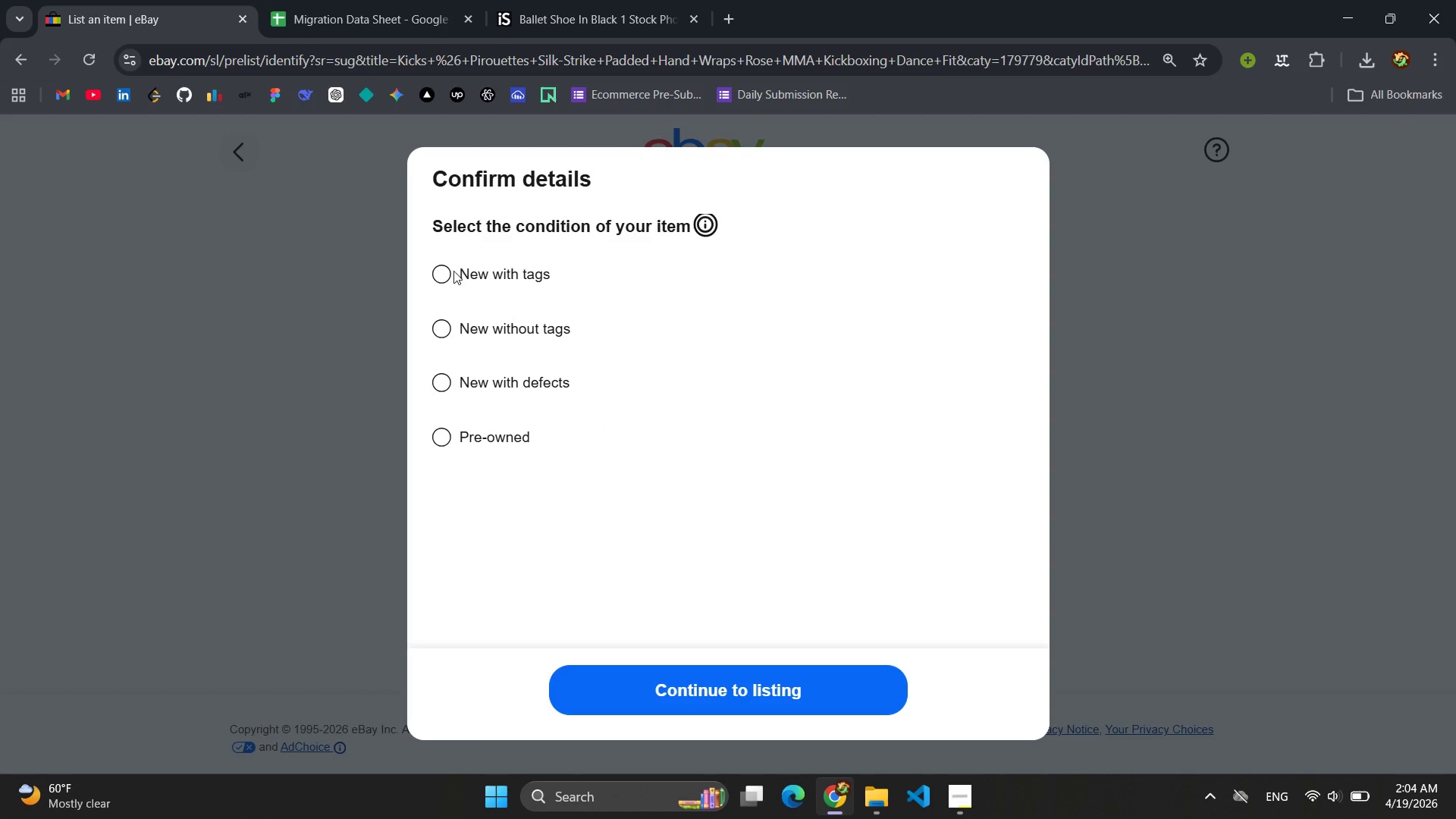 
left_click([439, 274])
 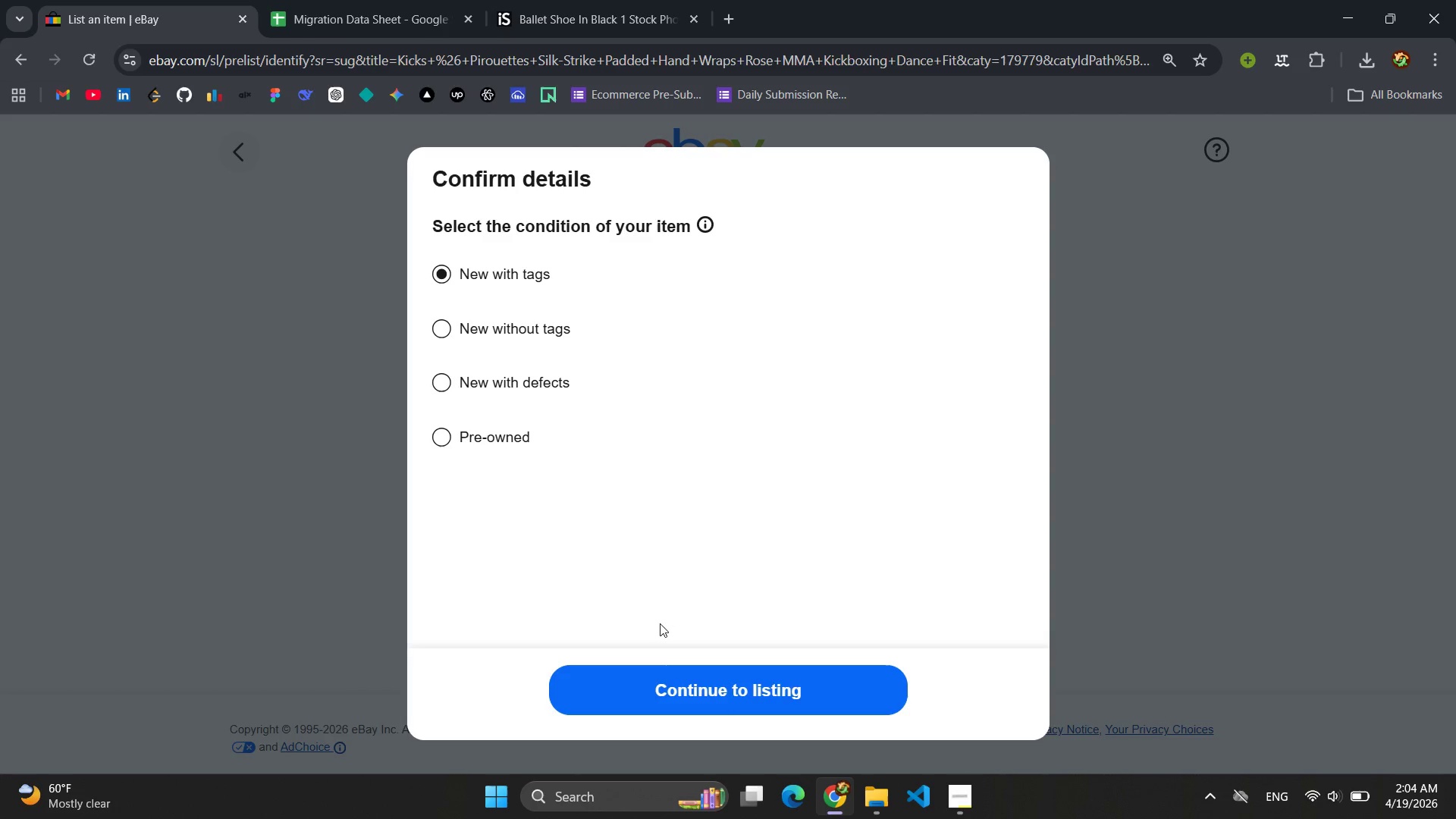 
left_click([675, 704])
 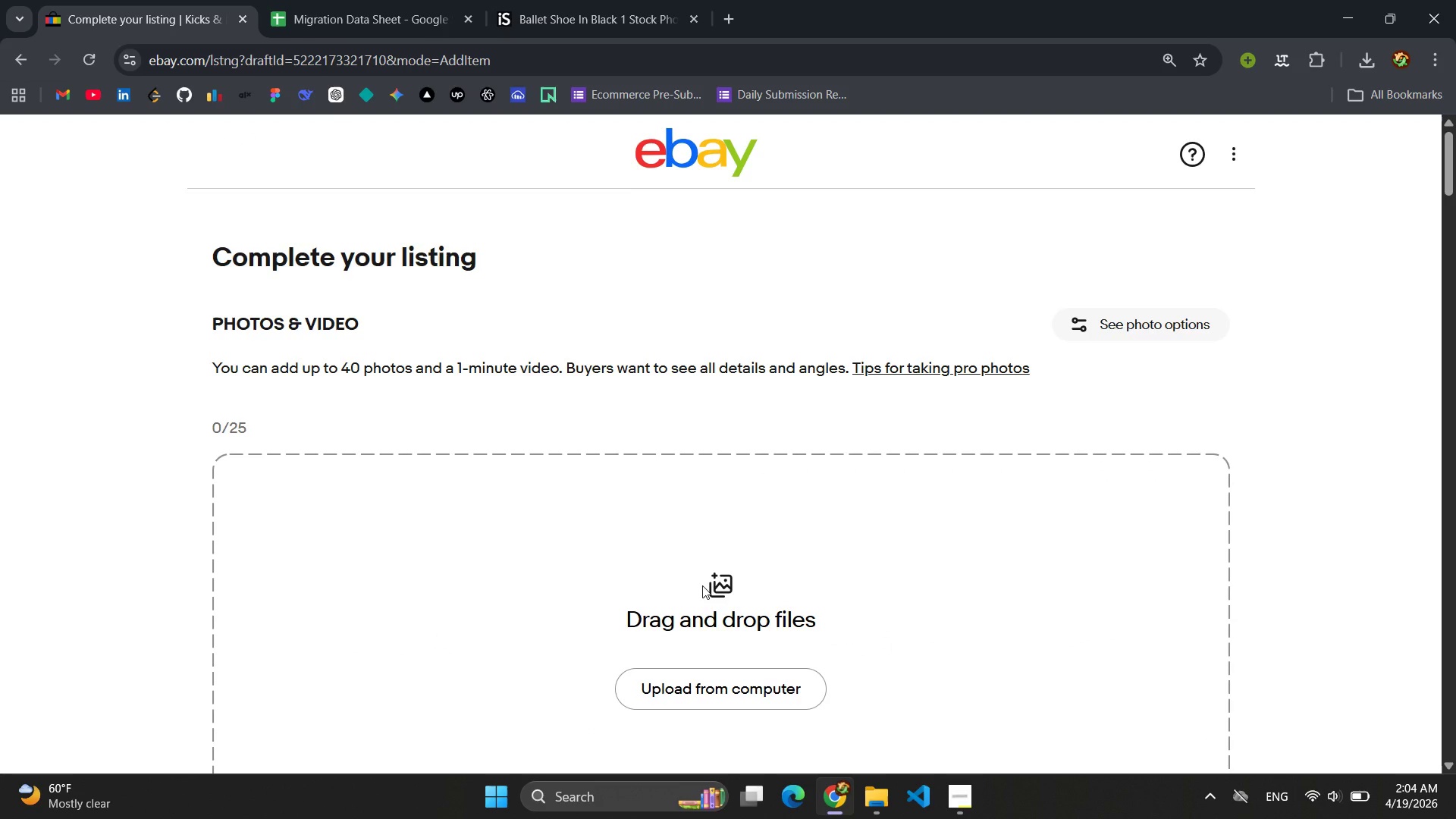 
wait(11.52)
 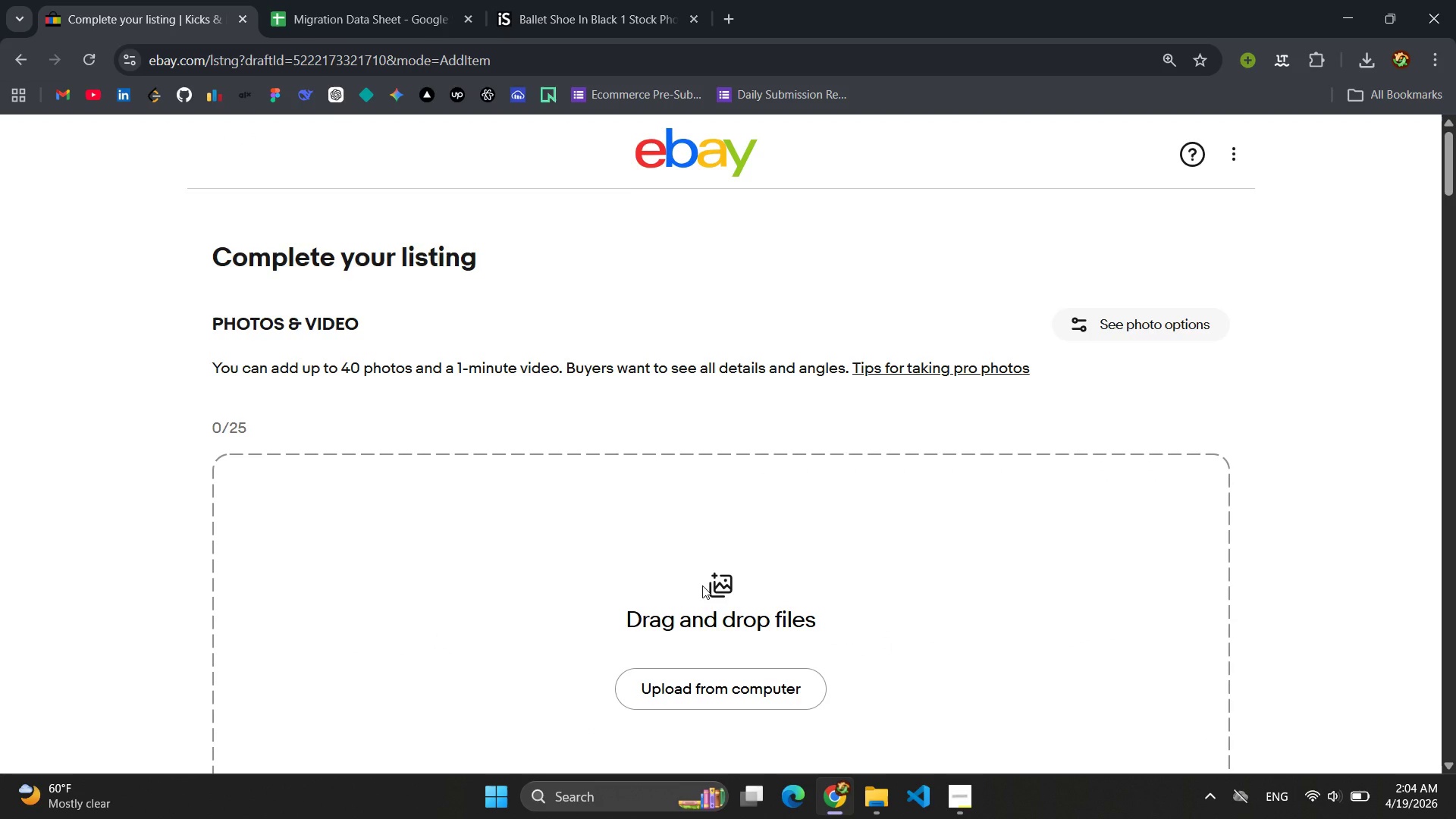 
scroll: coordinate [702, 585], scroll_direction: down, amount: 3.0
 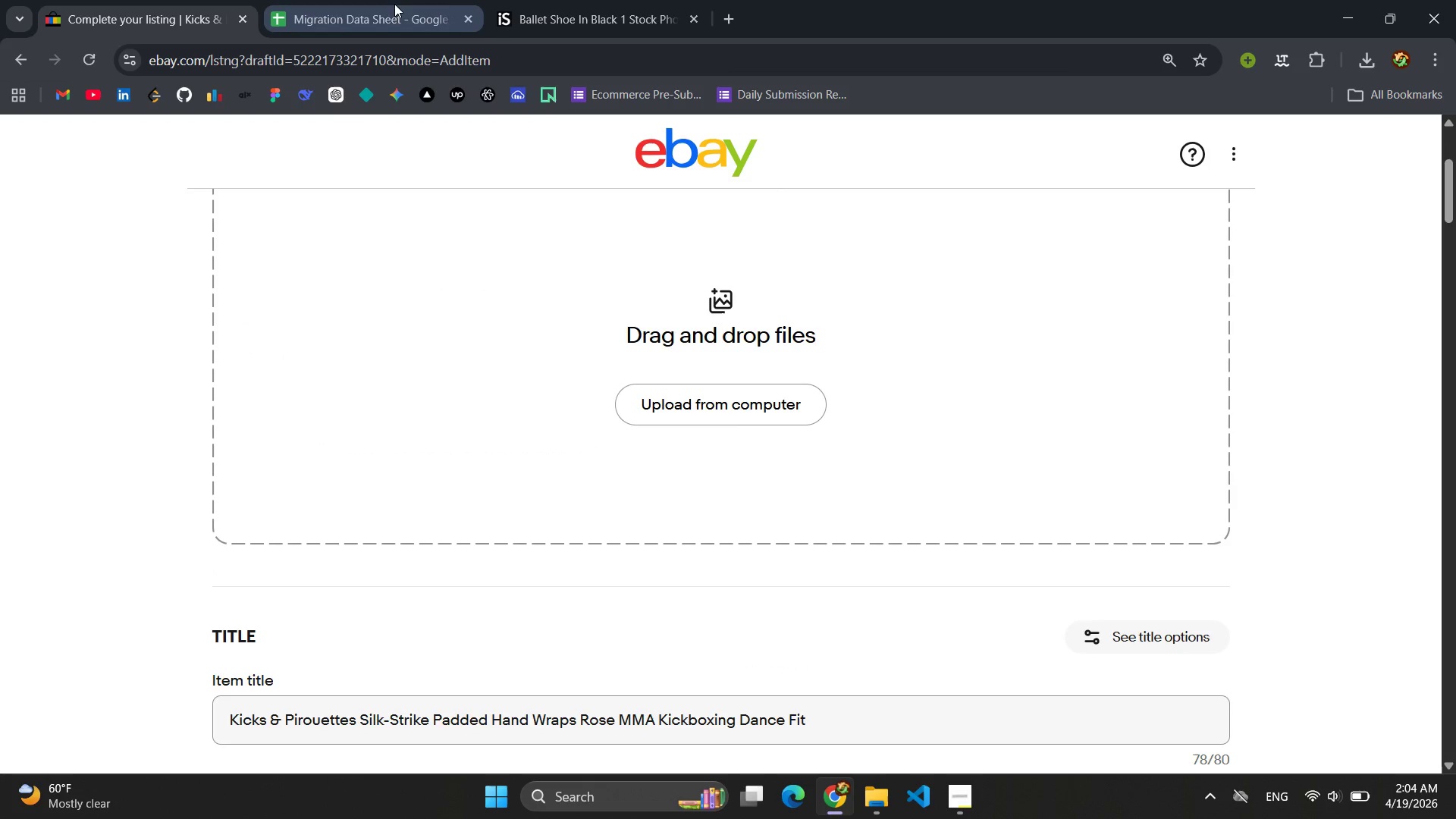 
left_click([390, 9])
 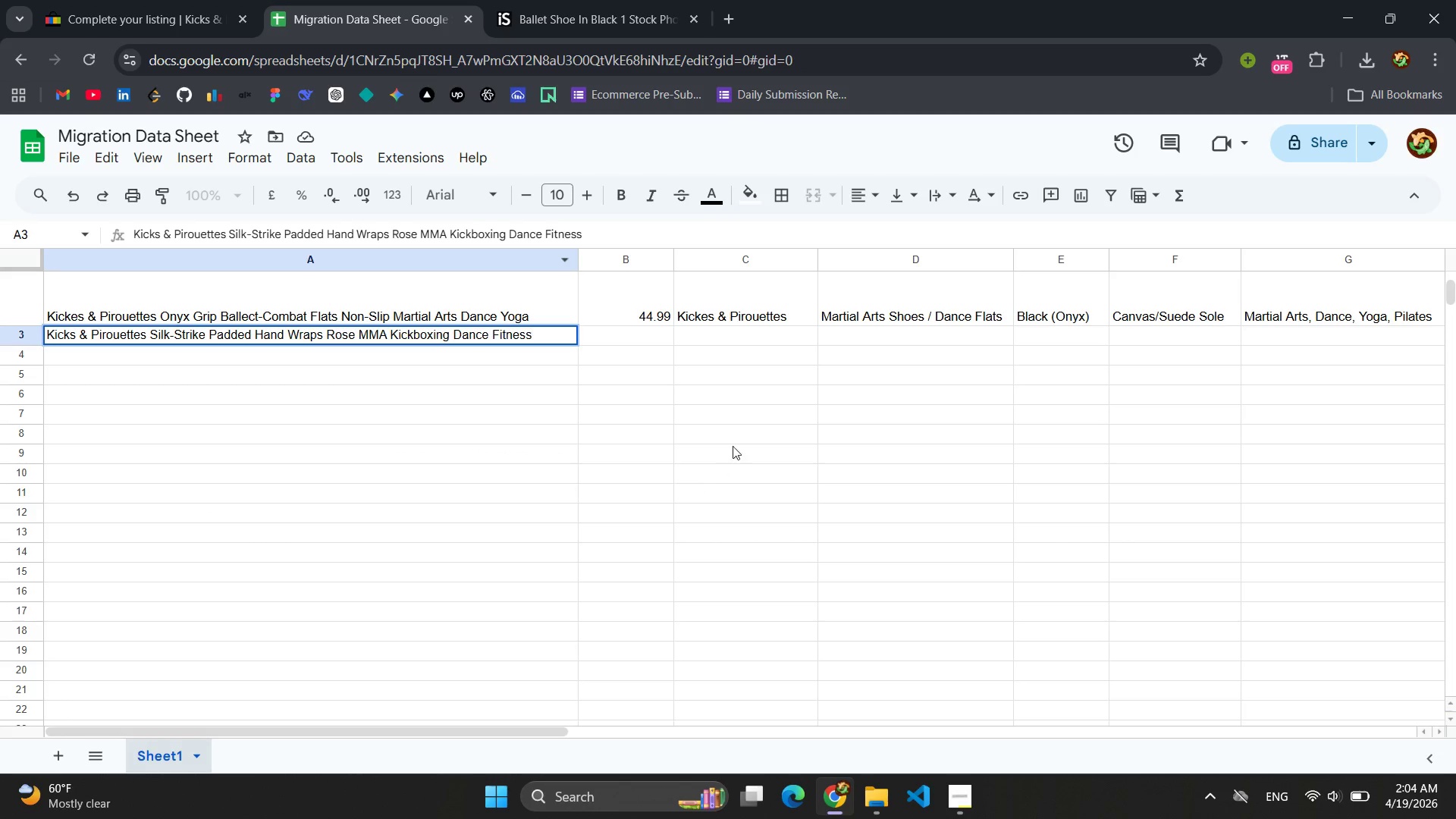 
scroll: coordinate [742, 431], scroll_direction: up, amount: 1.0
 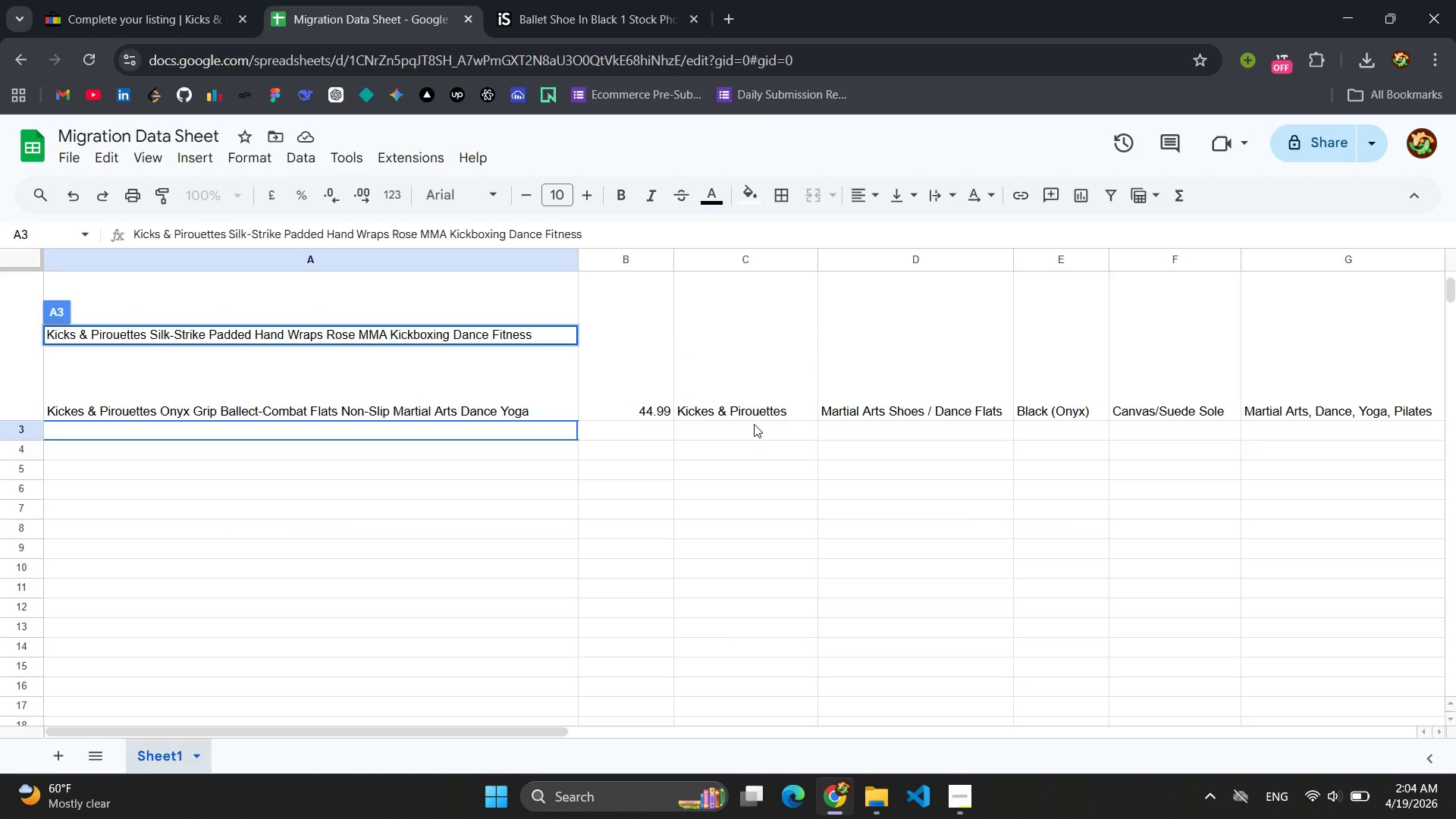 
double_click([761, 411])
 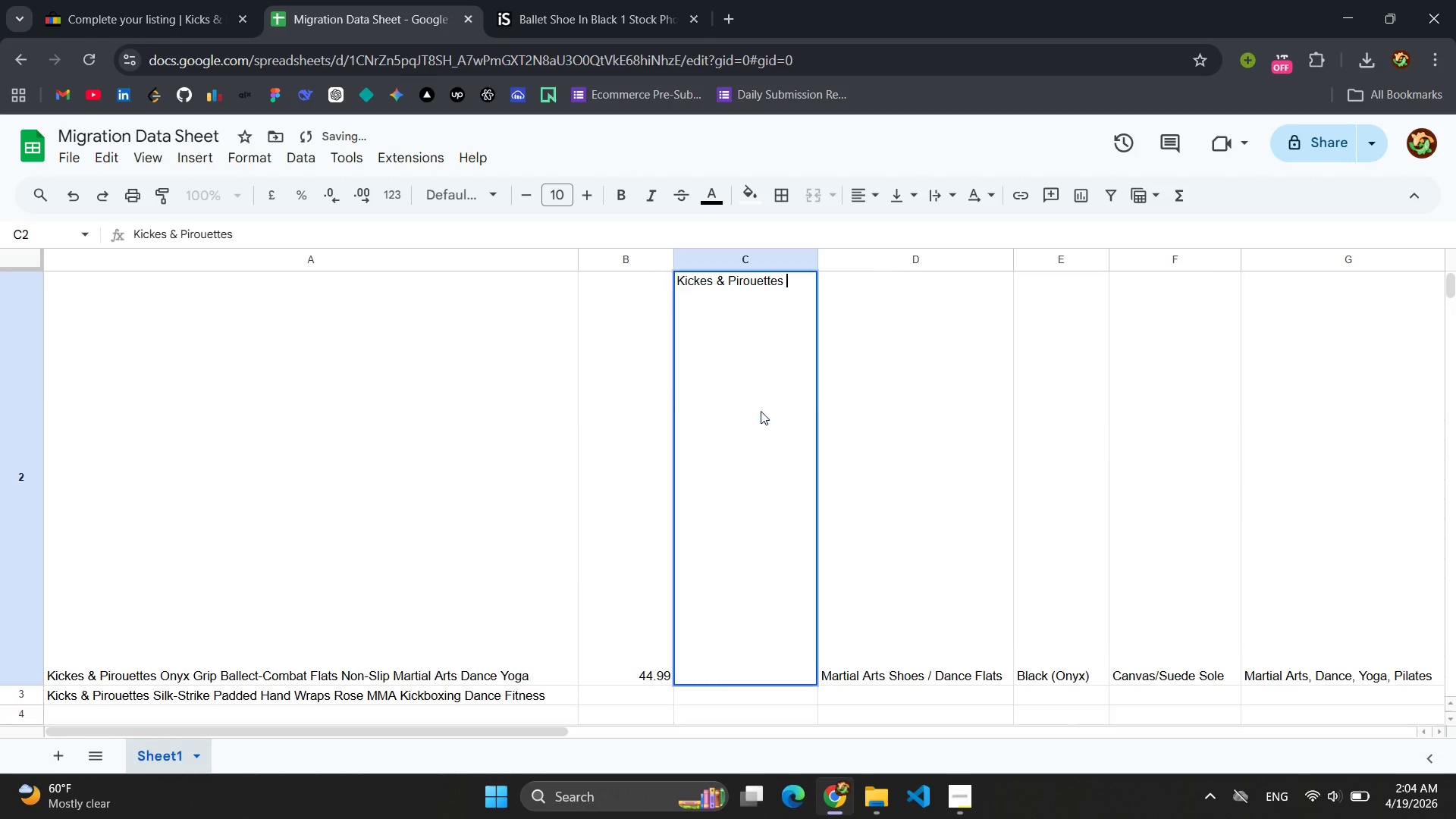 
triple_click([761, 411])
 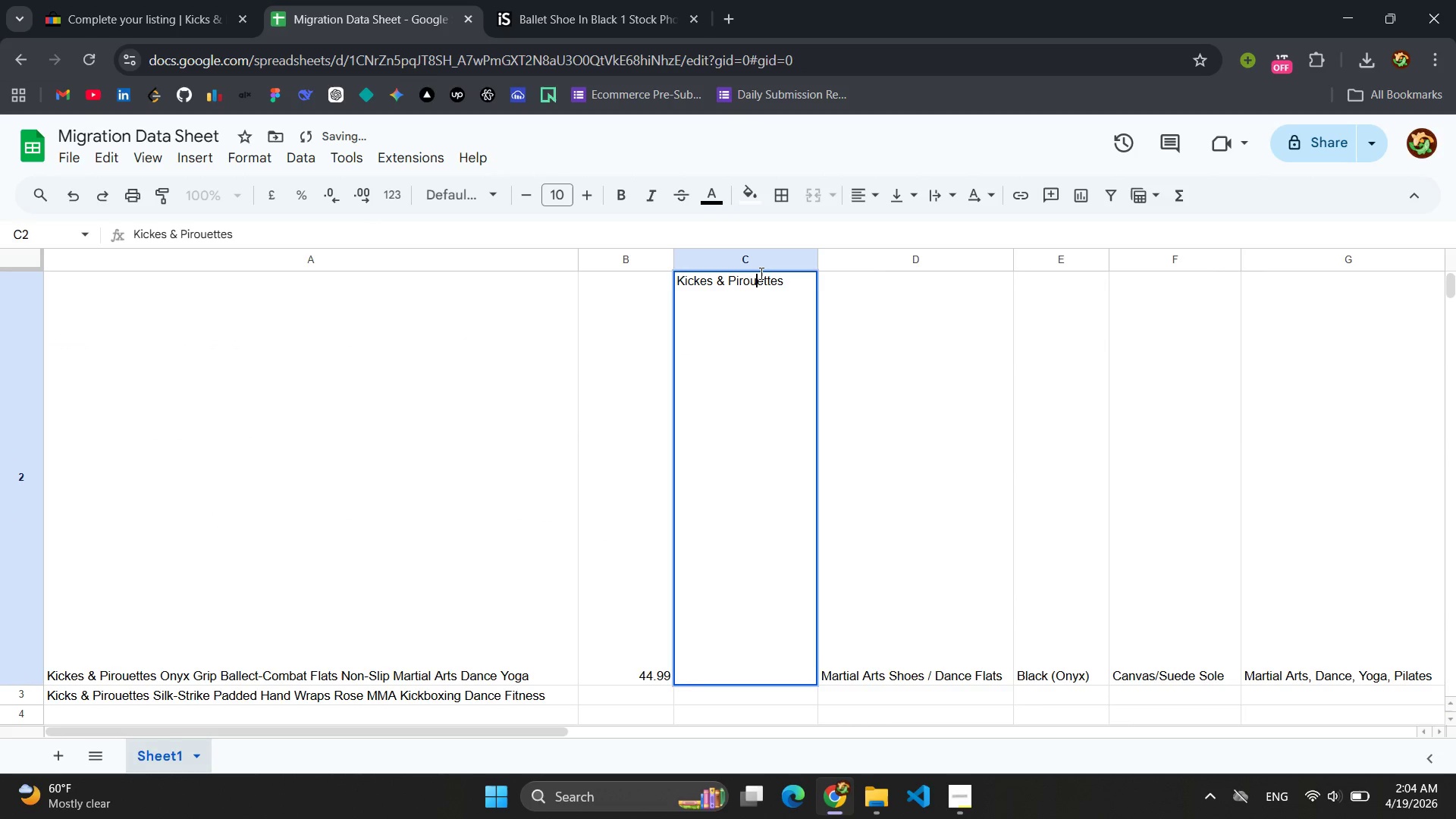 
double_click([760, 273])
 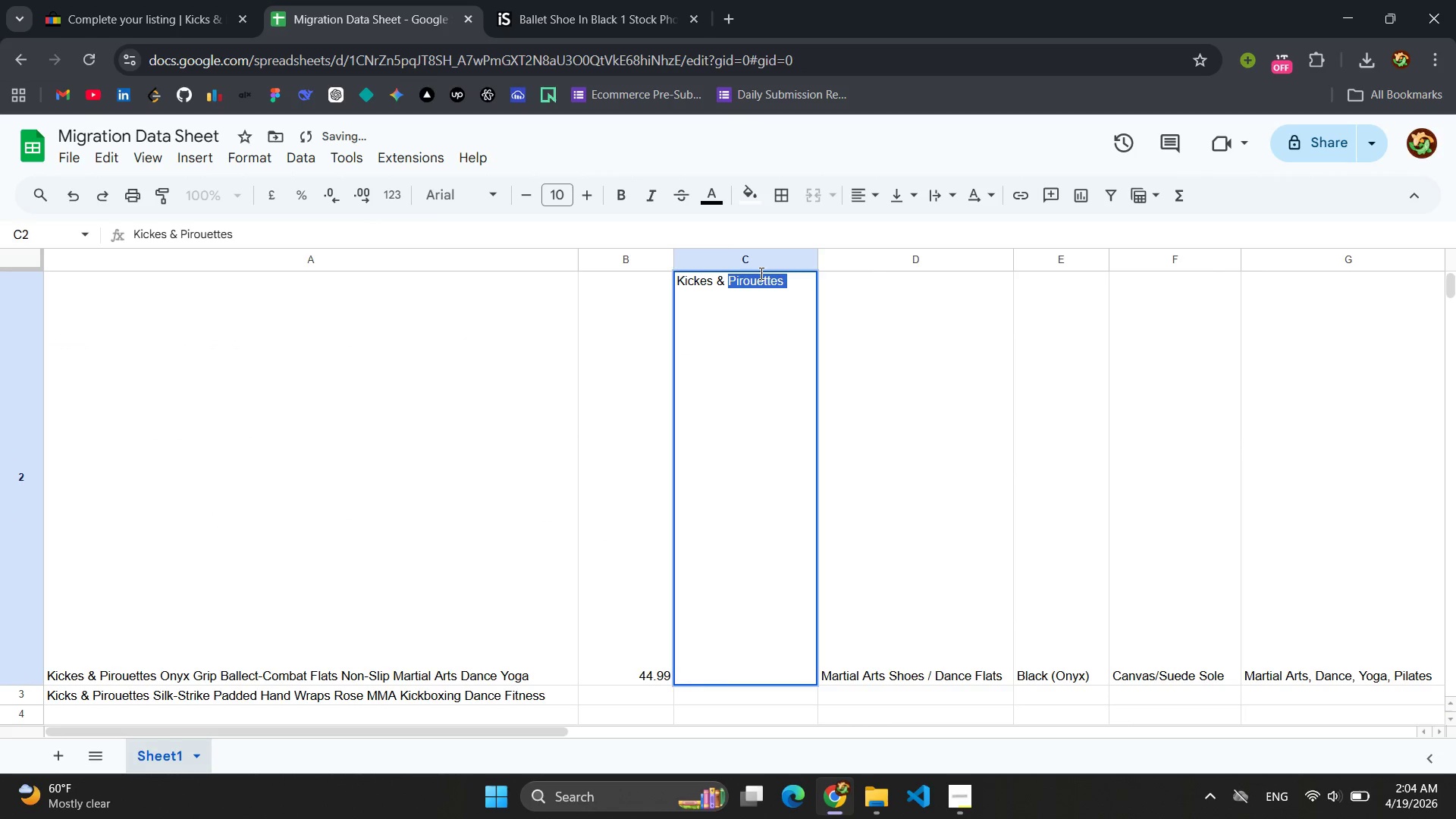 
triple_click([760, 273])
 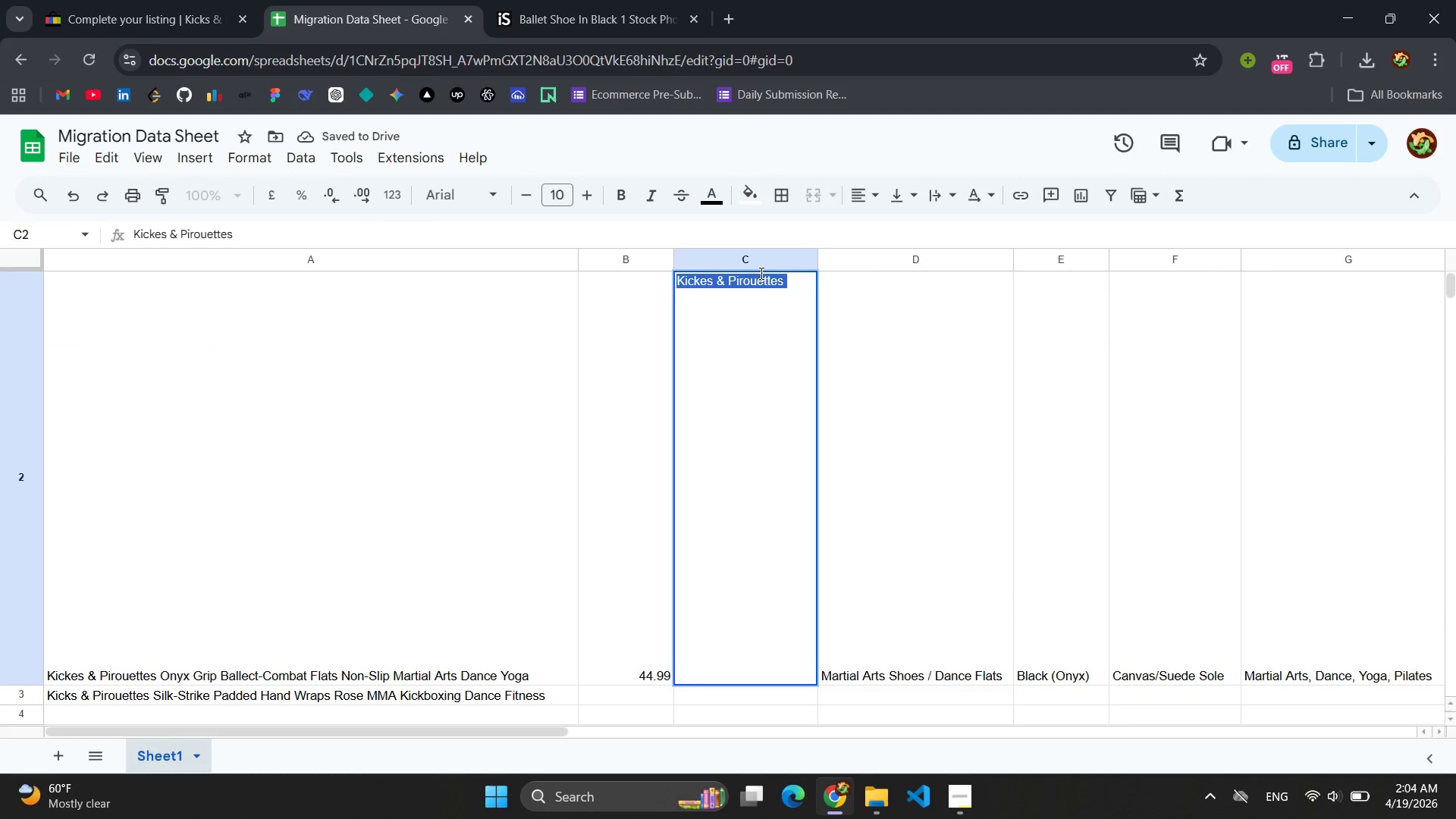 
key(Control+C)
 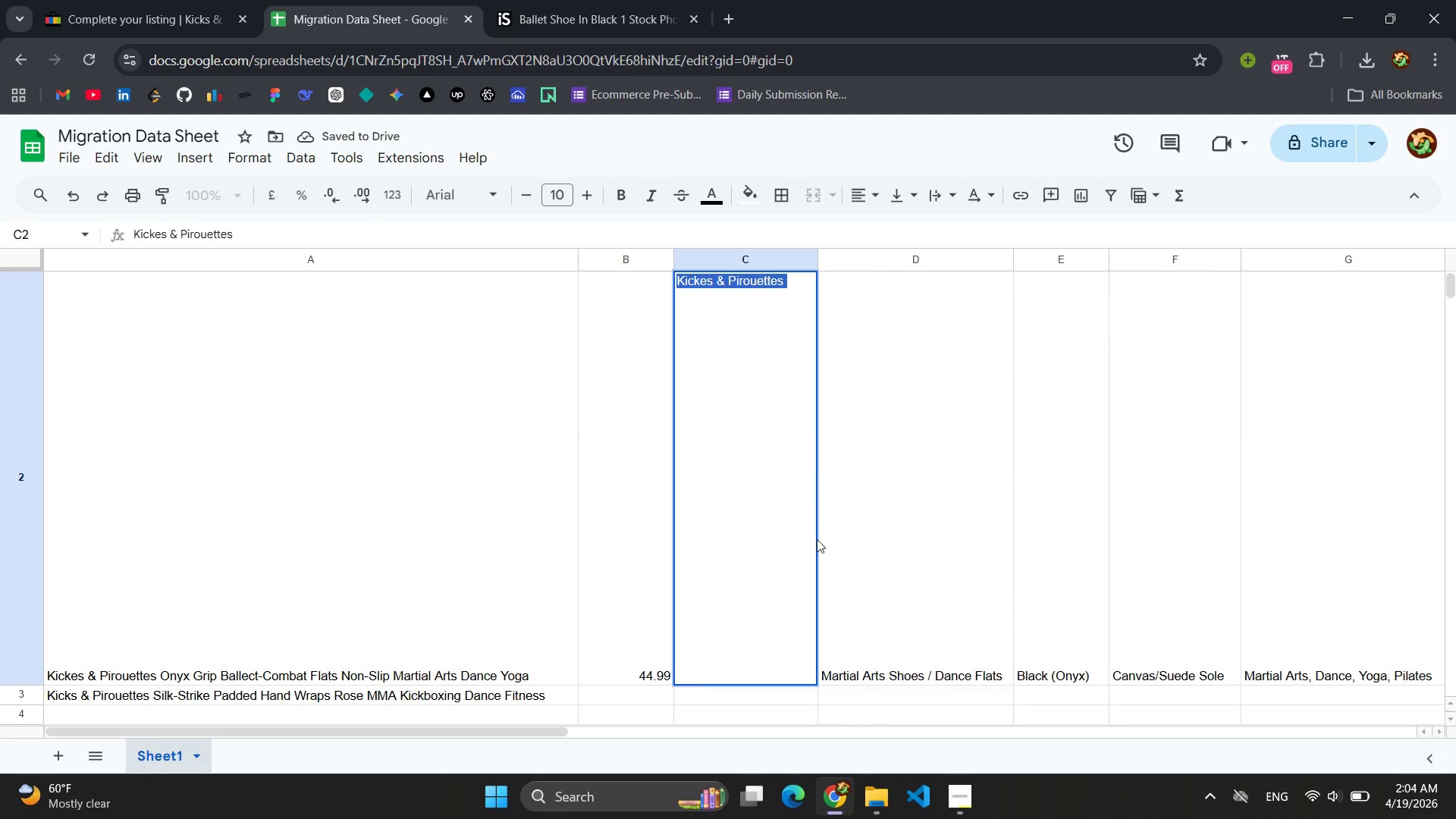 
scroll: coordinate [817, 540], scroll_direction: down, amount: 2.0
 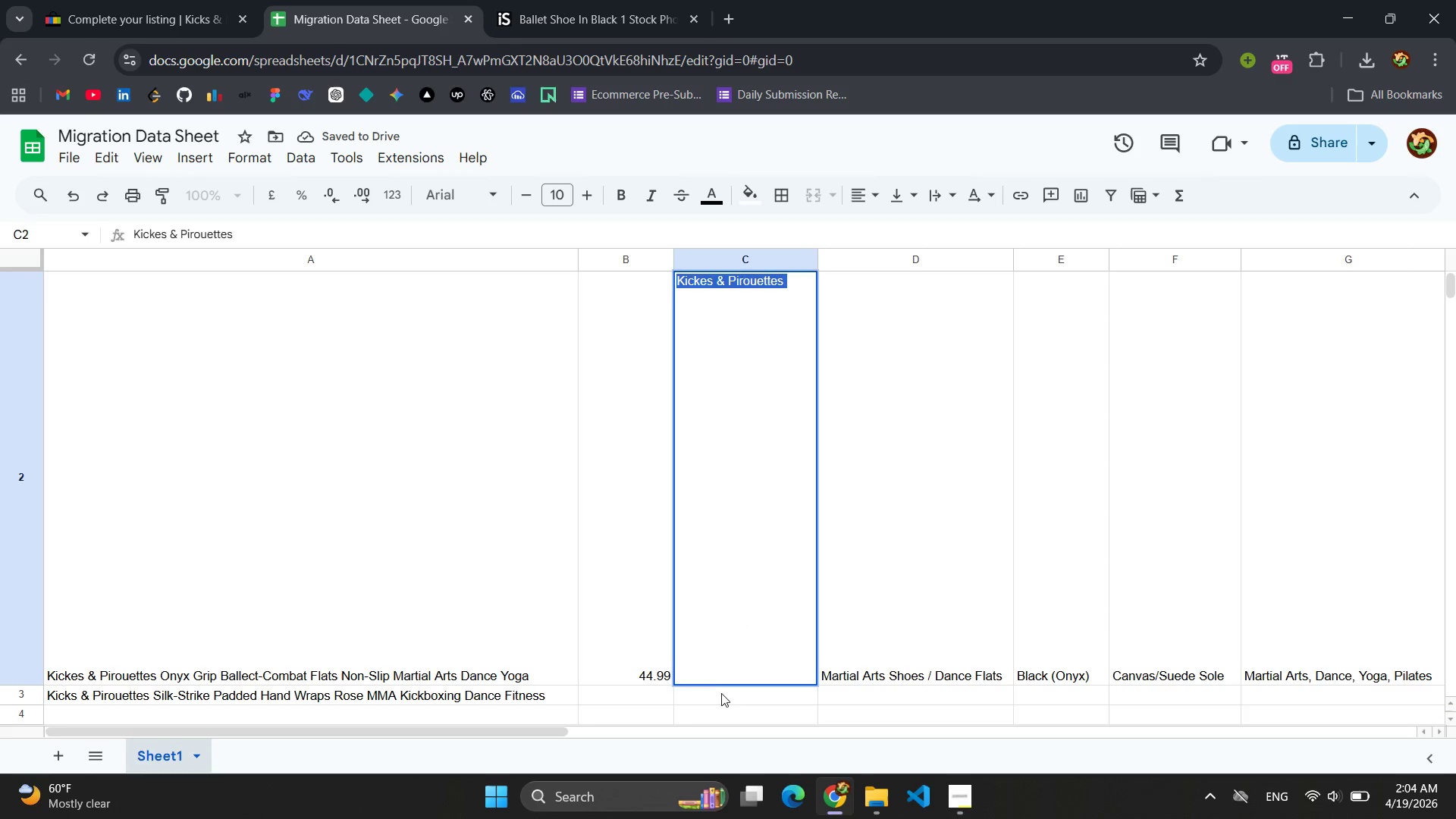 
left_click([720, 695])
 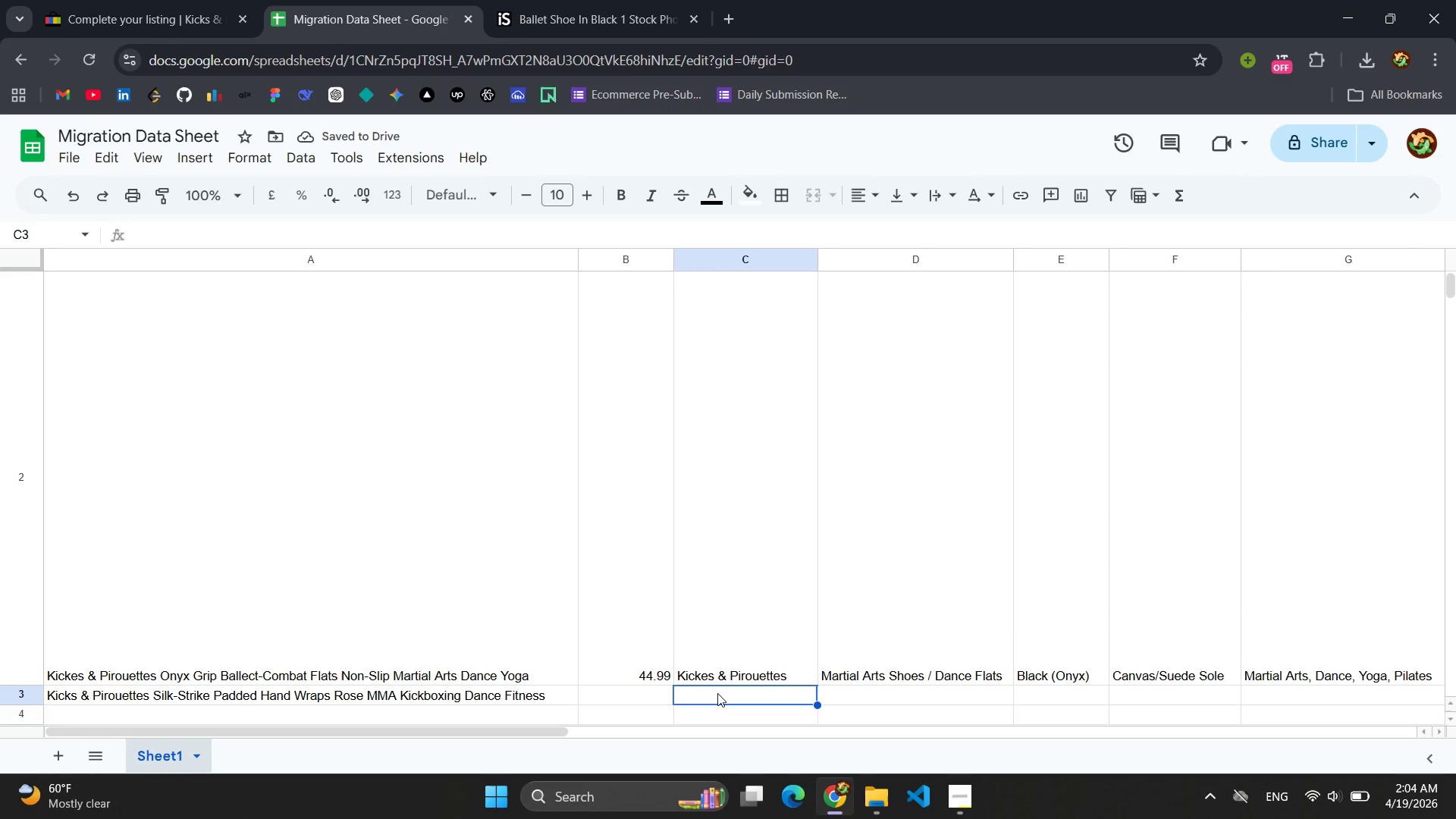 
key(Control+V)
 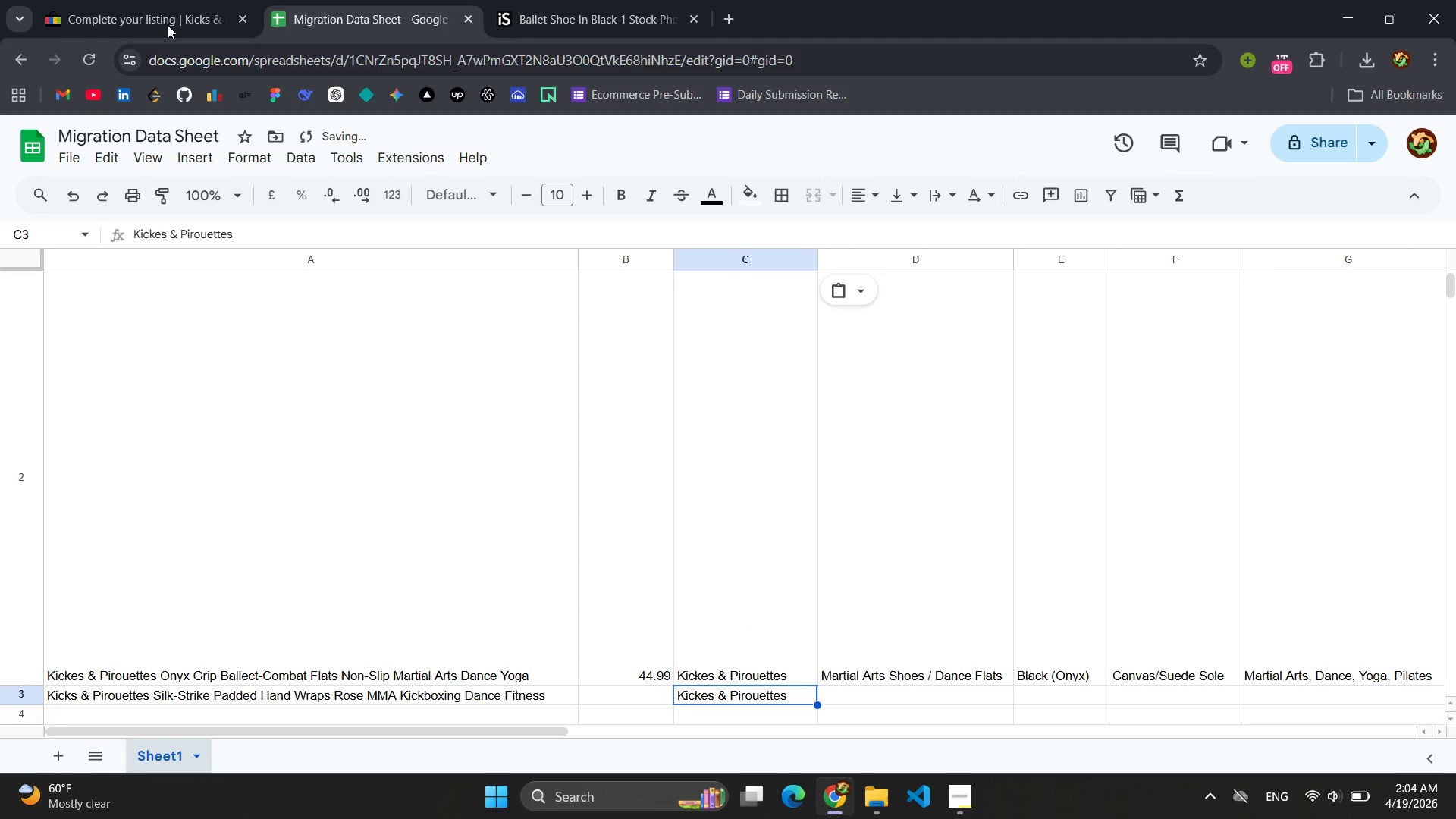 
left_click([145, 4])
 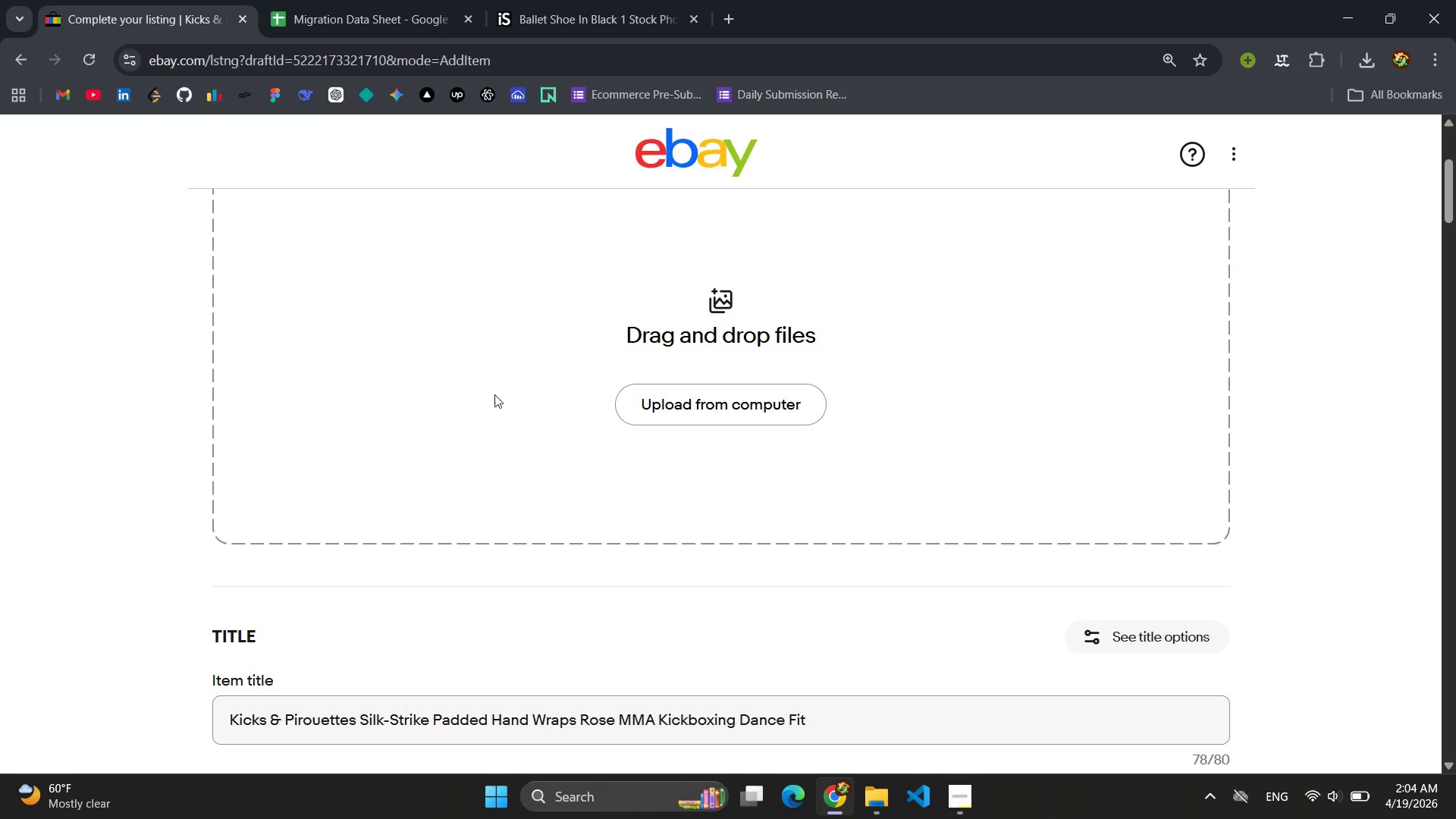 
scroll: coordinate [597, 438], scroll_direction: down, amount: 9.0
 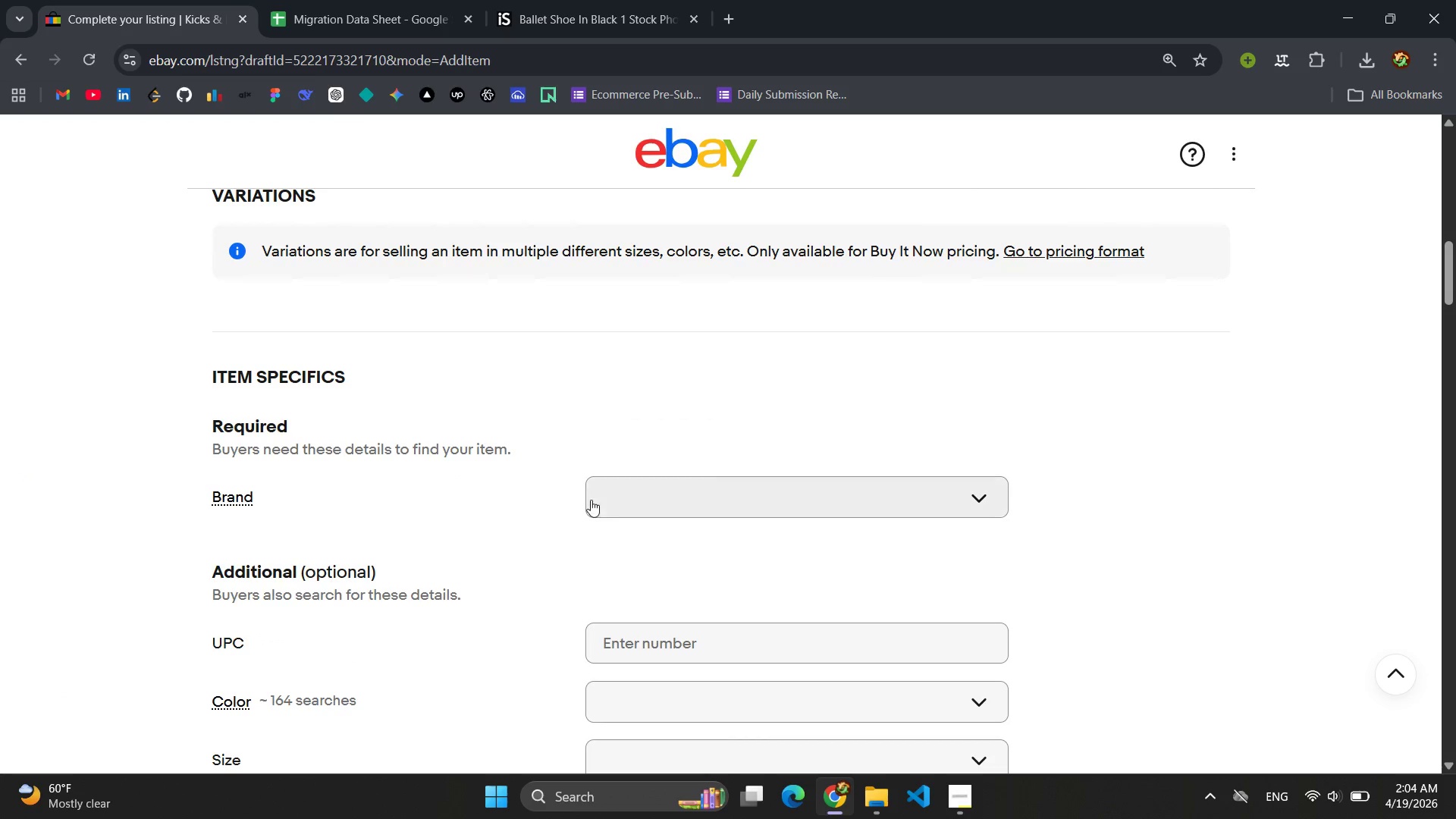 
left_click([653, 499])
 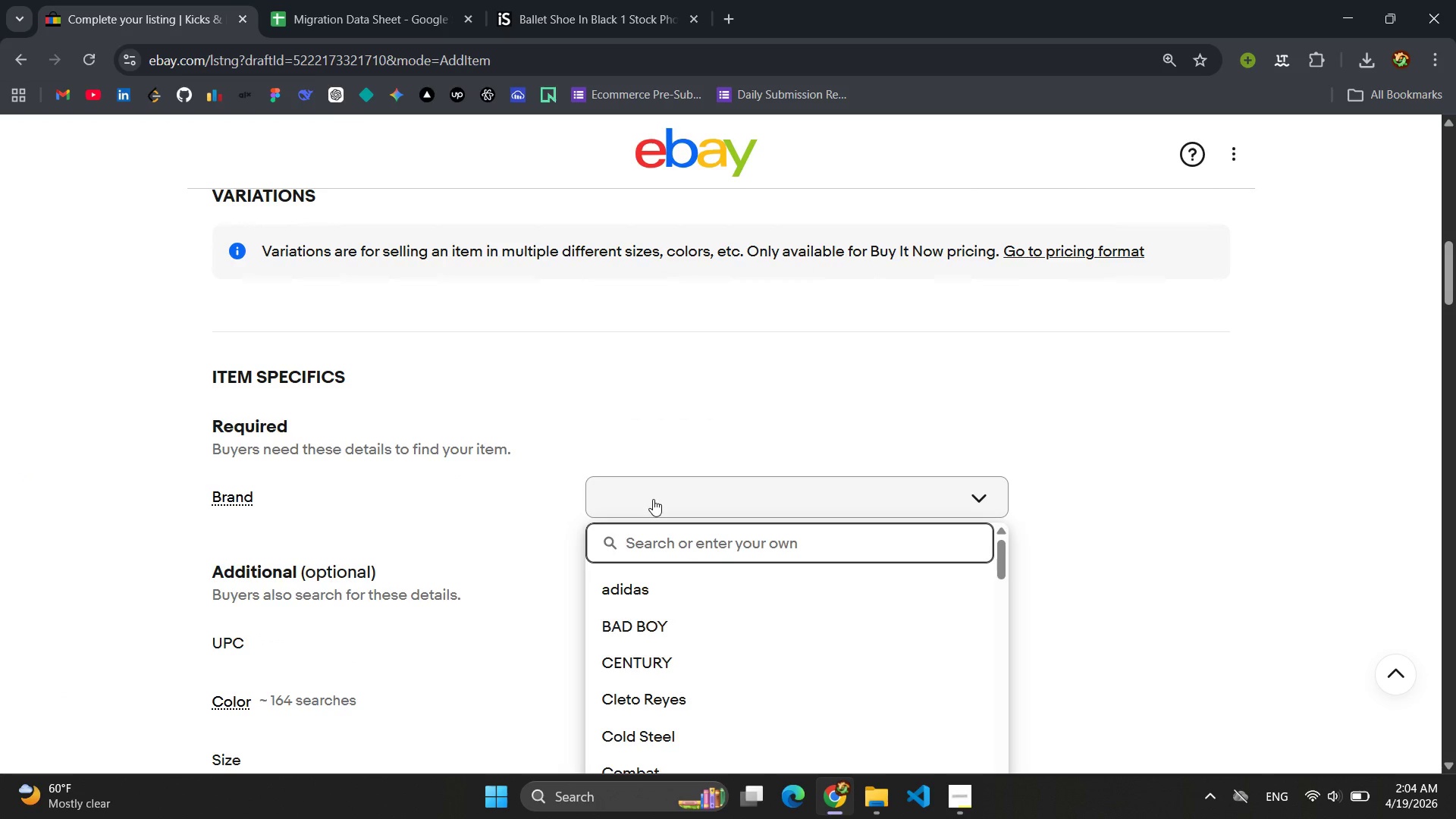 
key(Control+V)
 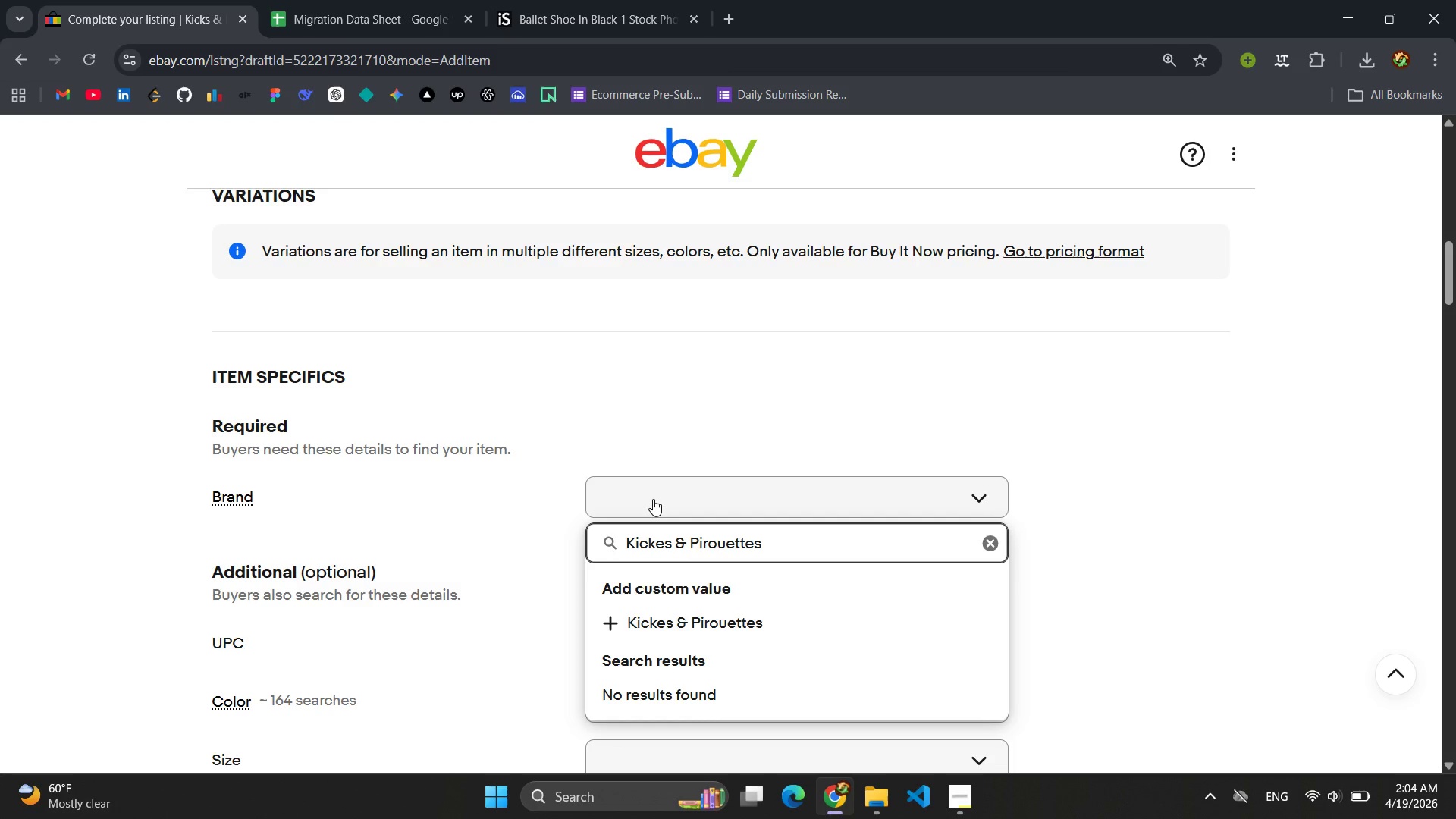 
key(Enter)
 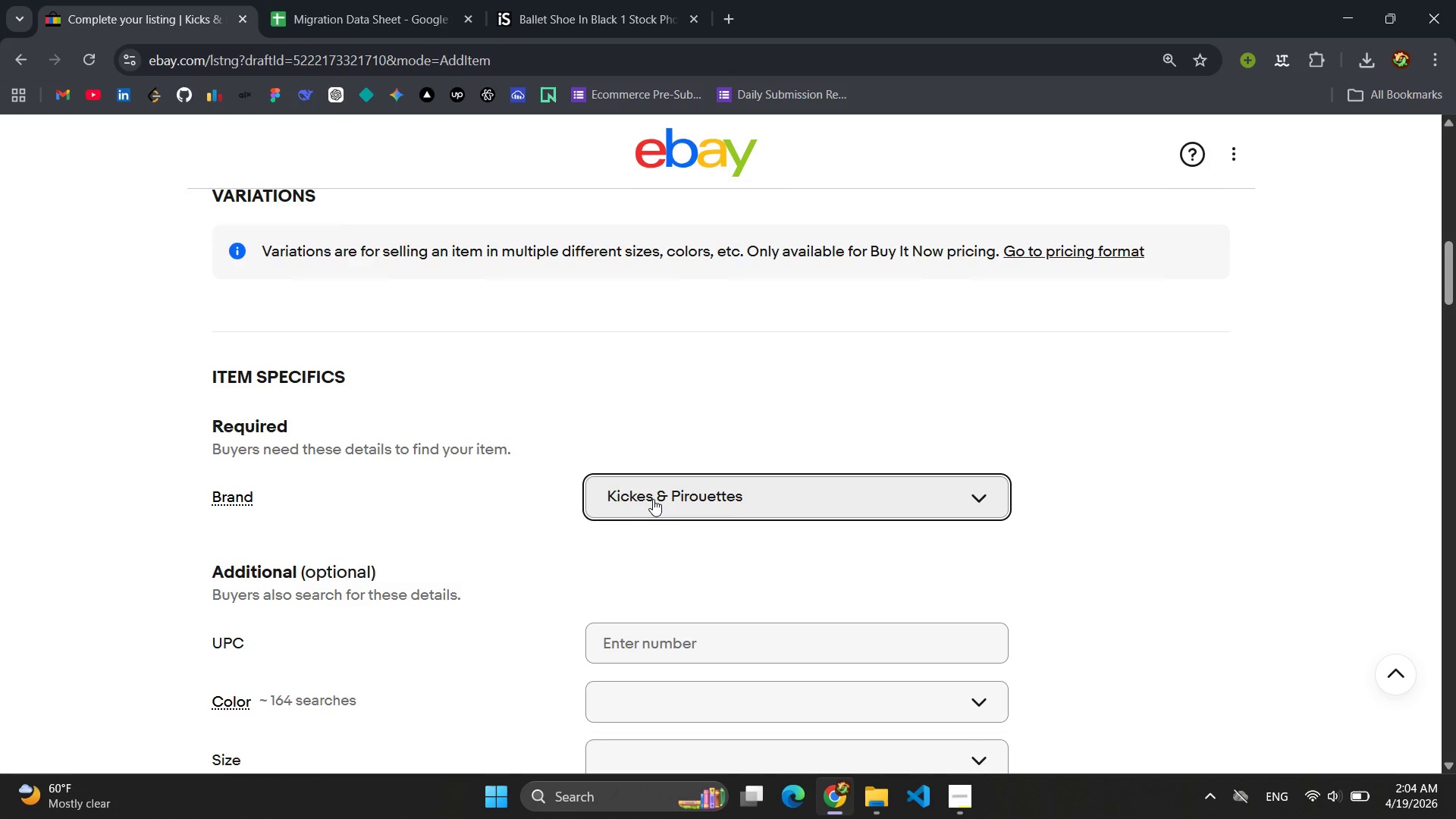 
scroll: coordinate [653, 499], scroll_direction: down, amount: 4.0
 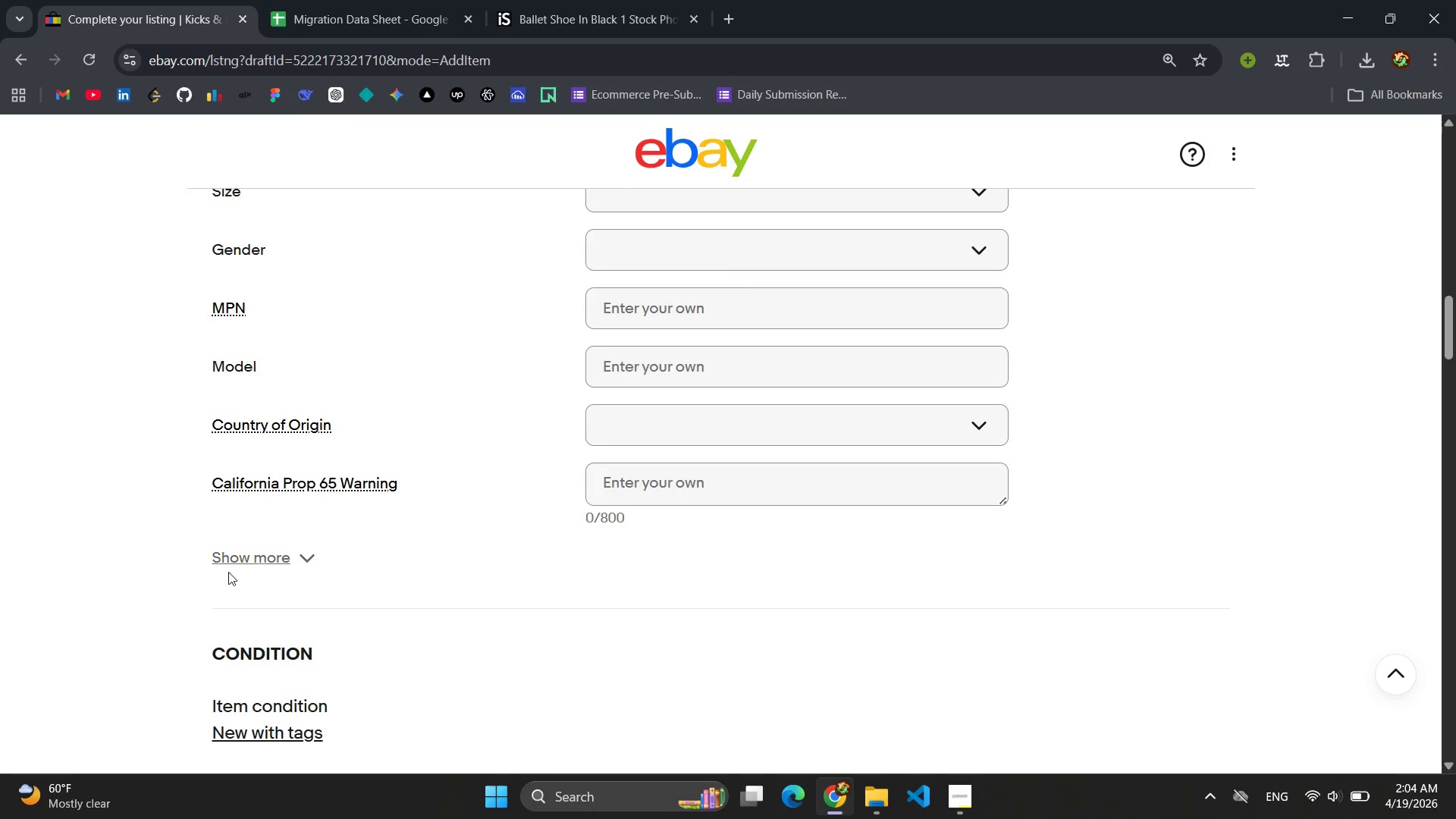 
left_click([261, 568])
 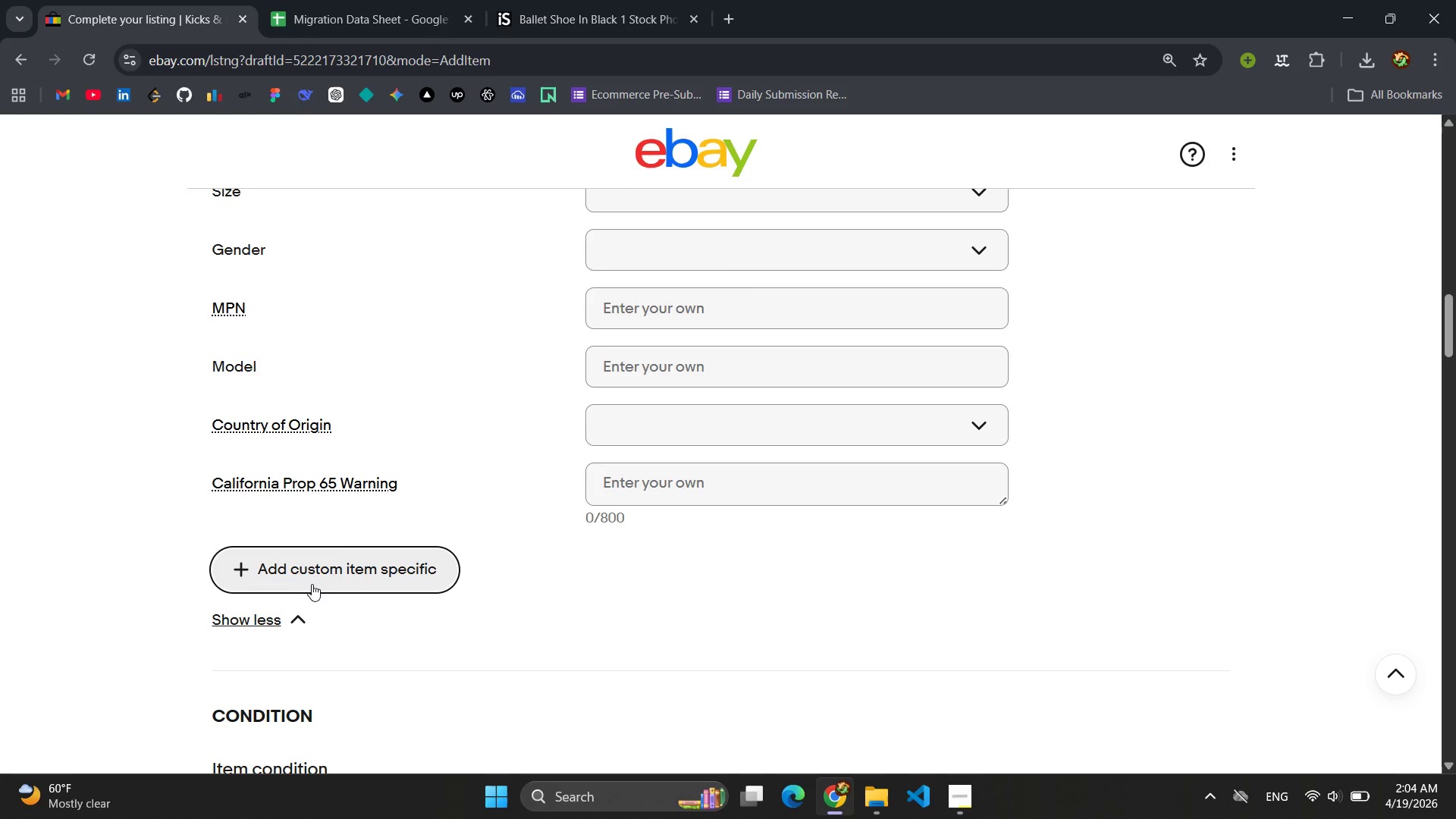 
left_click([312, 584])
 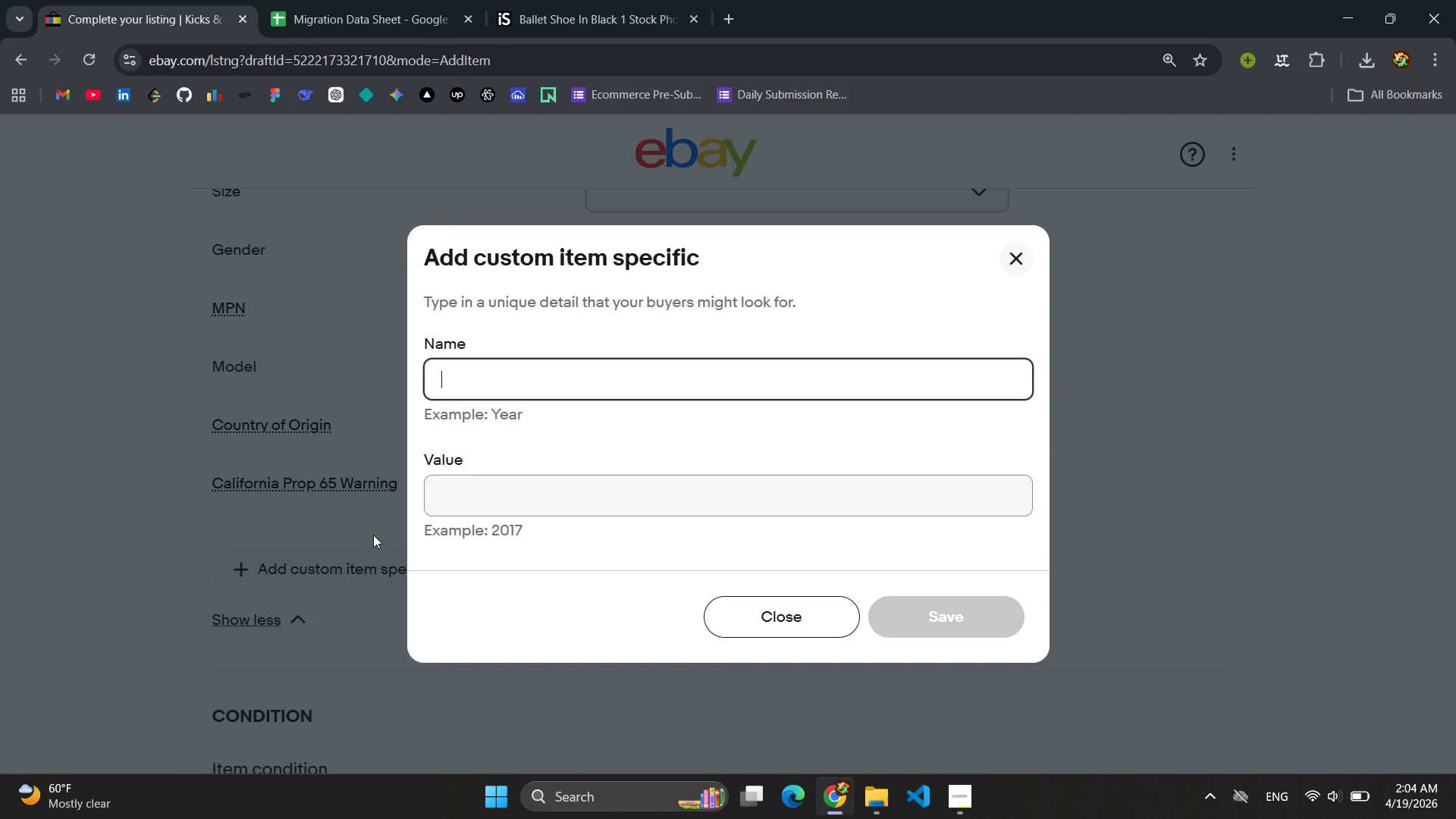 
type(Tu)
key(Backspace)
type(y)
 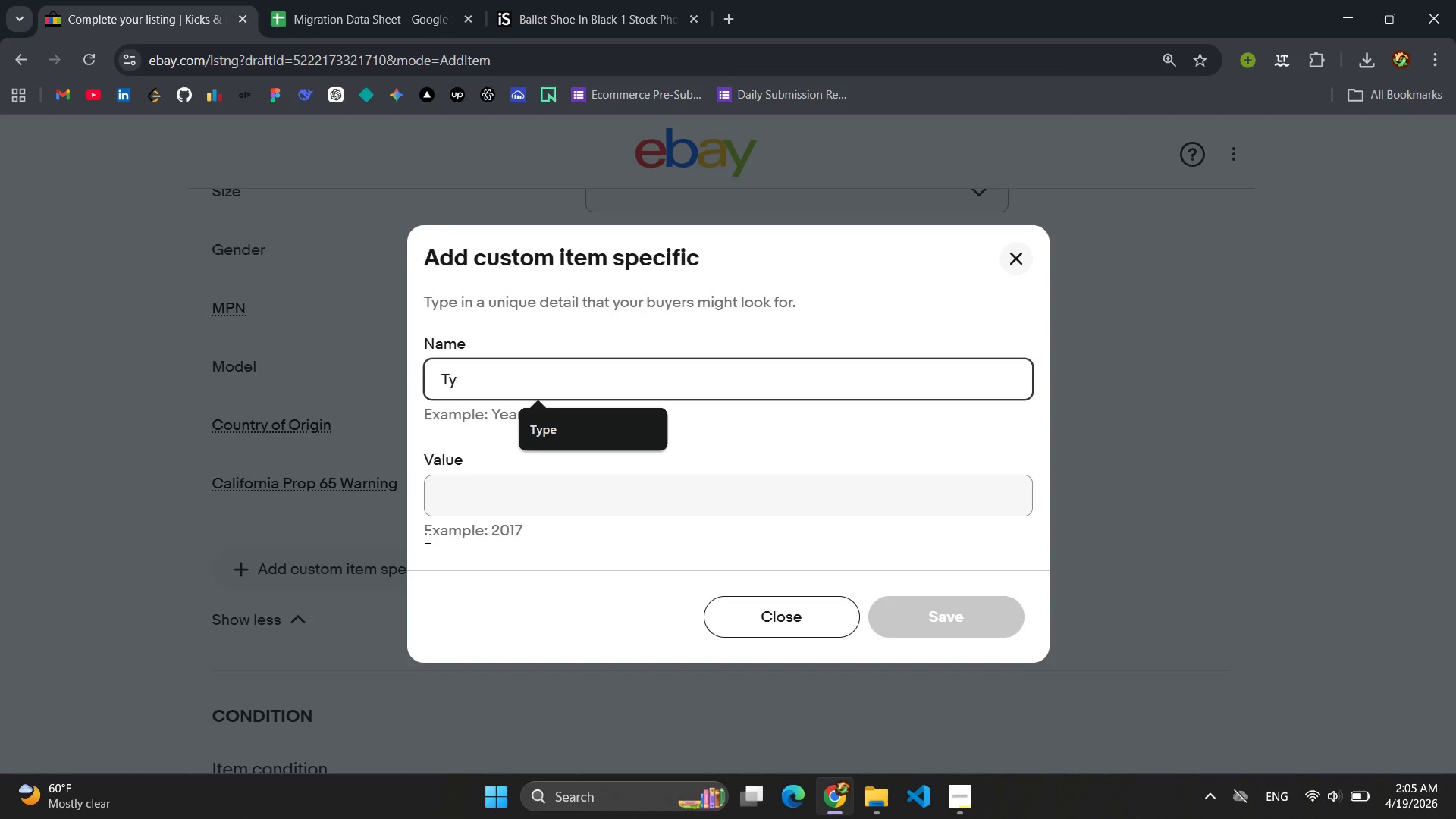 
left_click([620, 424])
 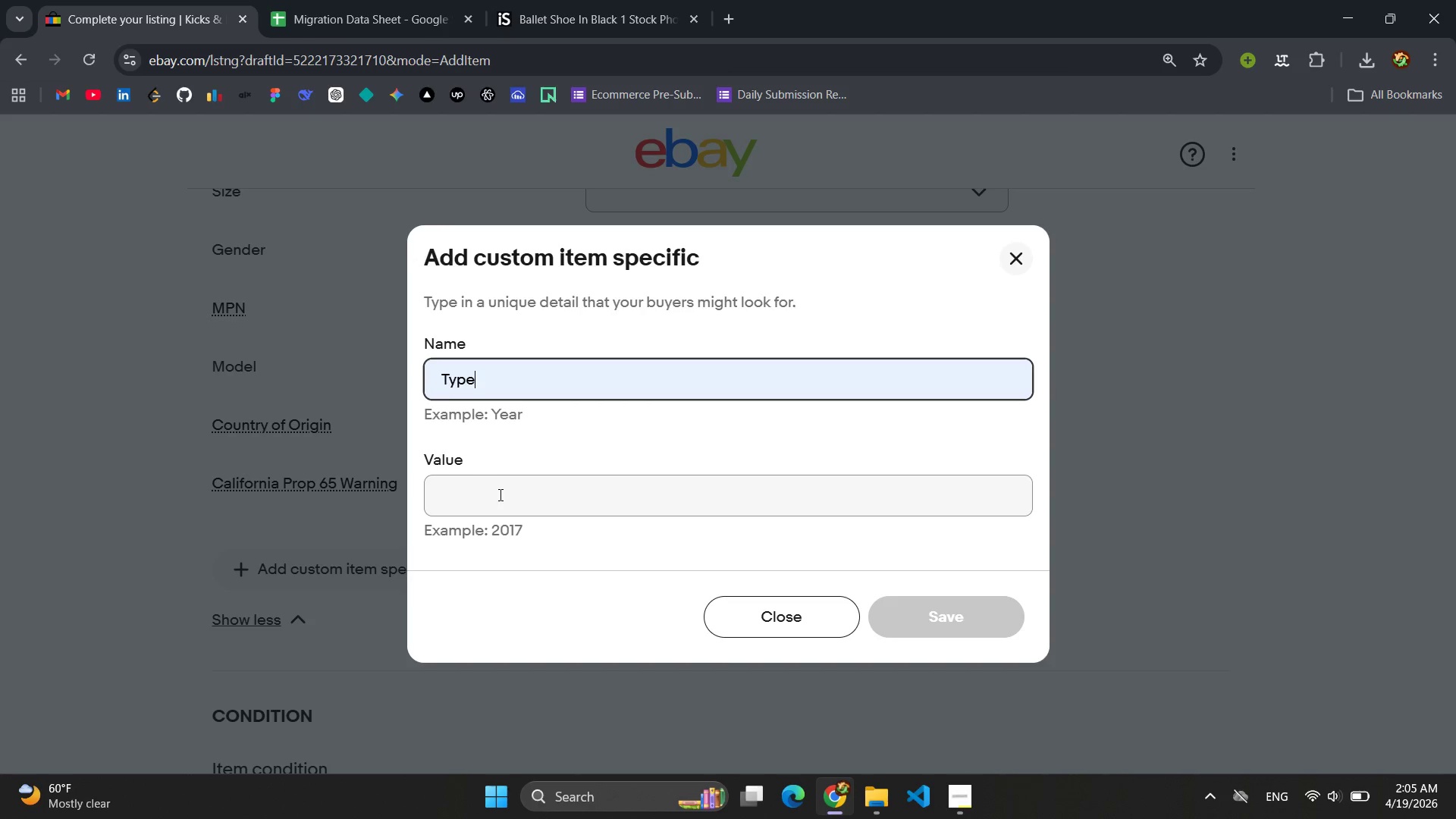 
left_click([499, 495])
 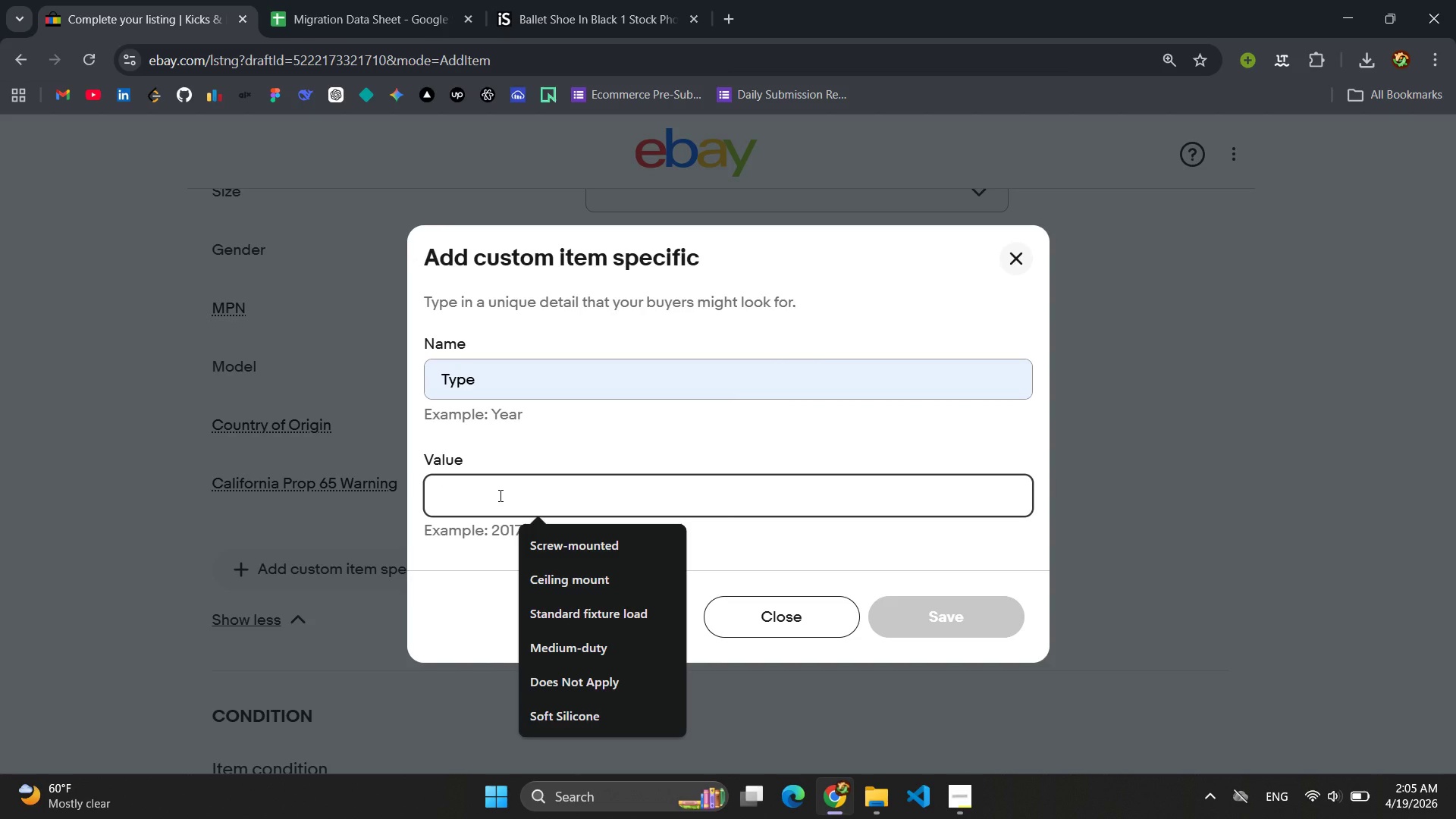 
type(Hand Wraps / Inner Gloves)
 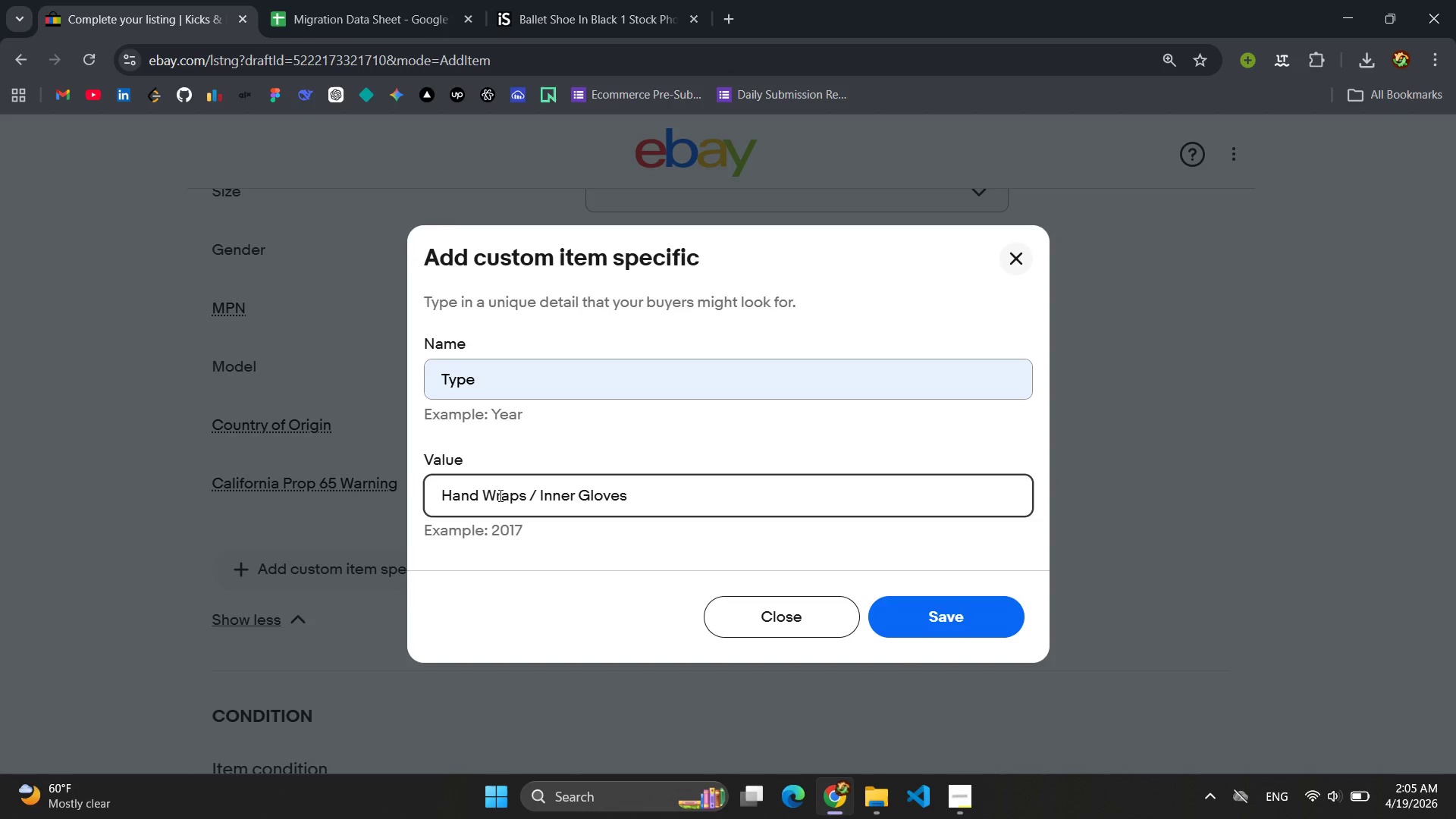 
key(Control+ControlLeft)
 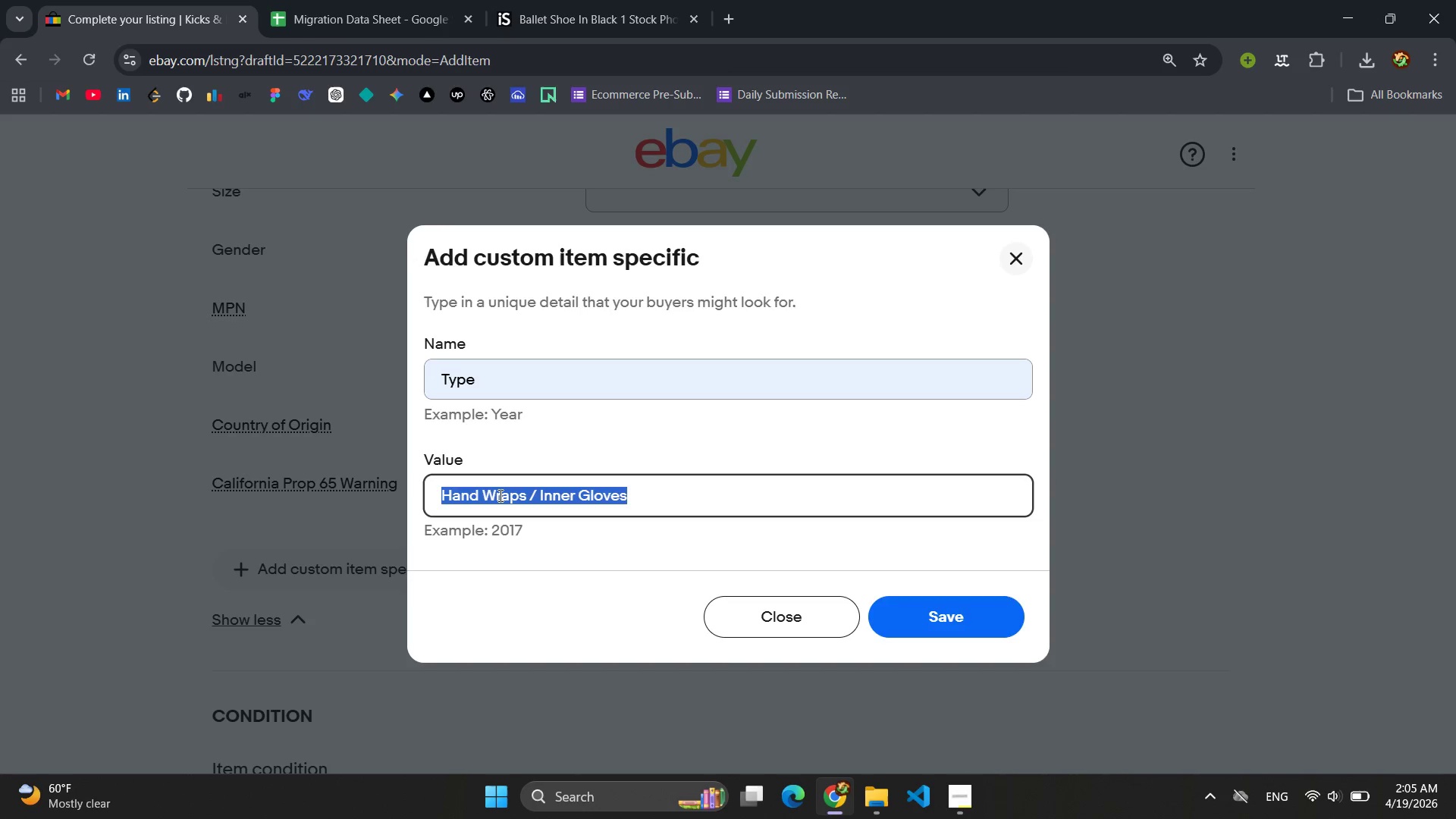 
key(Control+A)
 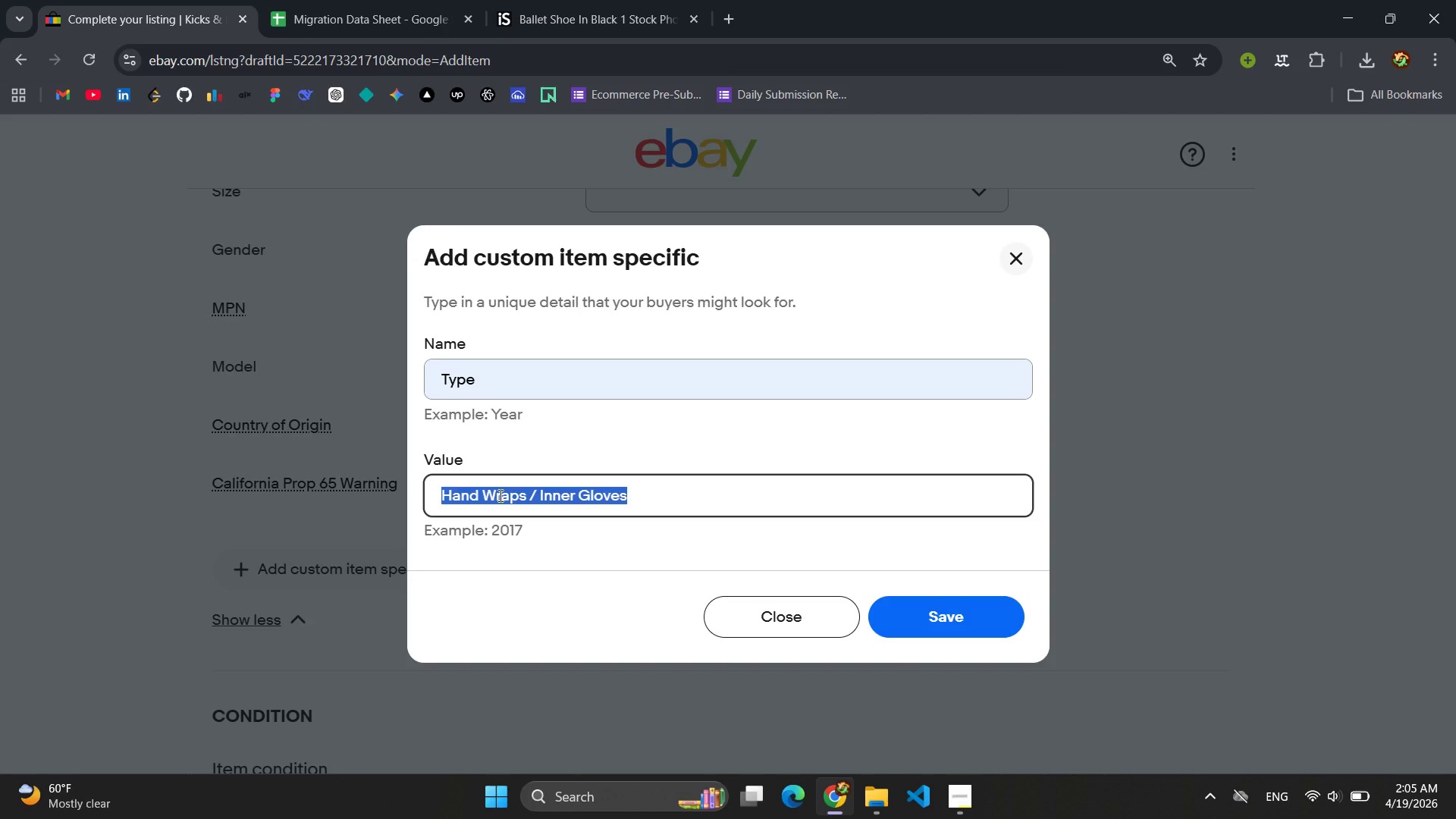 
key(Control+C)
 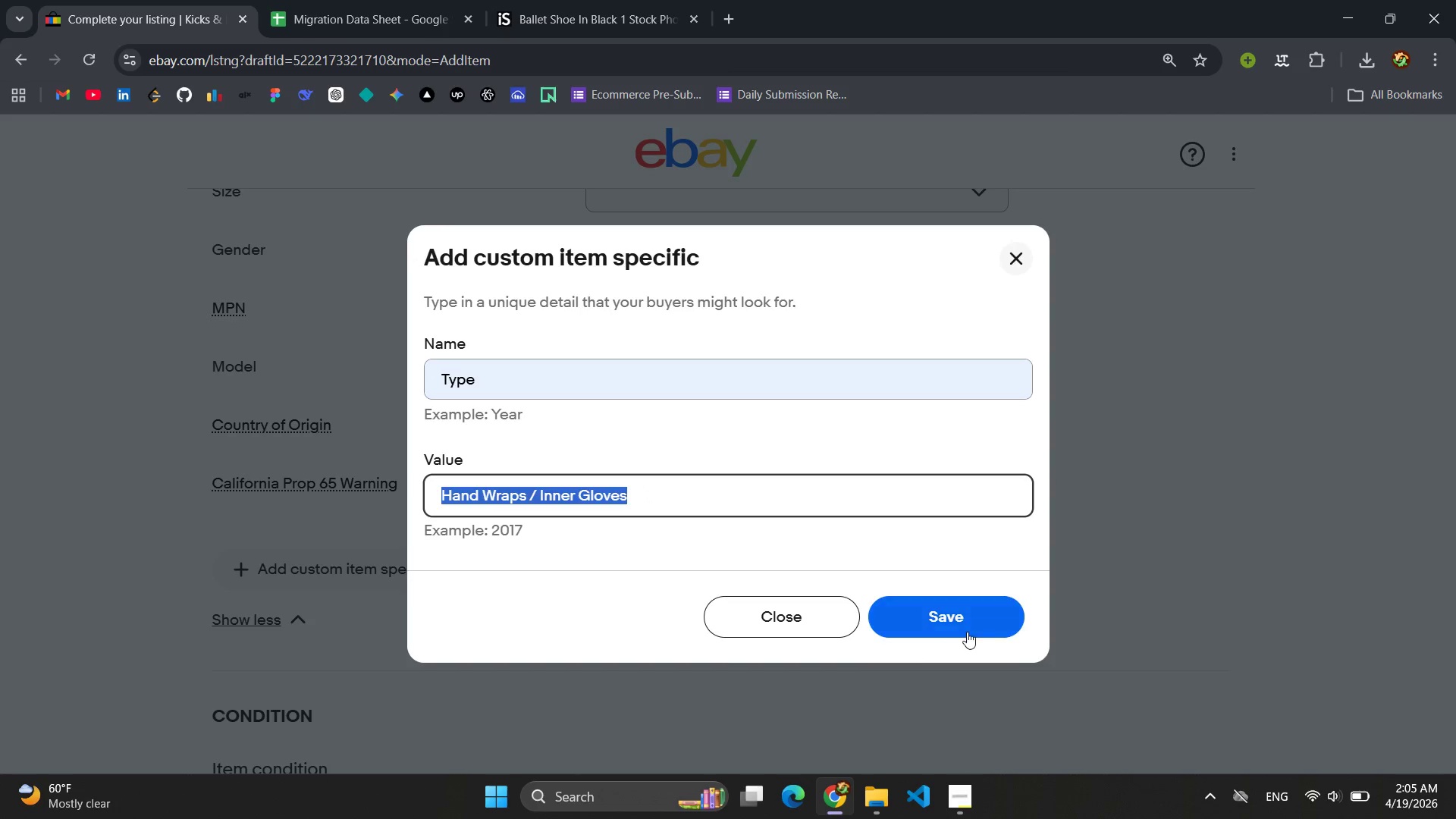 
left_click([967, 632])
 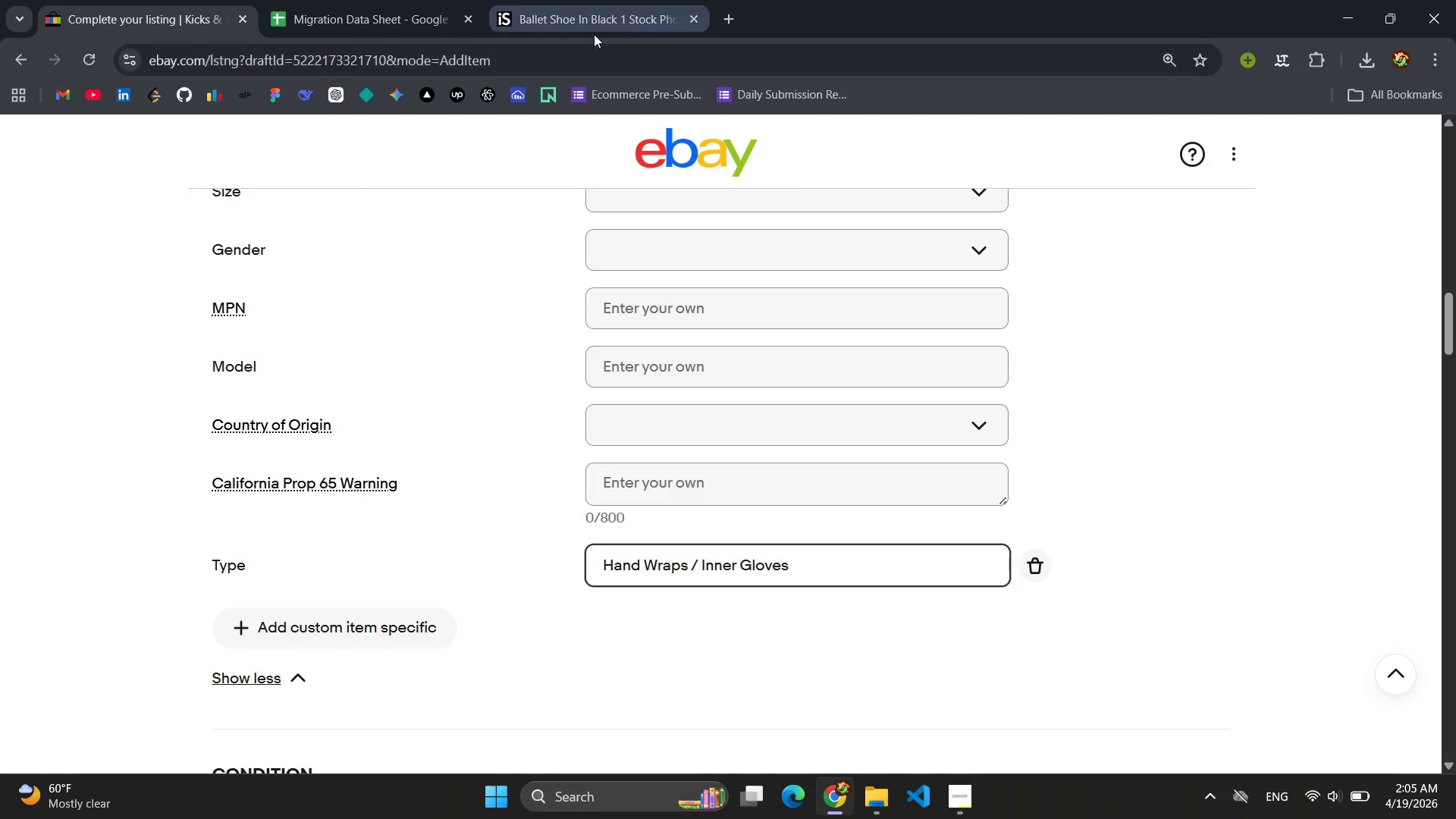 
left_click([265, 5])
 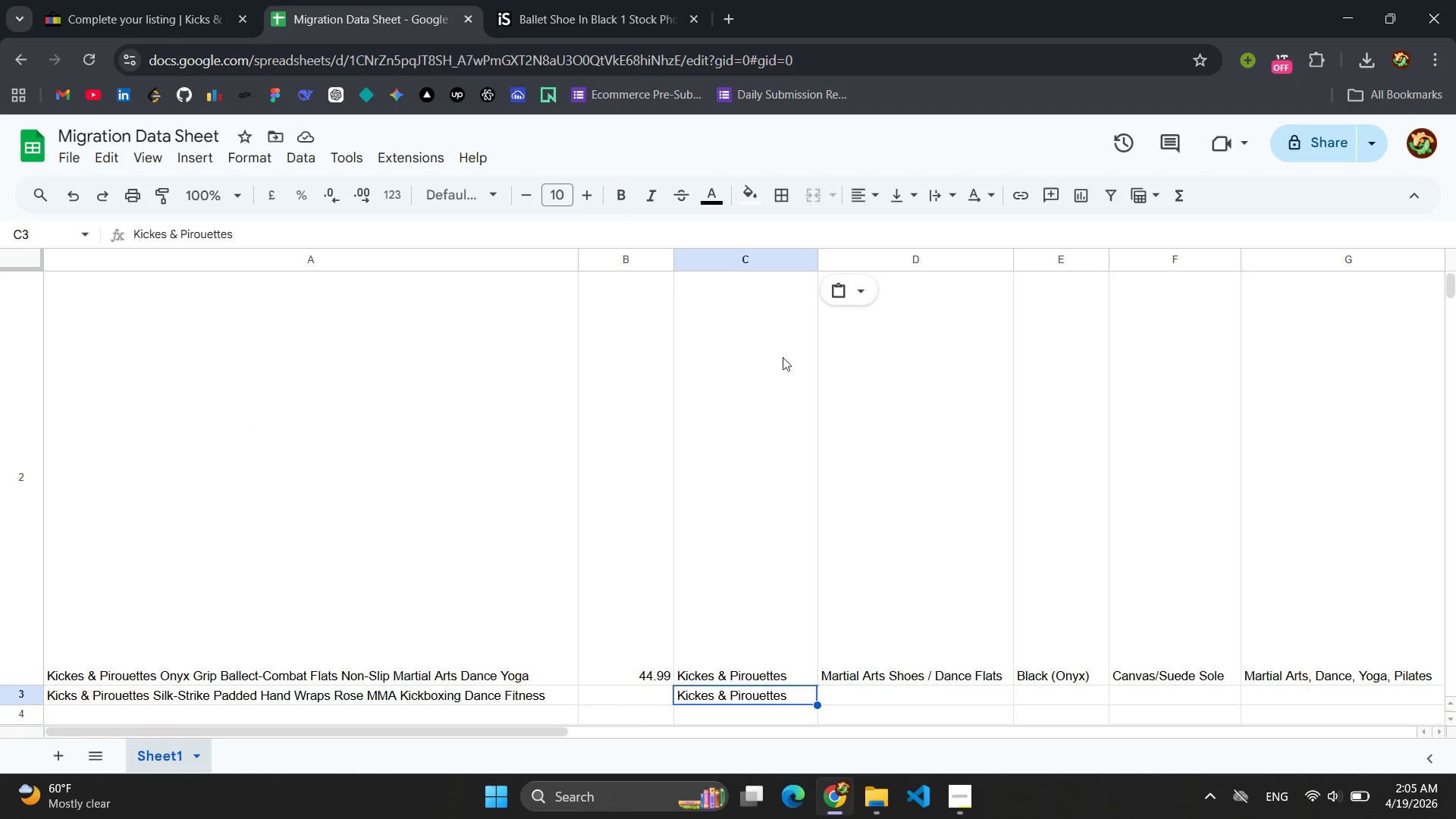 
scroll: coordinate [899, 352], scroll_direction: up, amount: 5.0
 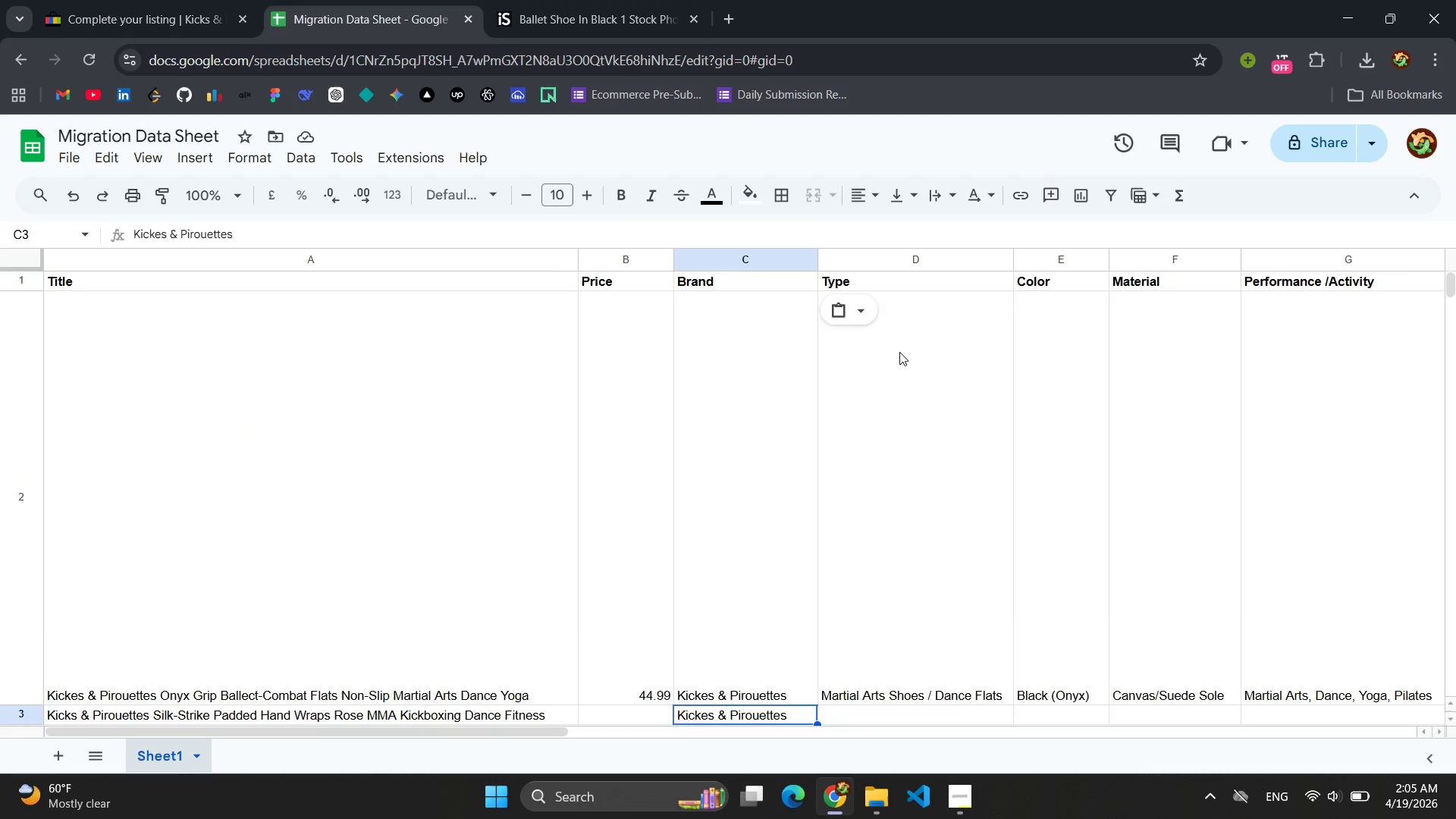 
scroll: coordinate [899, 352], scroll_direction: down, amount: 3.0
 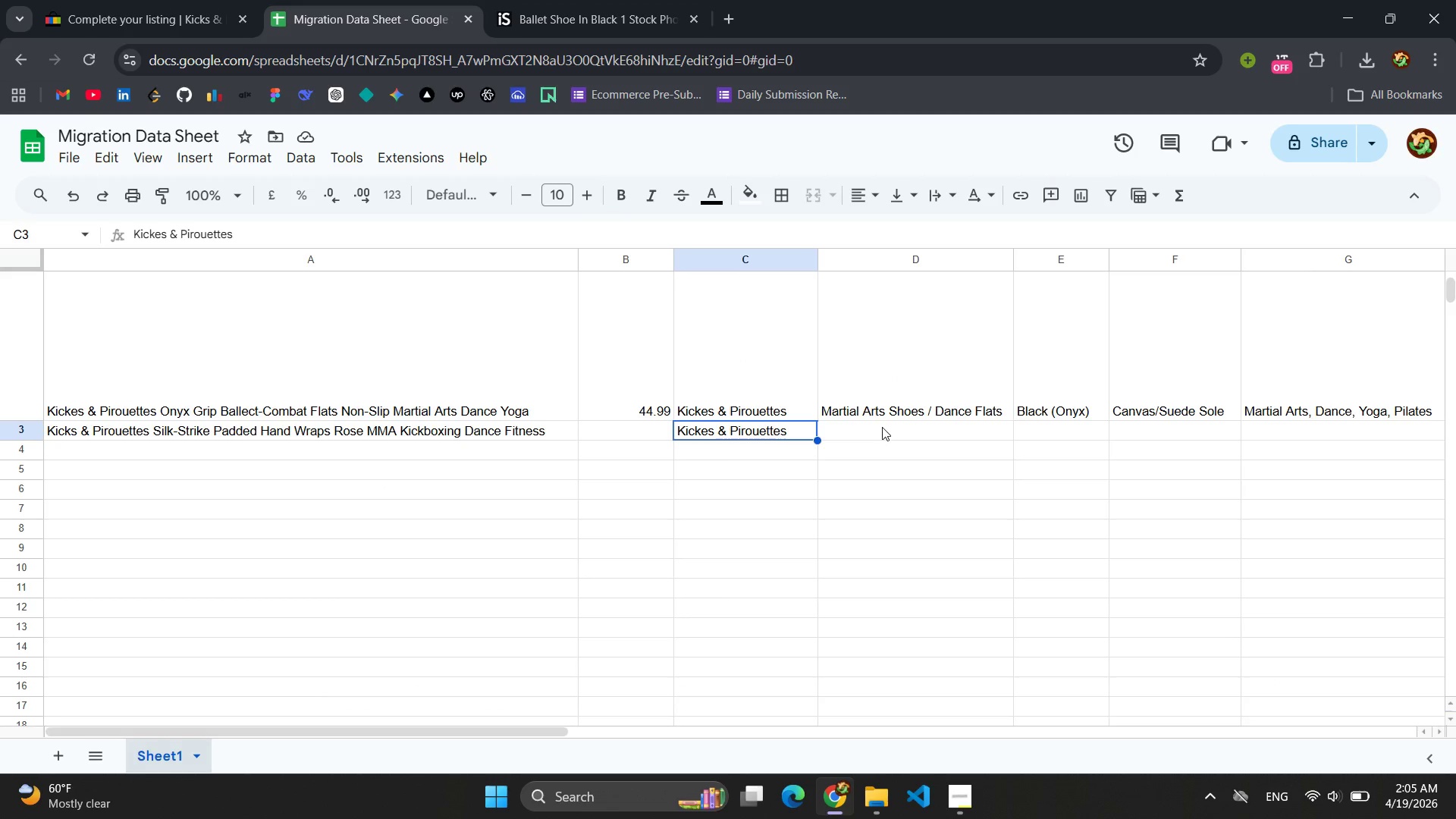 
left_click([882, 427])
 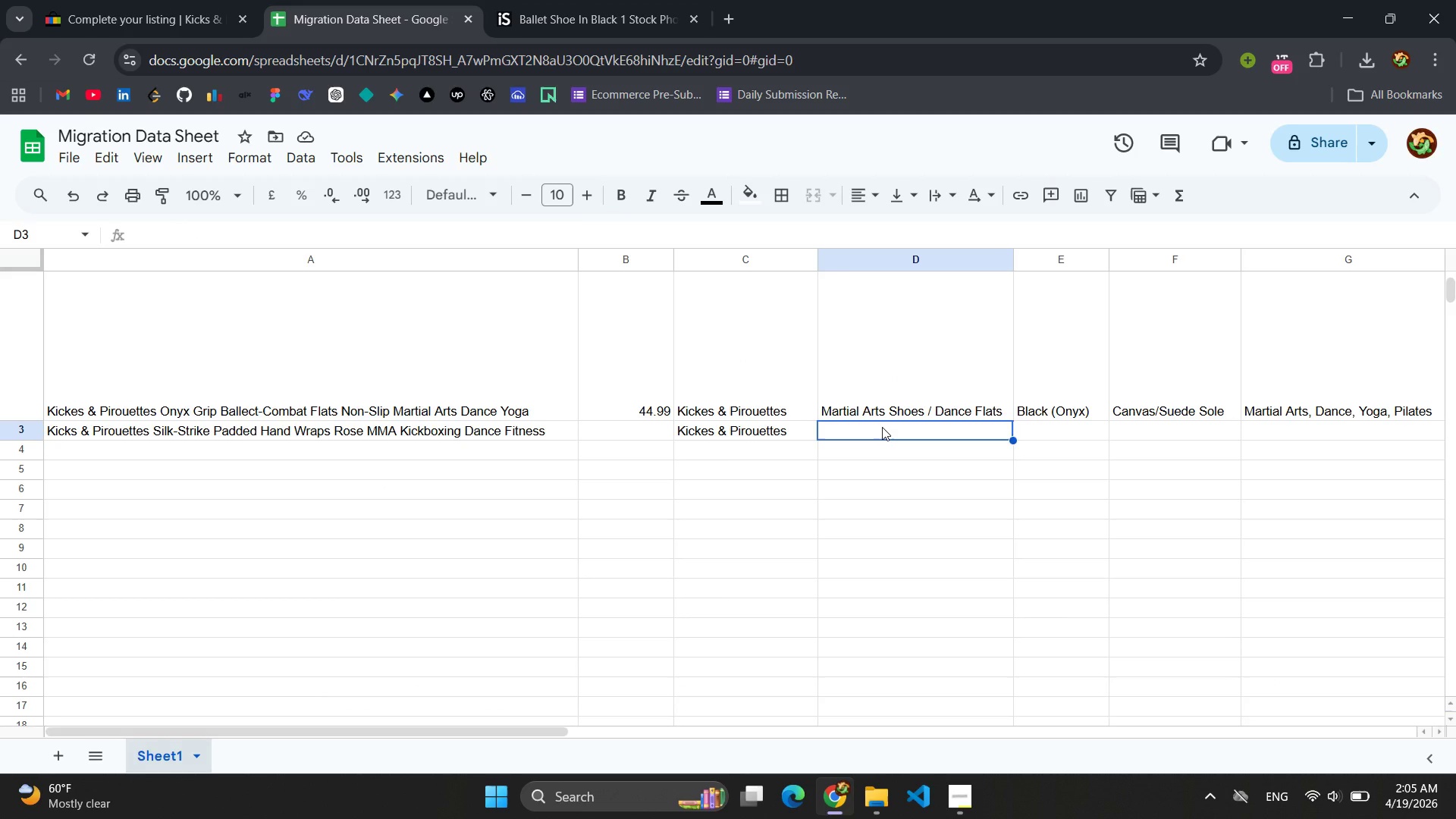 
key(Control+V)
 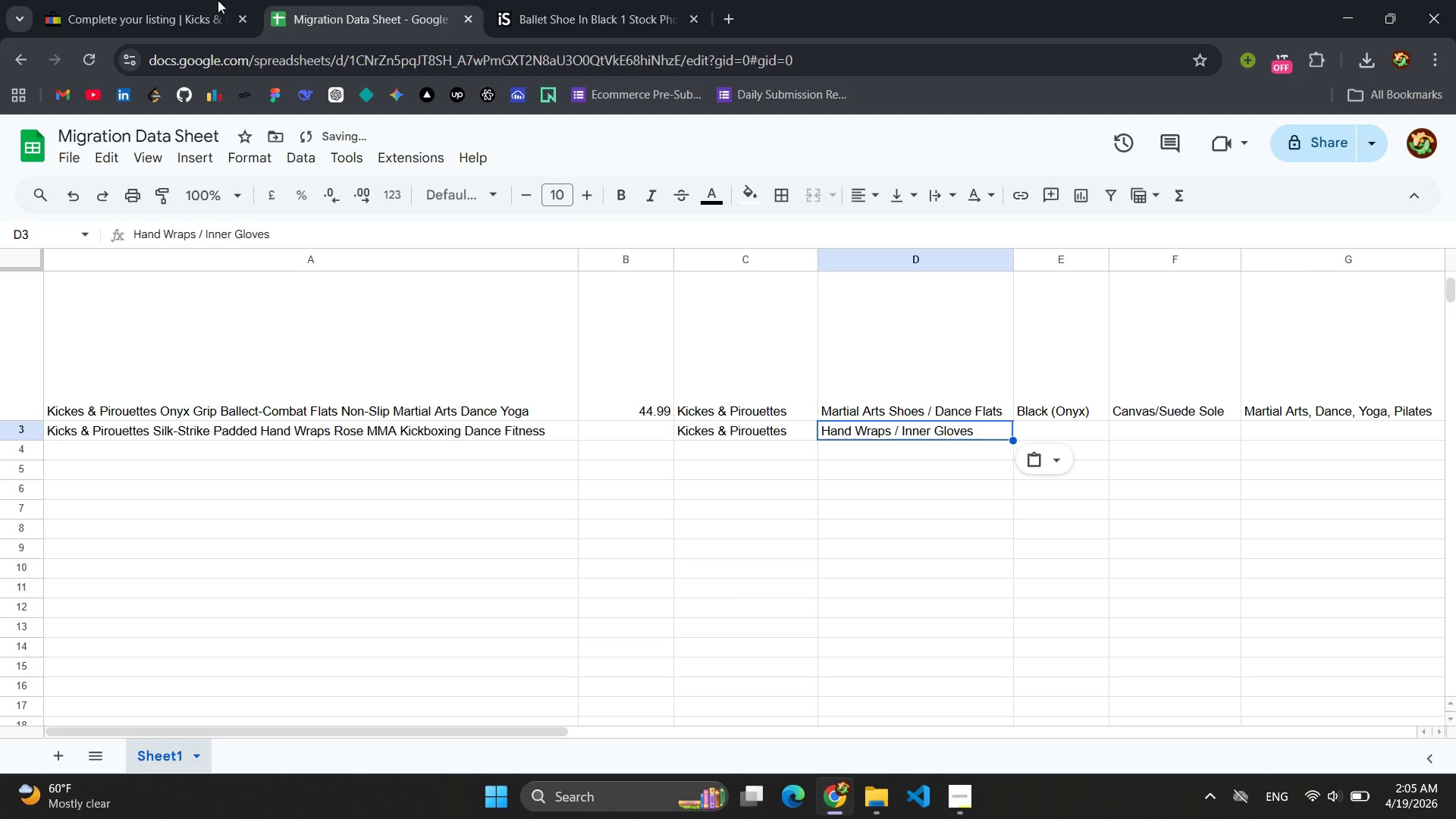 
left_click([107, 0])
 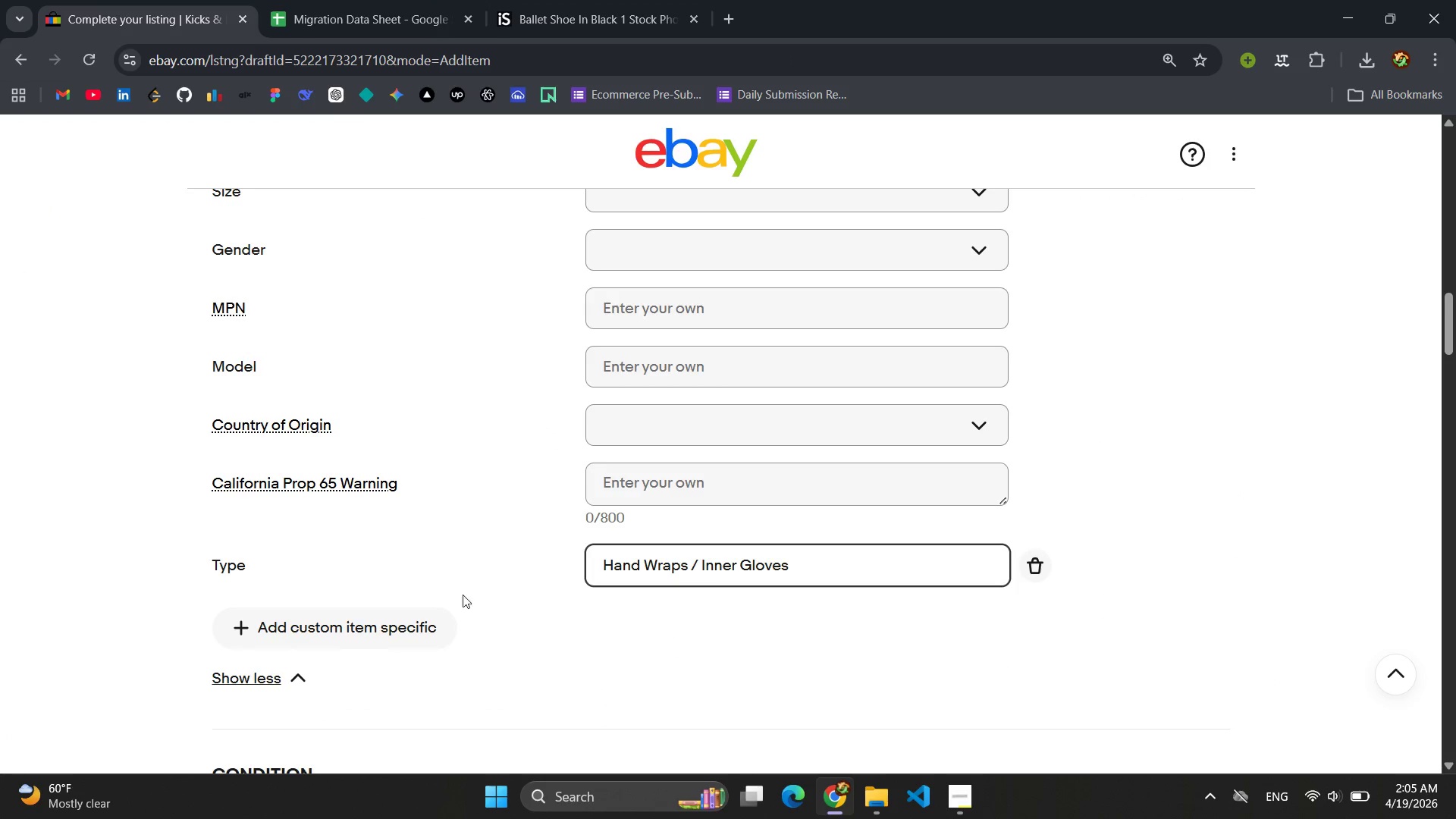 
left_click([374, 622])
 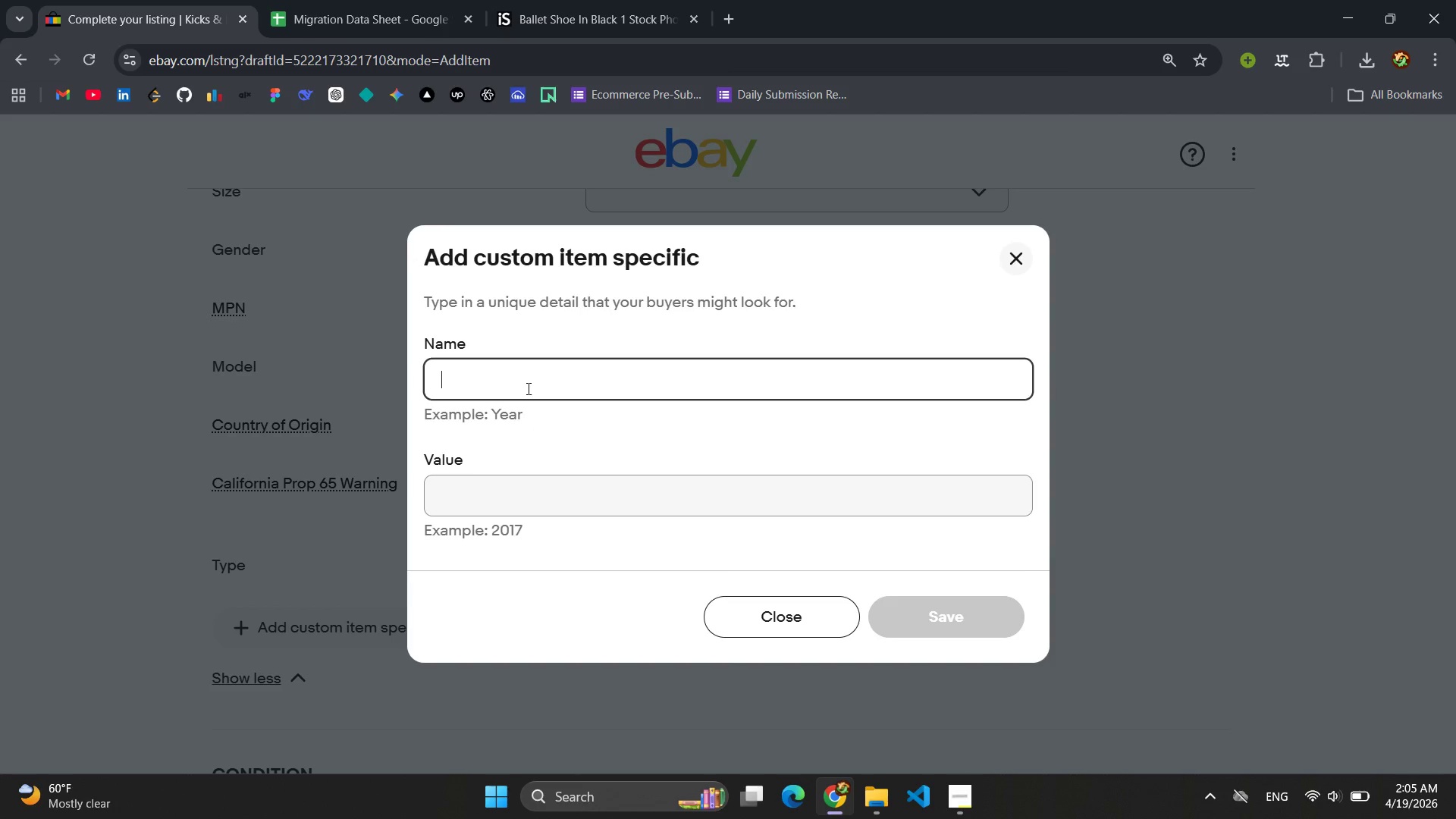 
type(Color)
key(Backspace)
 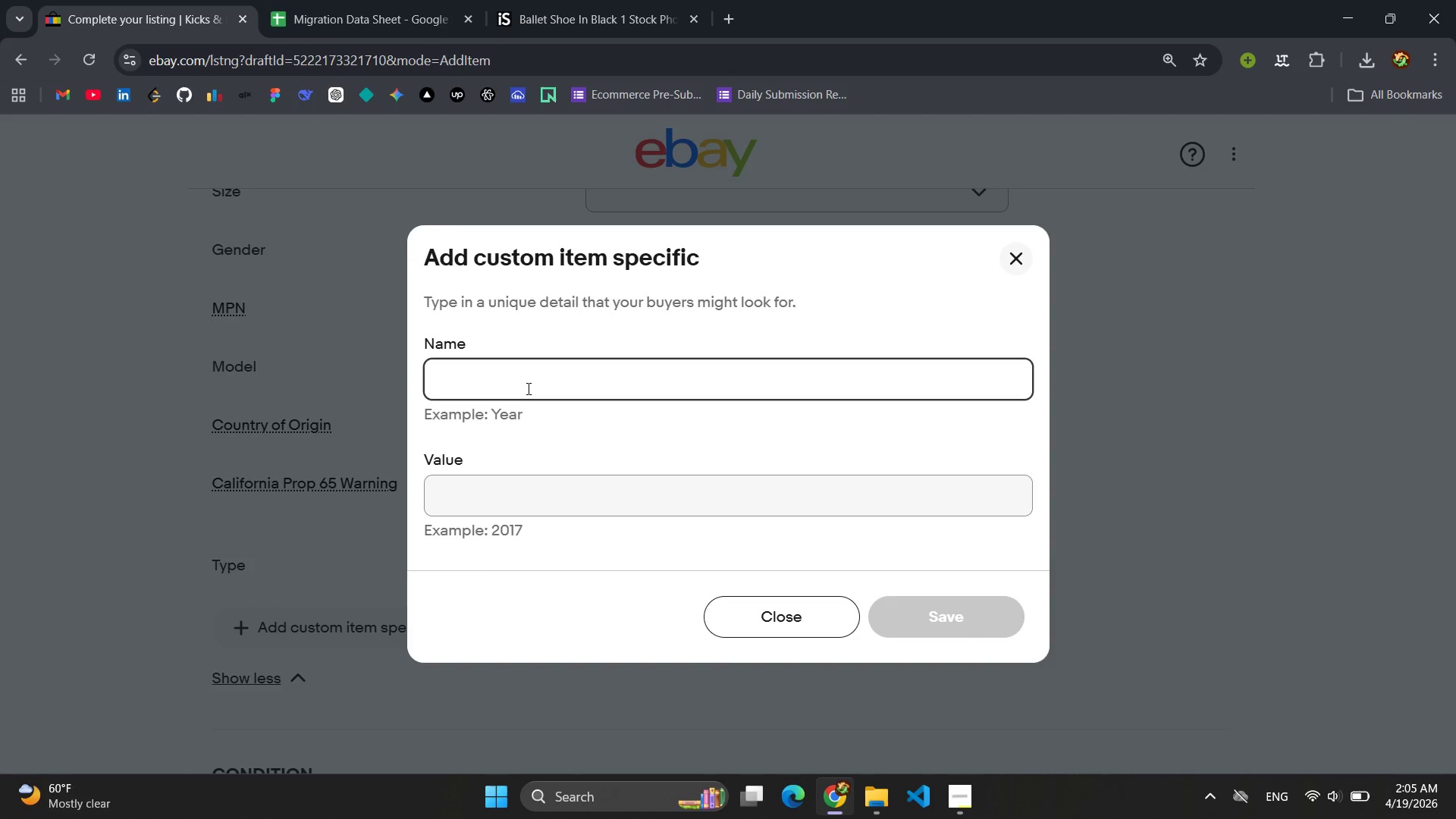 
left_click([1008, 255])
 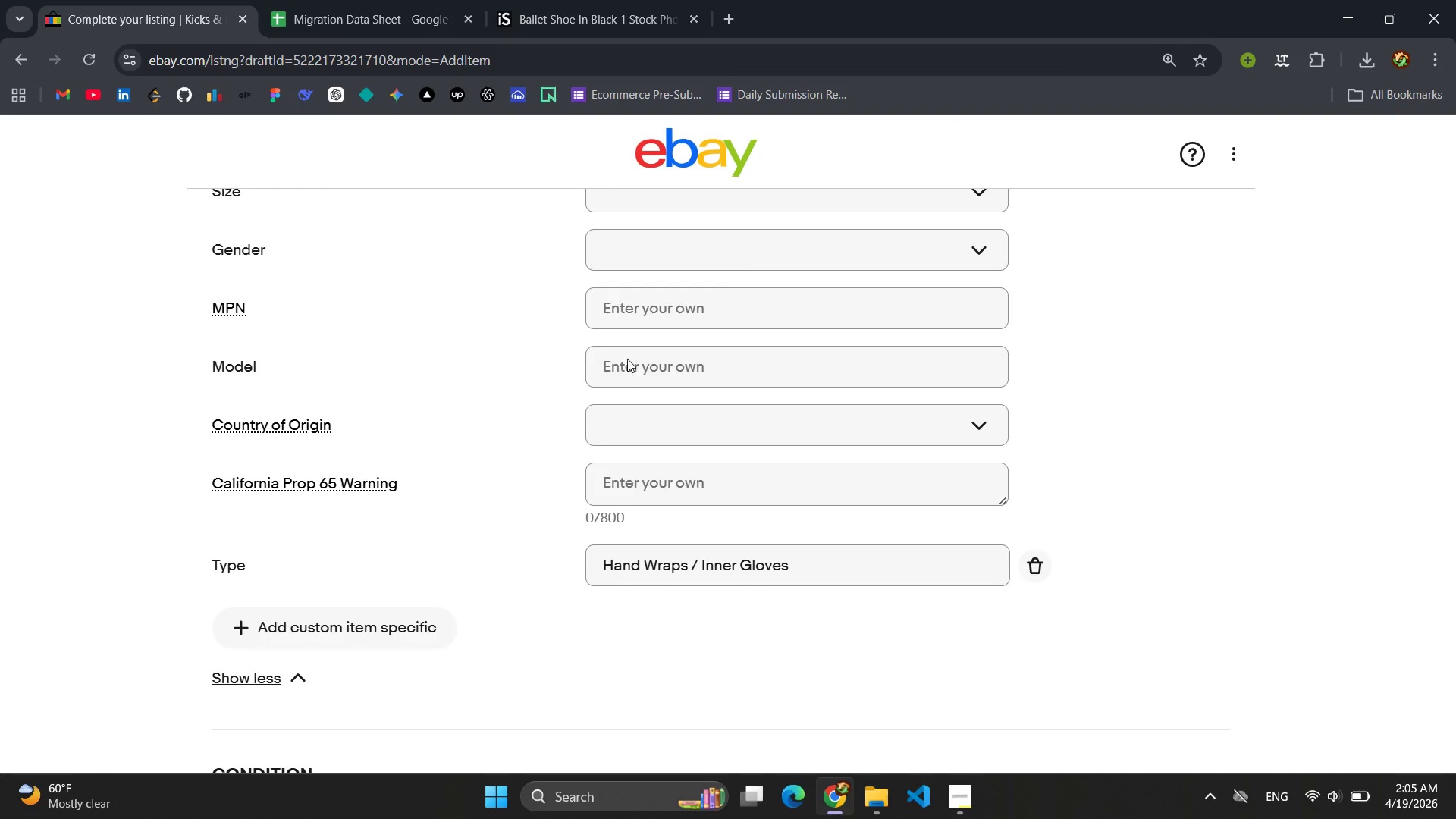 
scroll: coordinate [712, 337], scroll_direction: up, amount: 2.0
 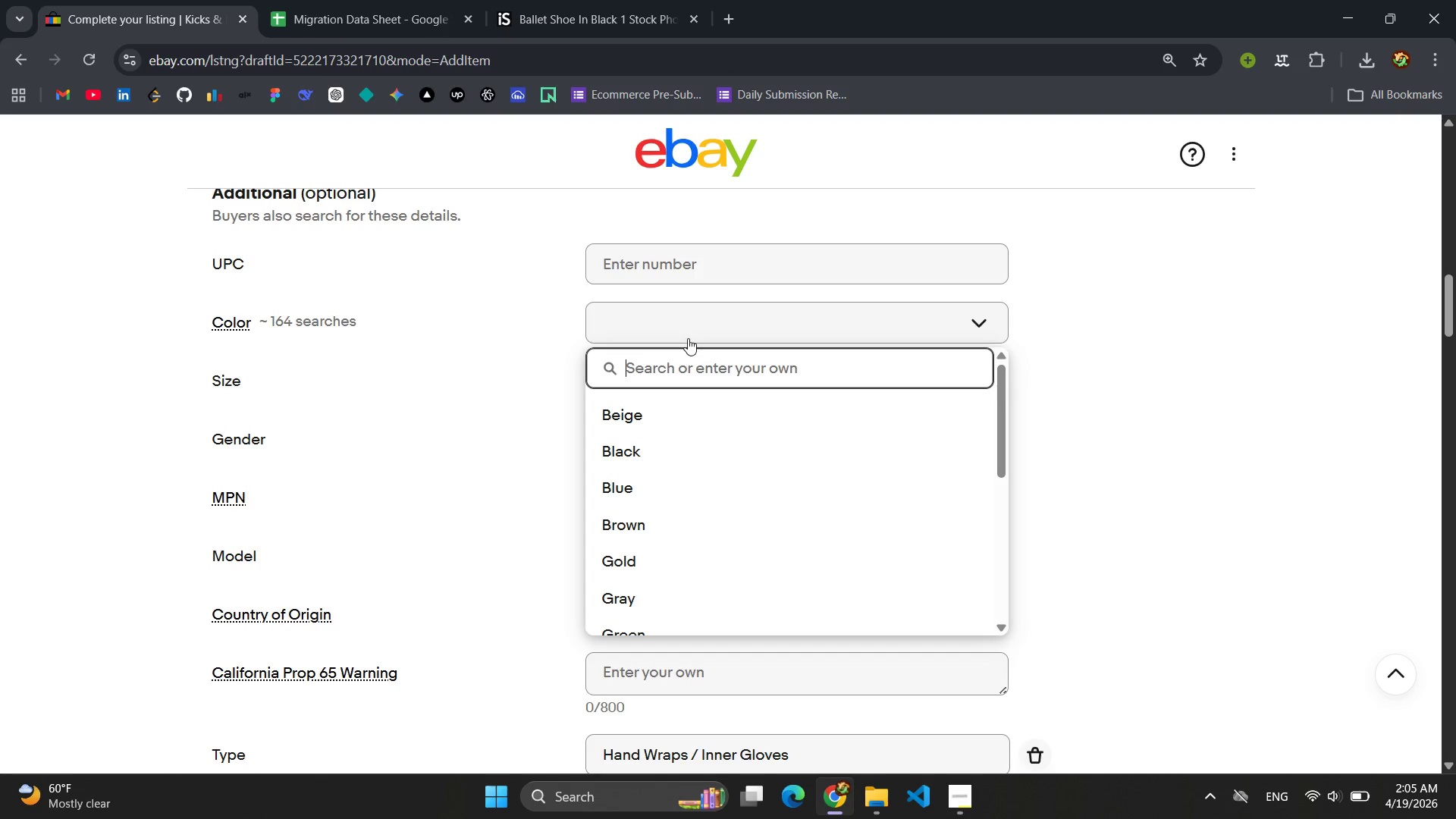 
type(Rose Pink )
 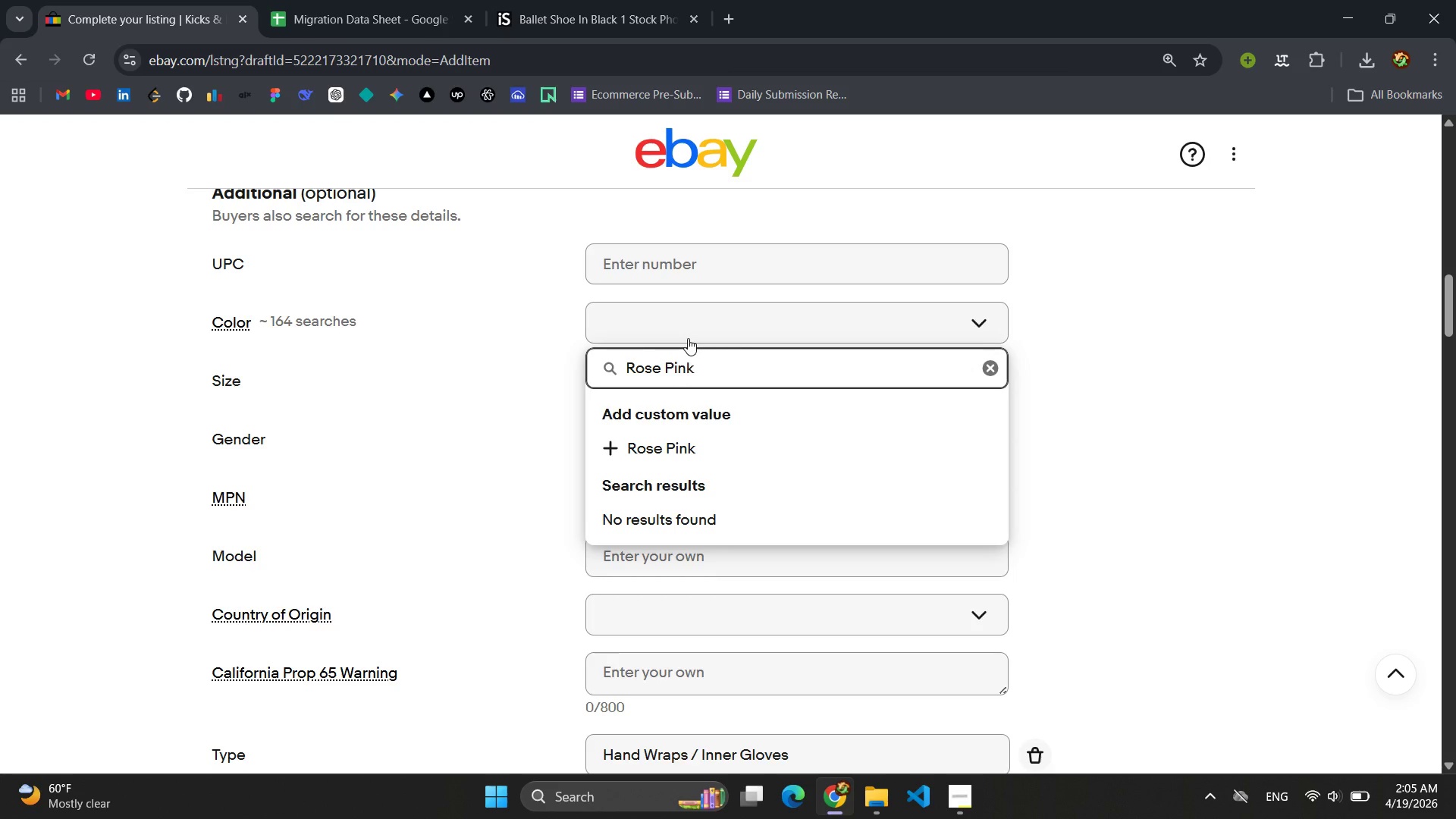 
key(Control+ControlLeft)
 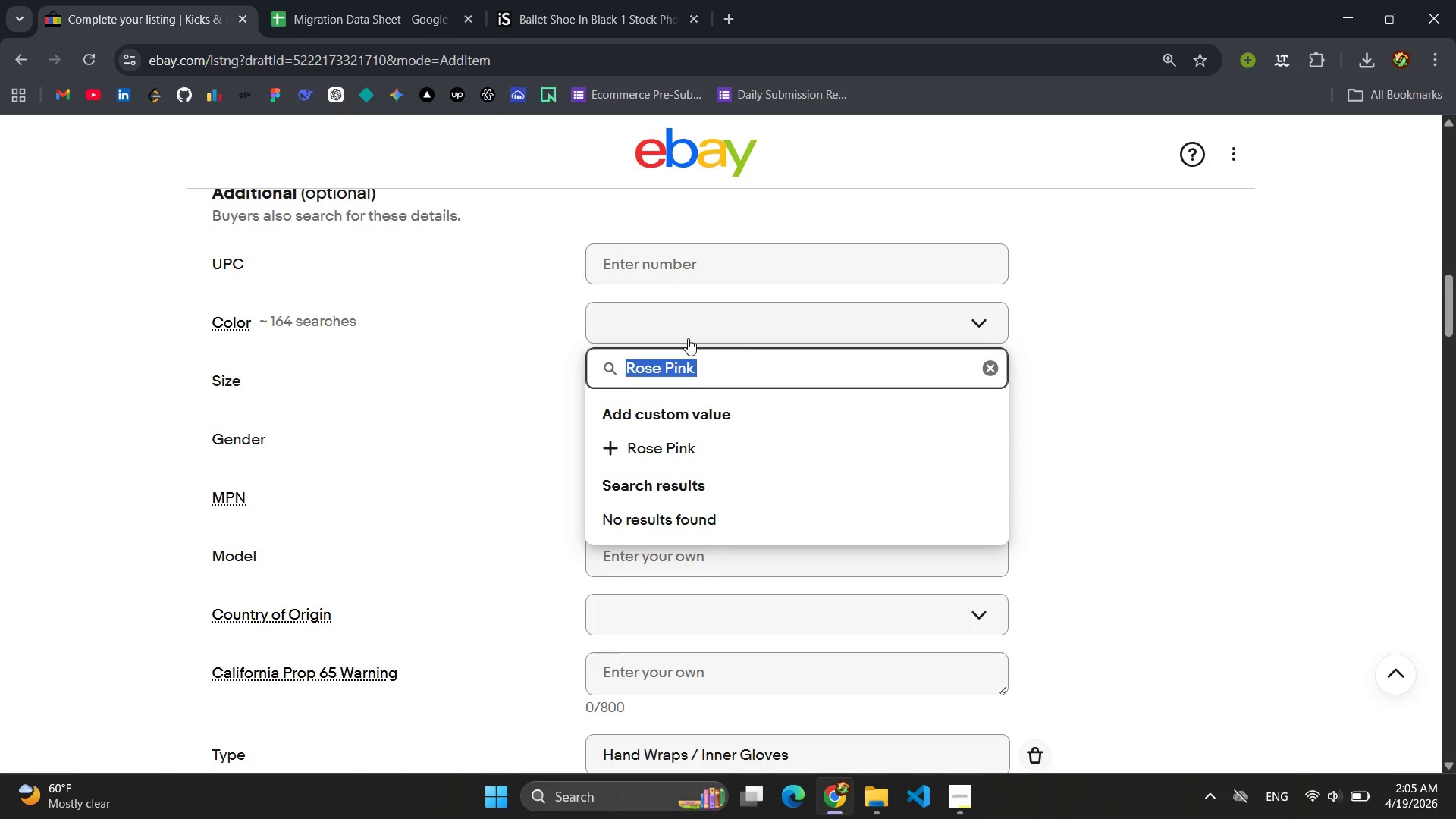 
key(Control+A)
 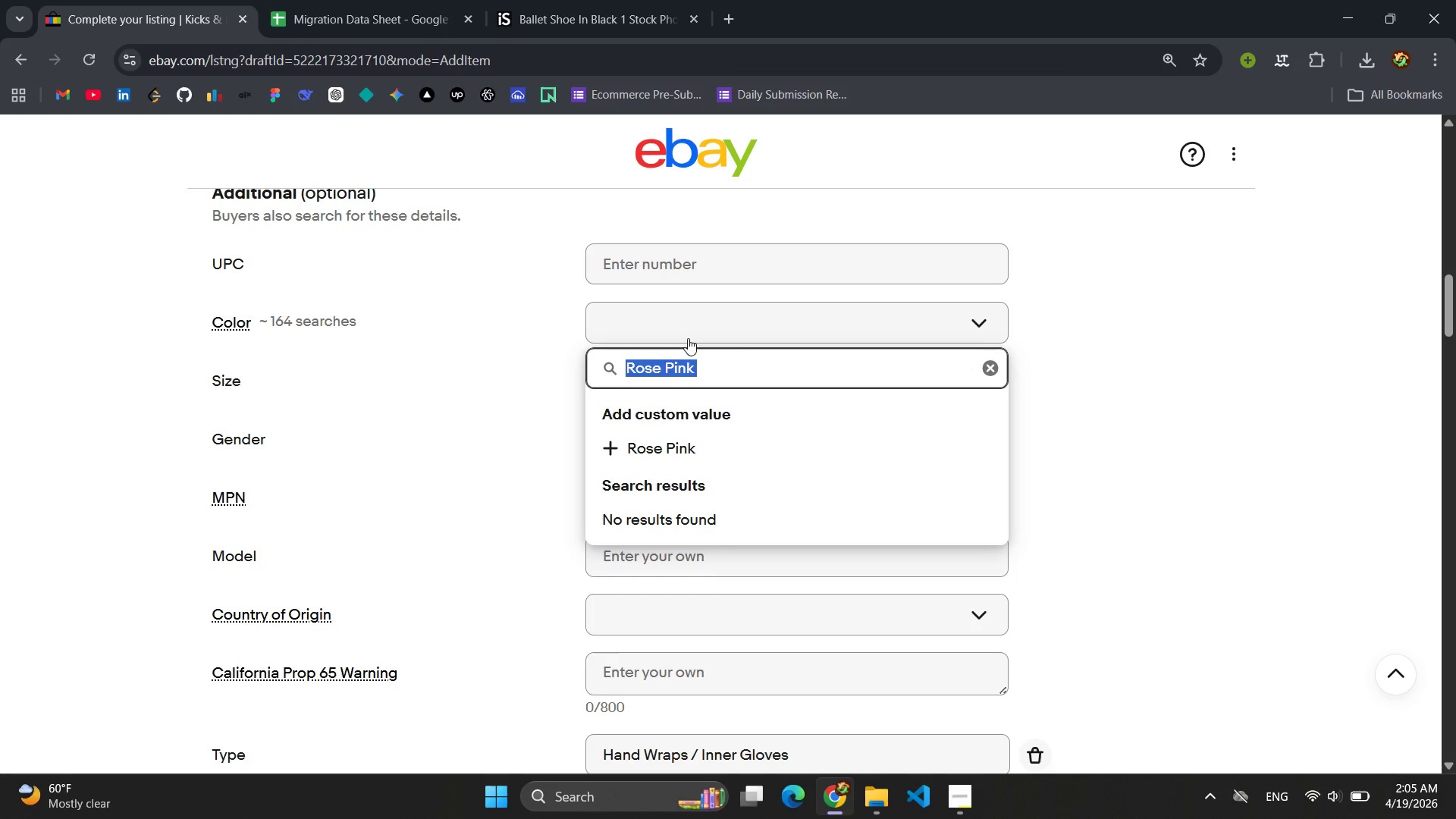 
key(Control+C)
 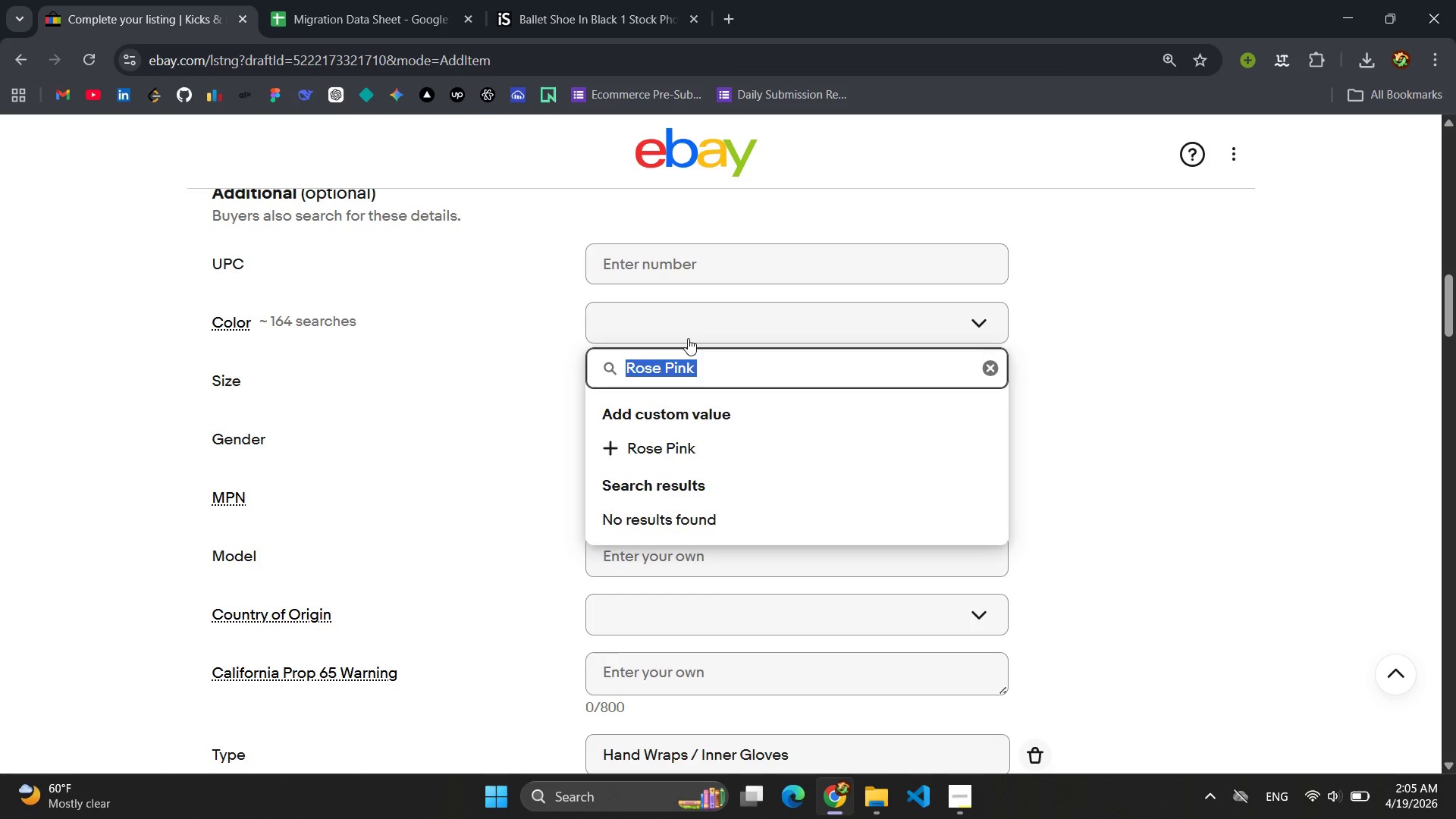 
key(Enter)
 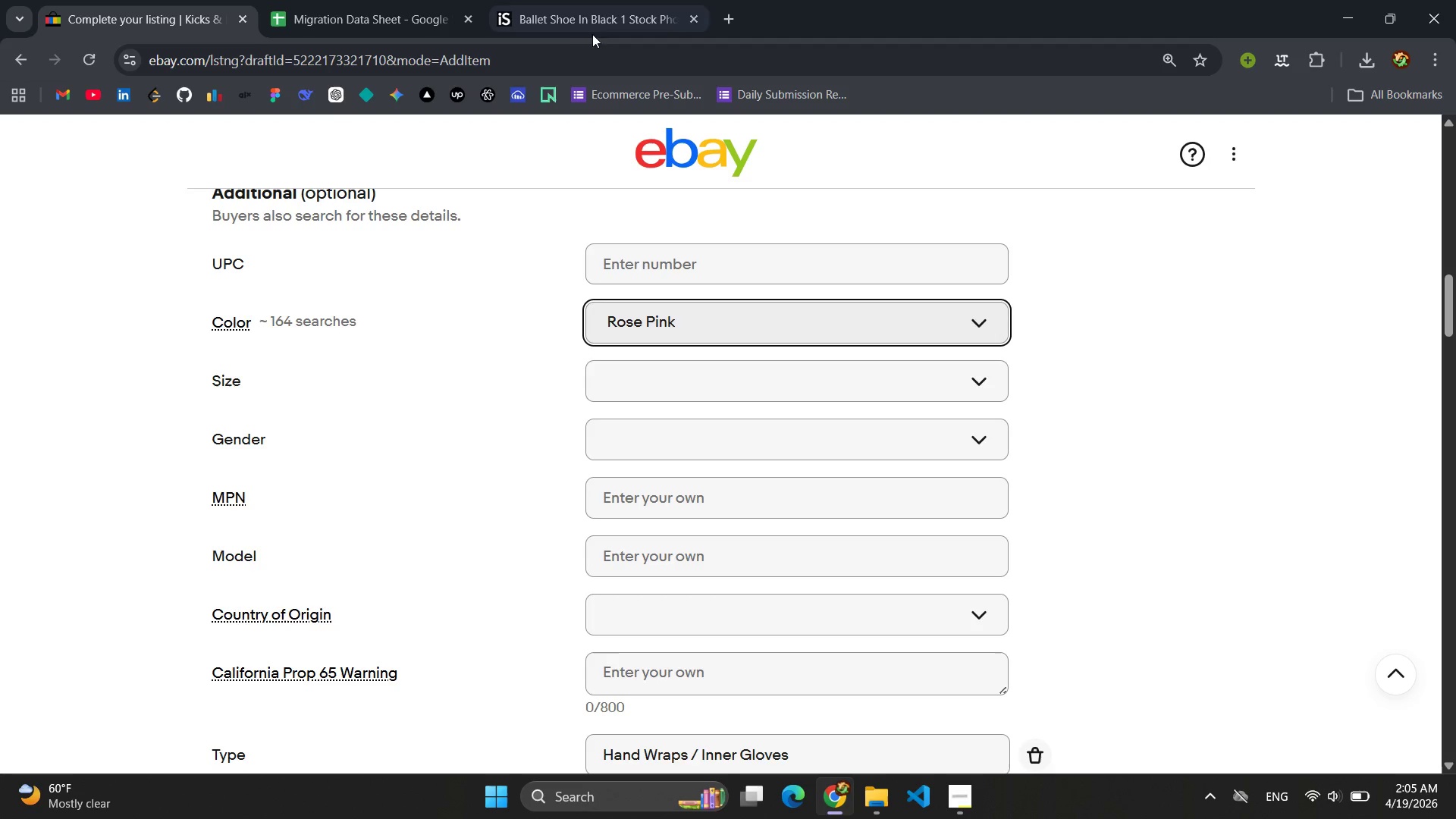 
left_click([344, 10])
 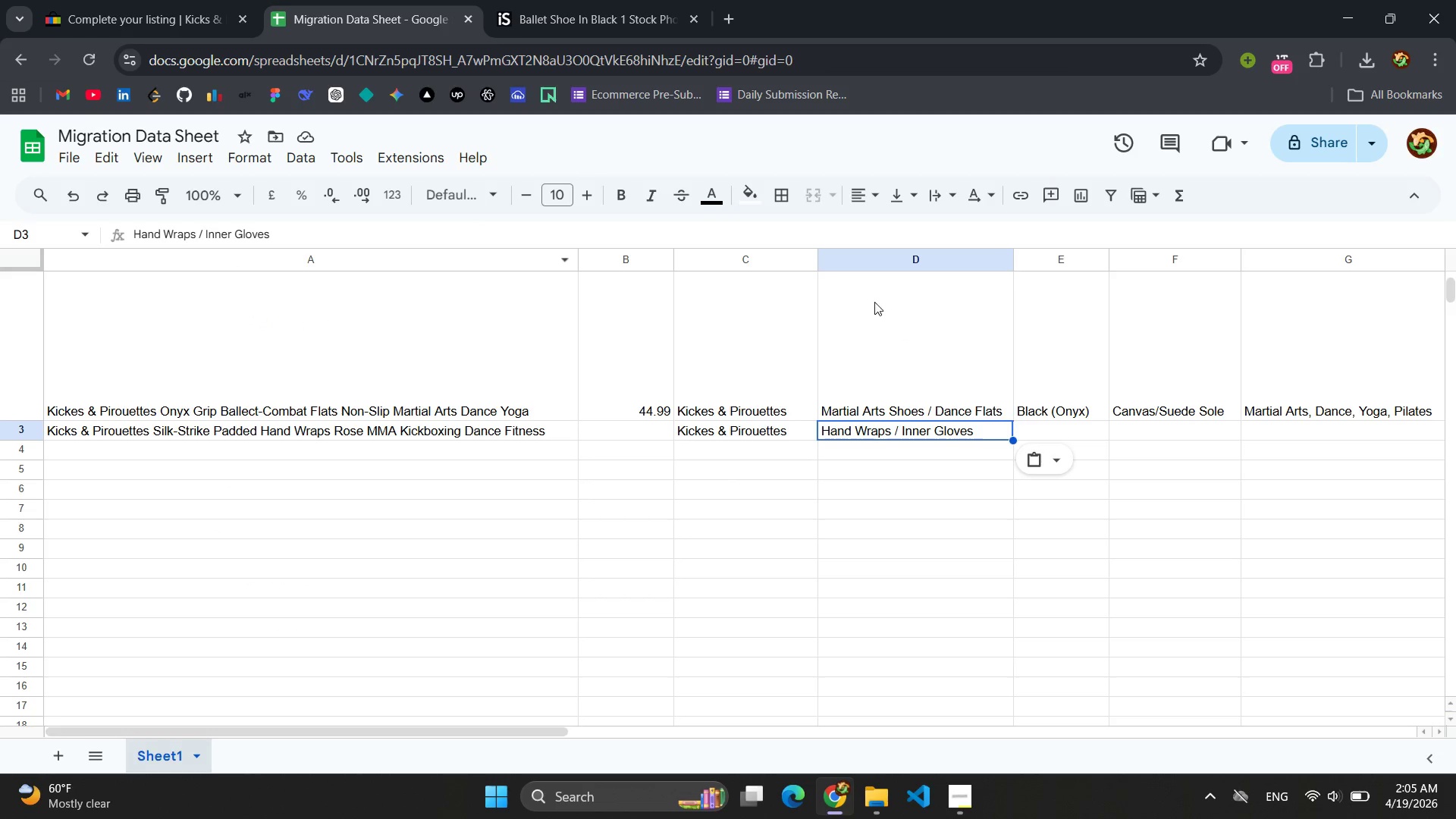 
scroll: coordinate [756, 436], scroll_direction: up, amount: 4.0
 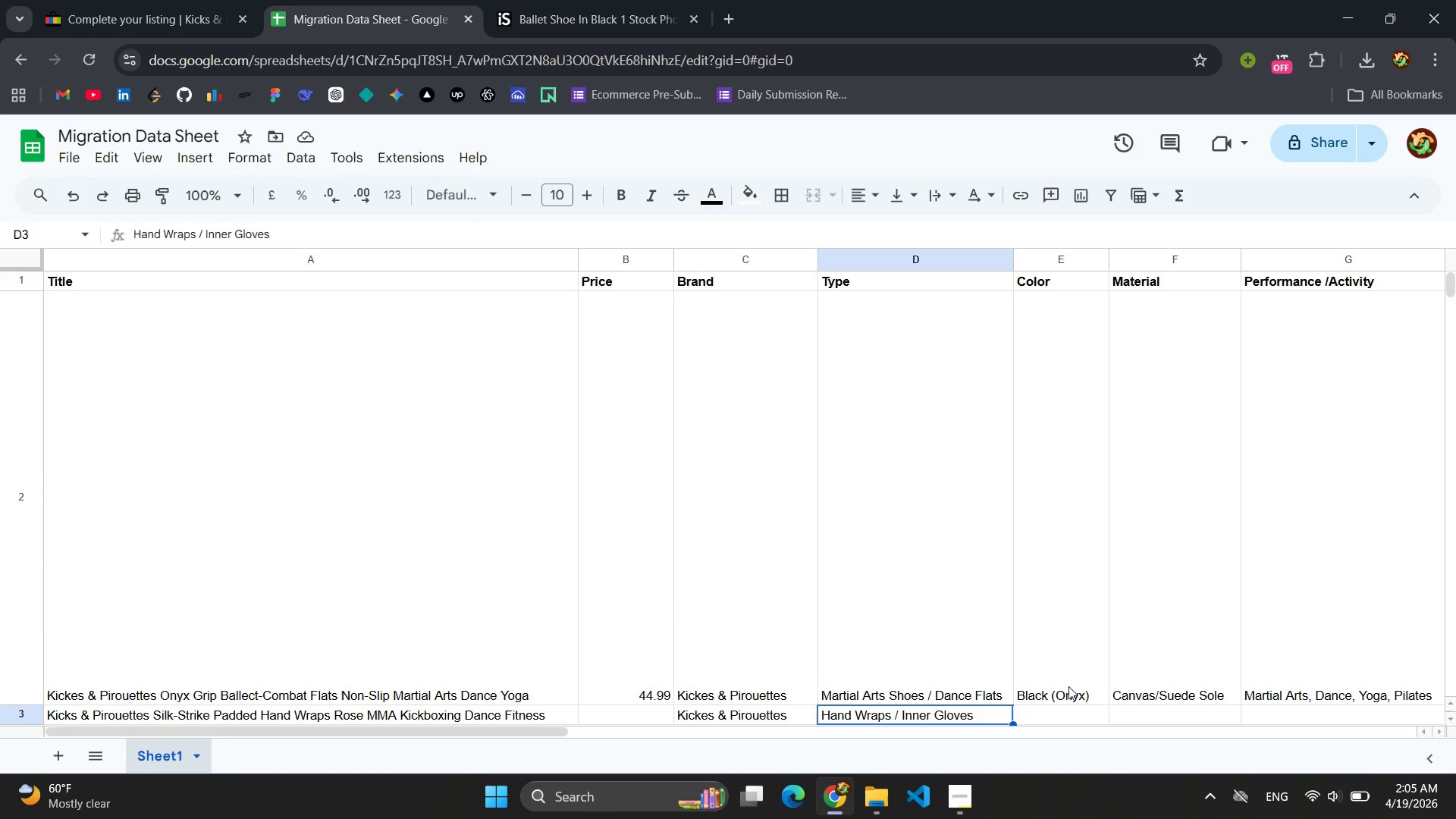 
left_click([1062, 714])
 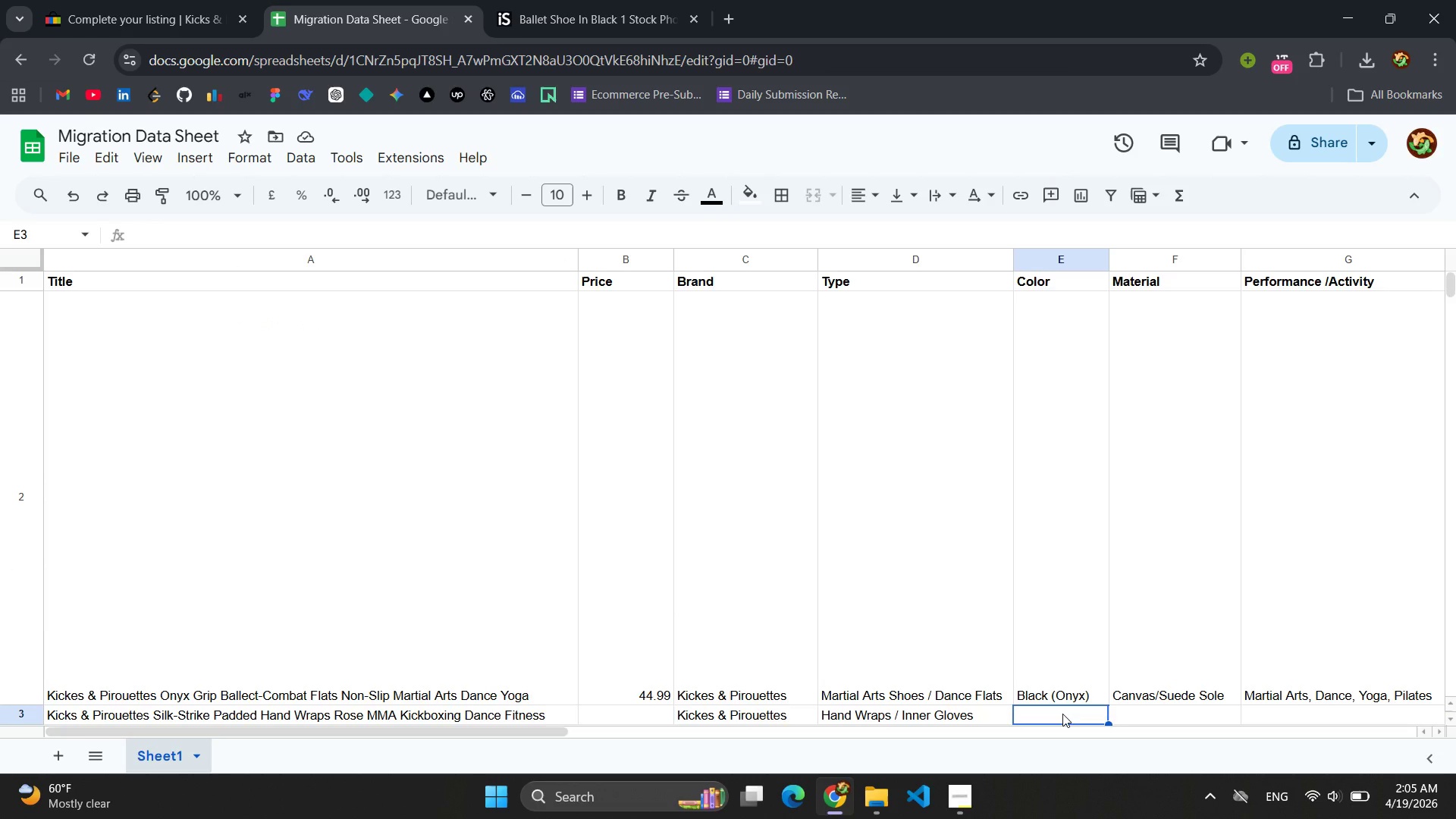 
key(Control+V)
 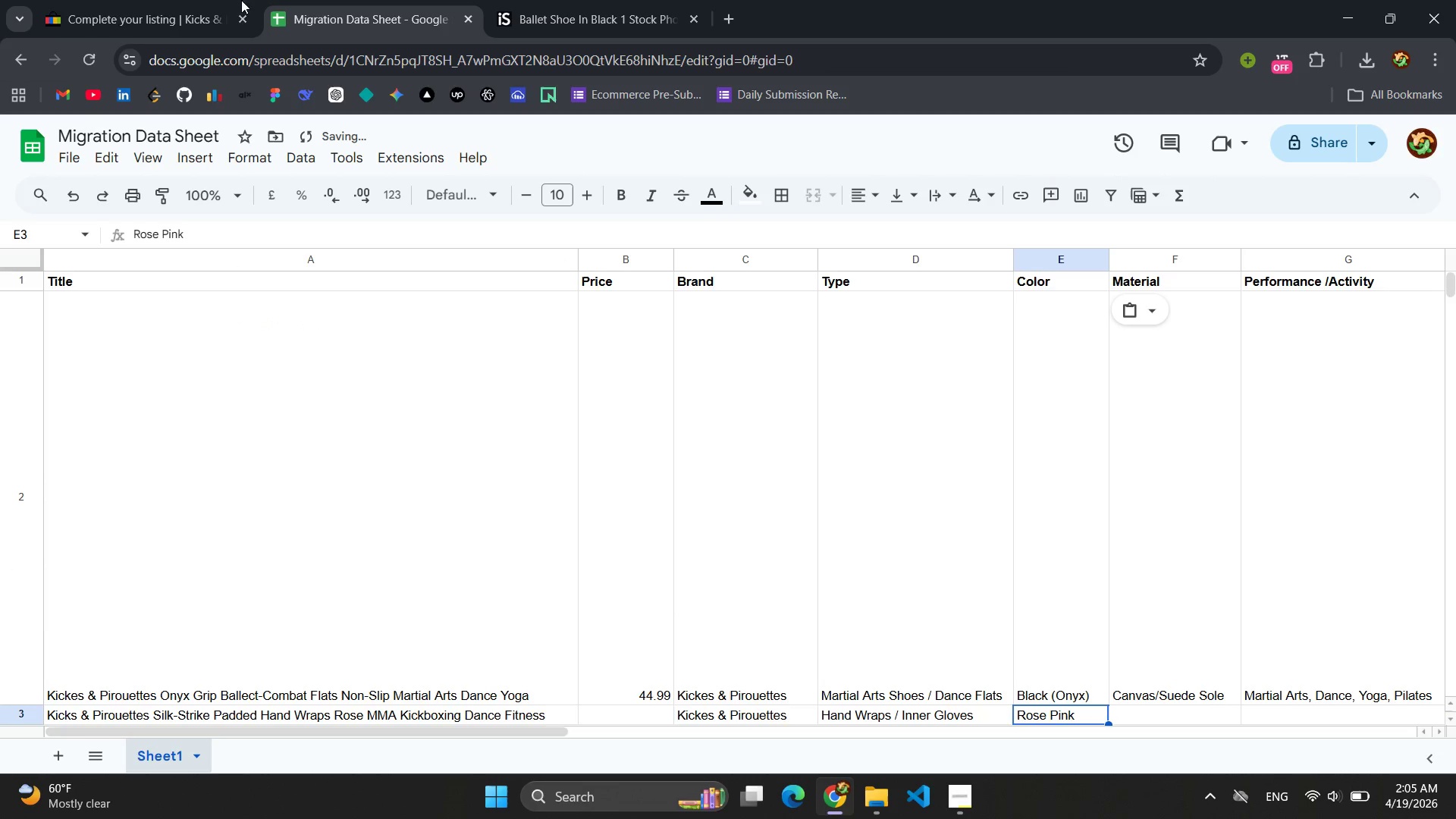 
left_click([125, 4])
 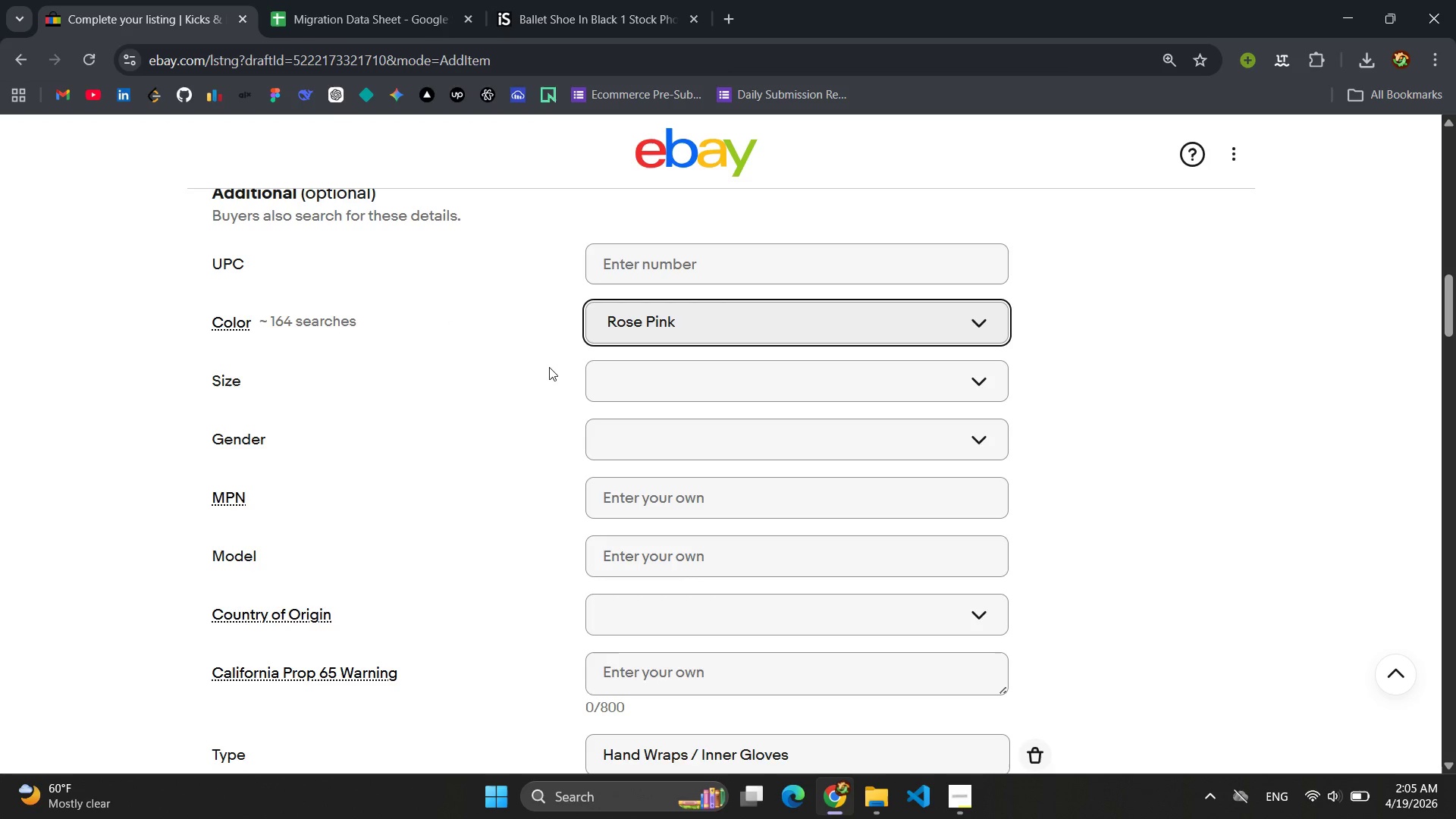 
left_click([551, 368])
 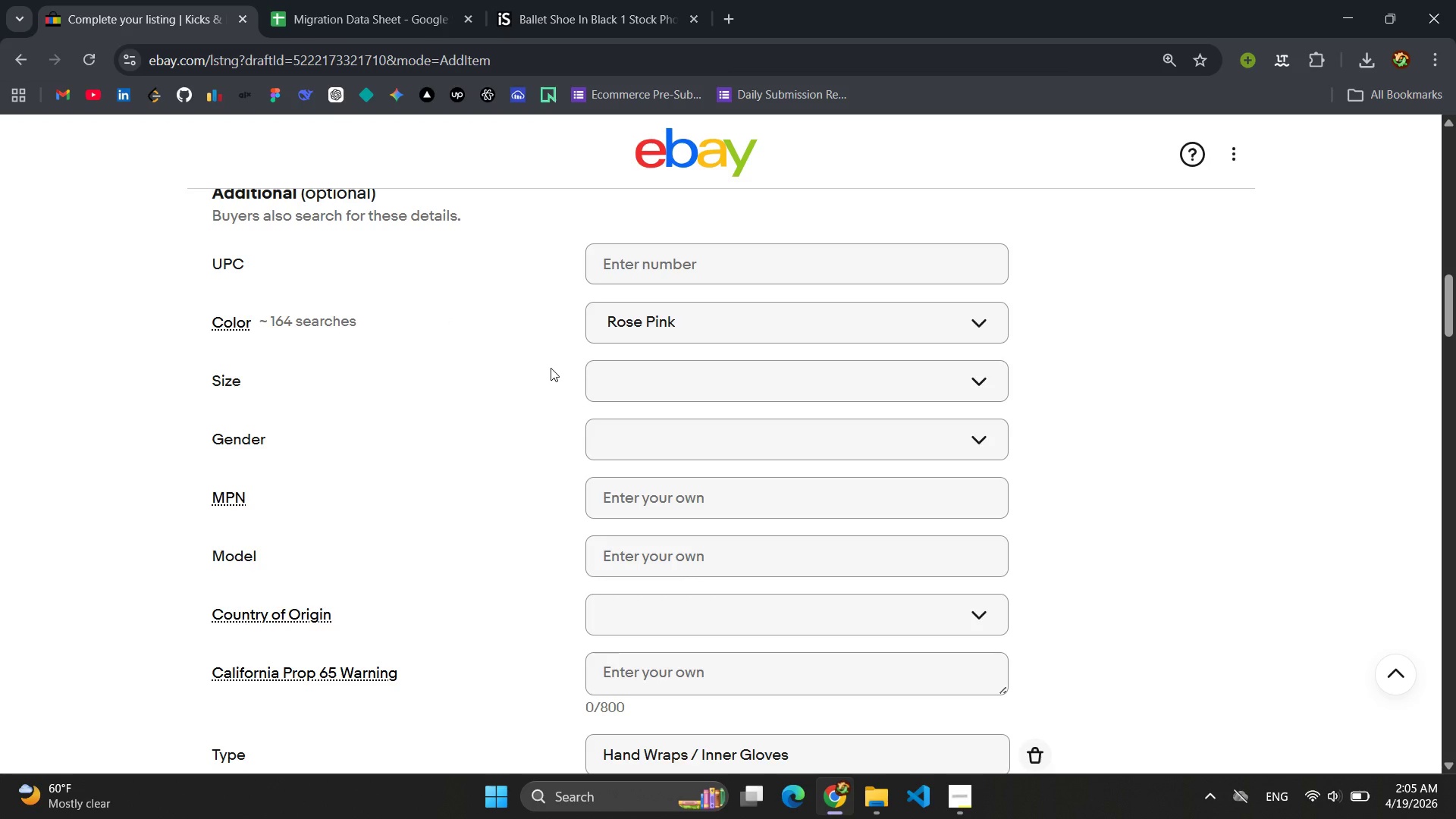 
scroll: coordinate [551, 368], scroll_direction: down, amount: 2.0
 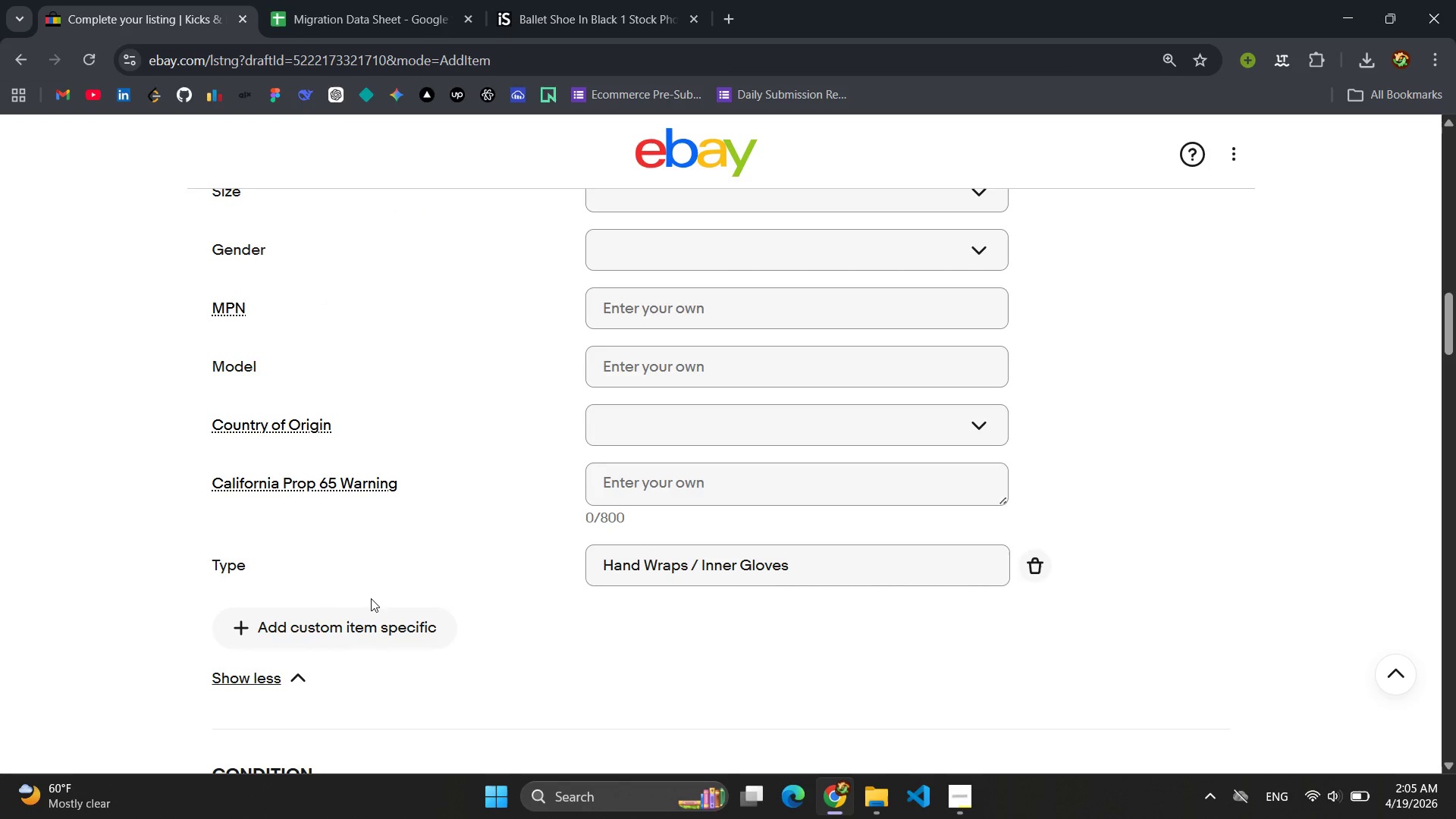 
left_click([362, 621])
 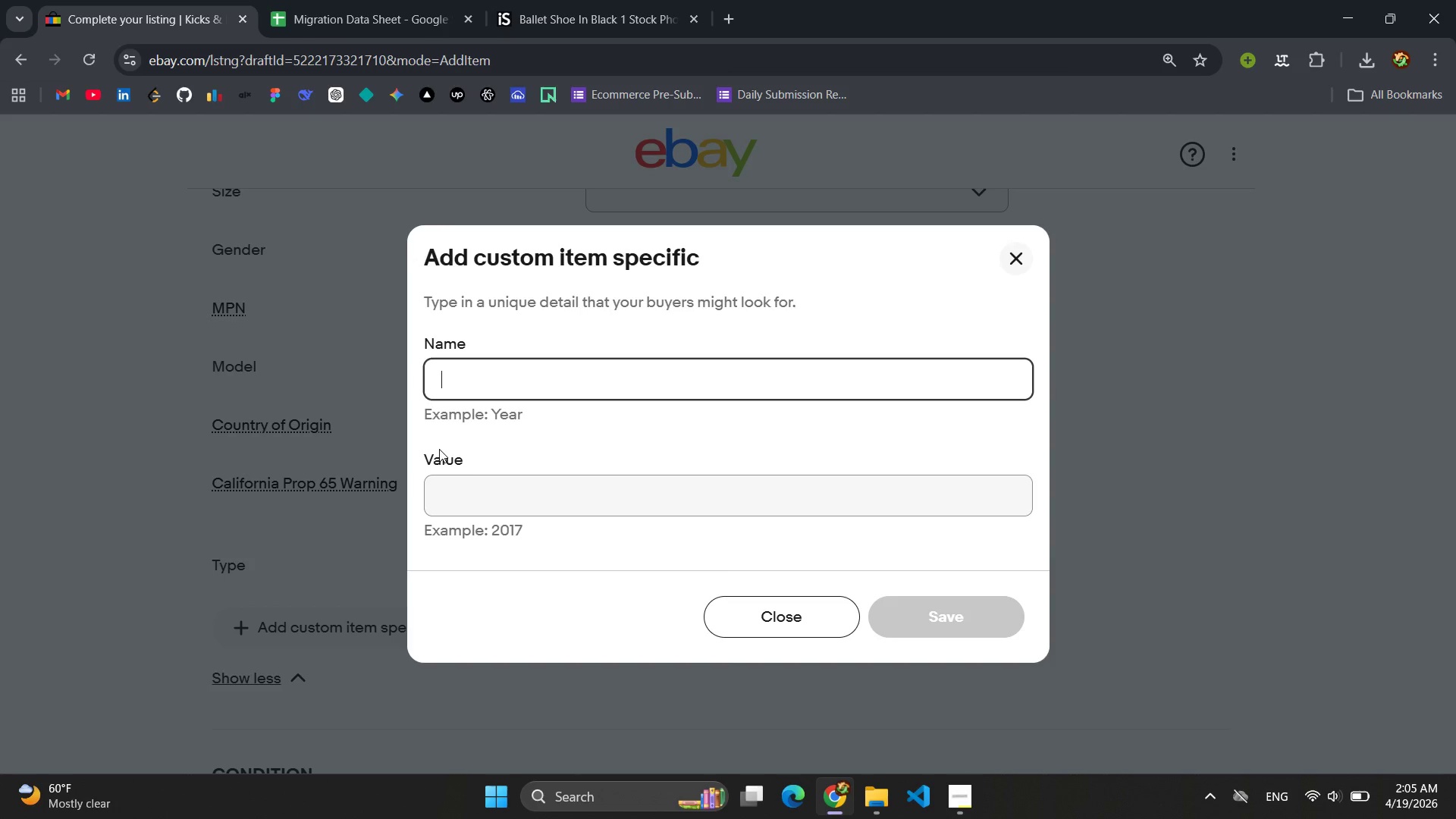 
type(Matrial )
key(Backspace)
key(Backspace)
key(Backspace)
key(Backspace)
key(Backspace)
type(er)
 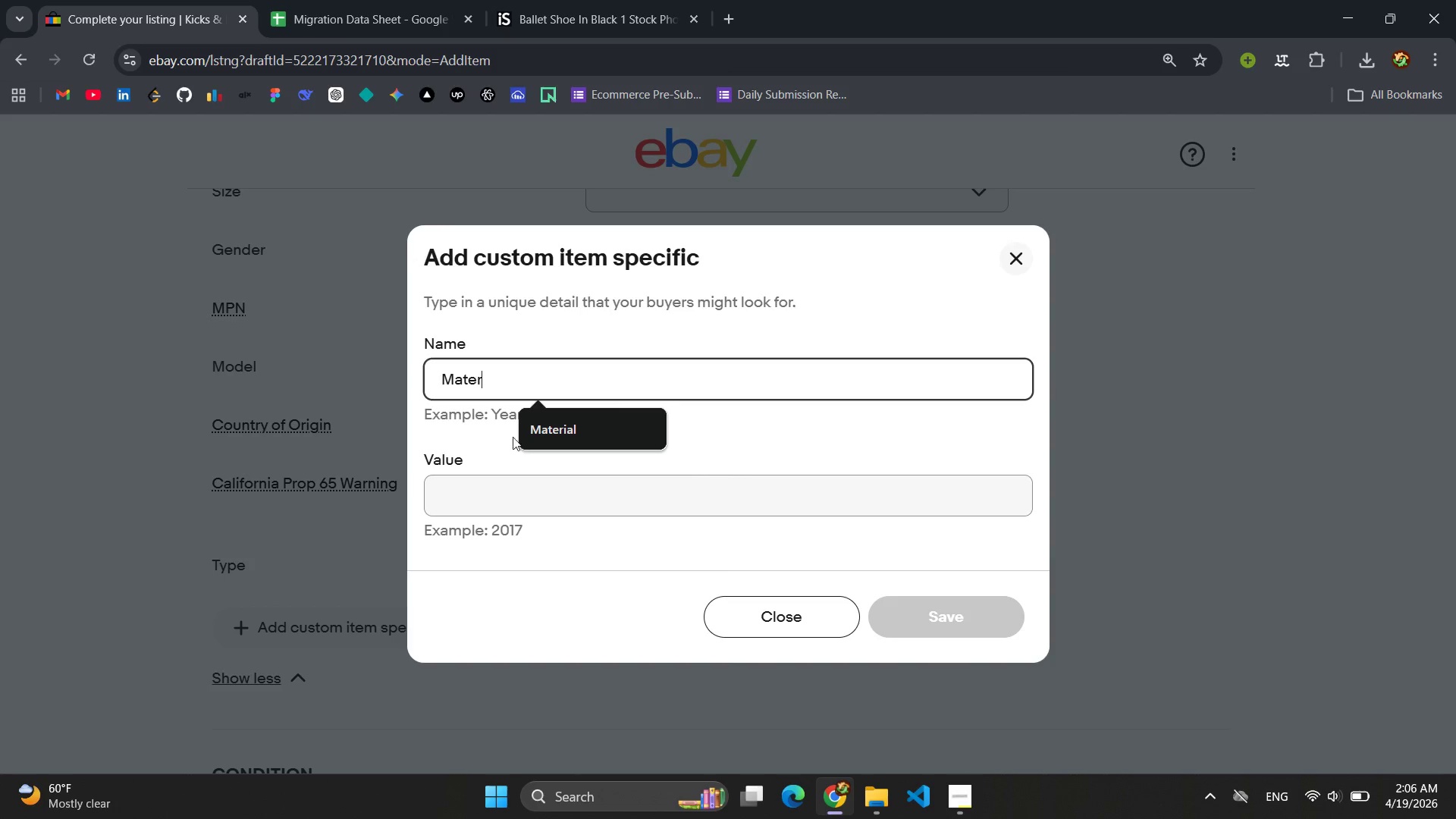 
left_click([556, 424])
 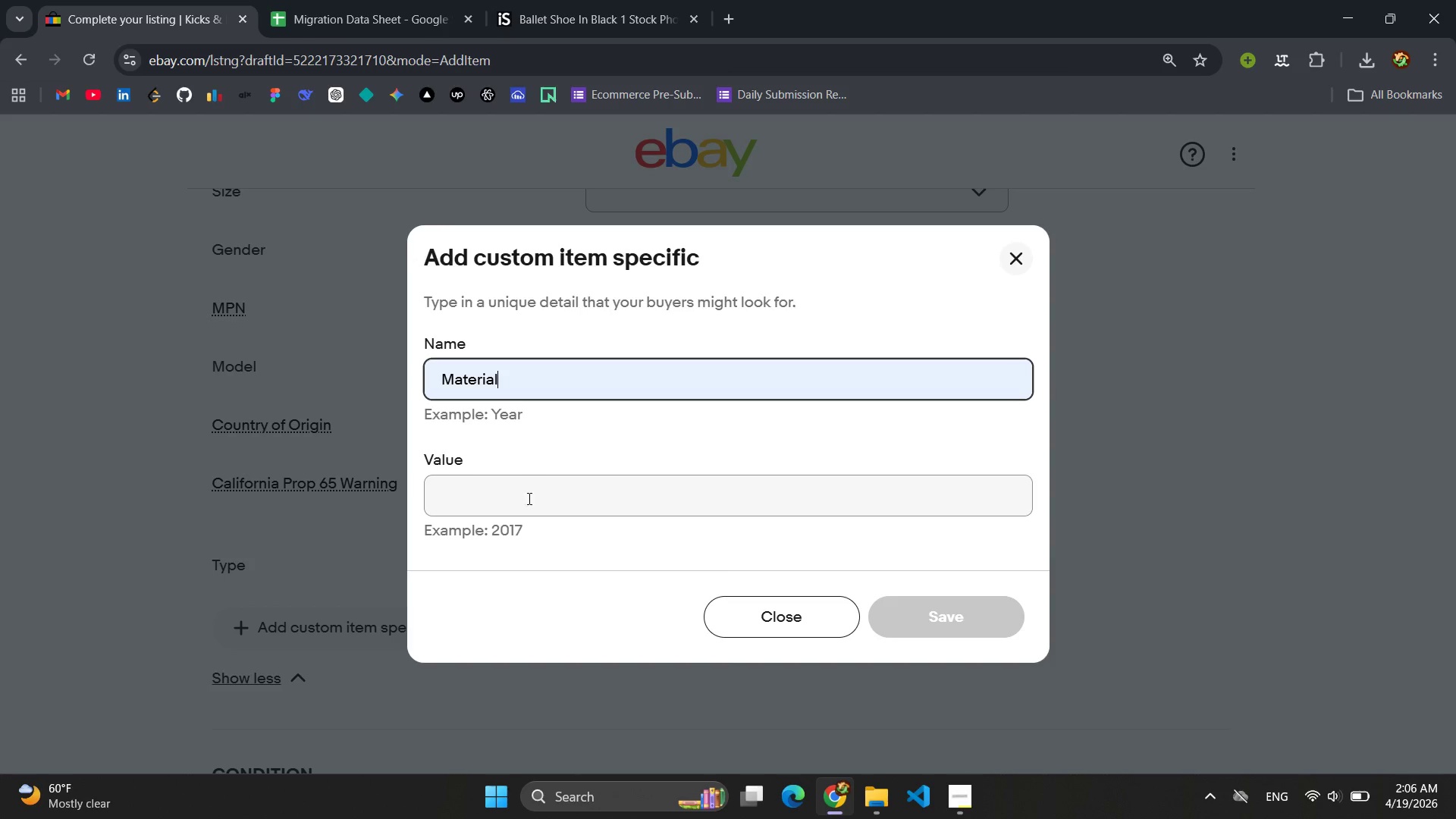 
left_click([527, 507])
 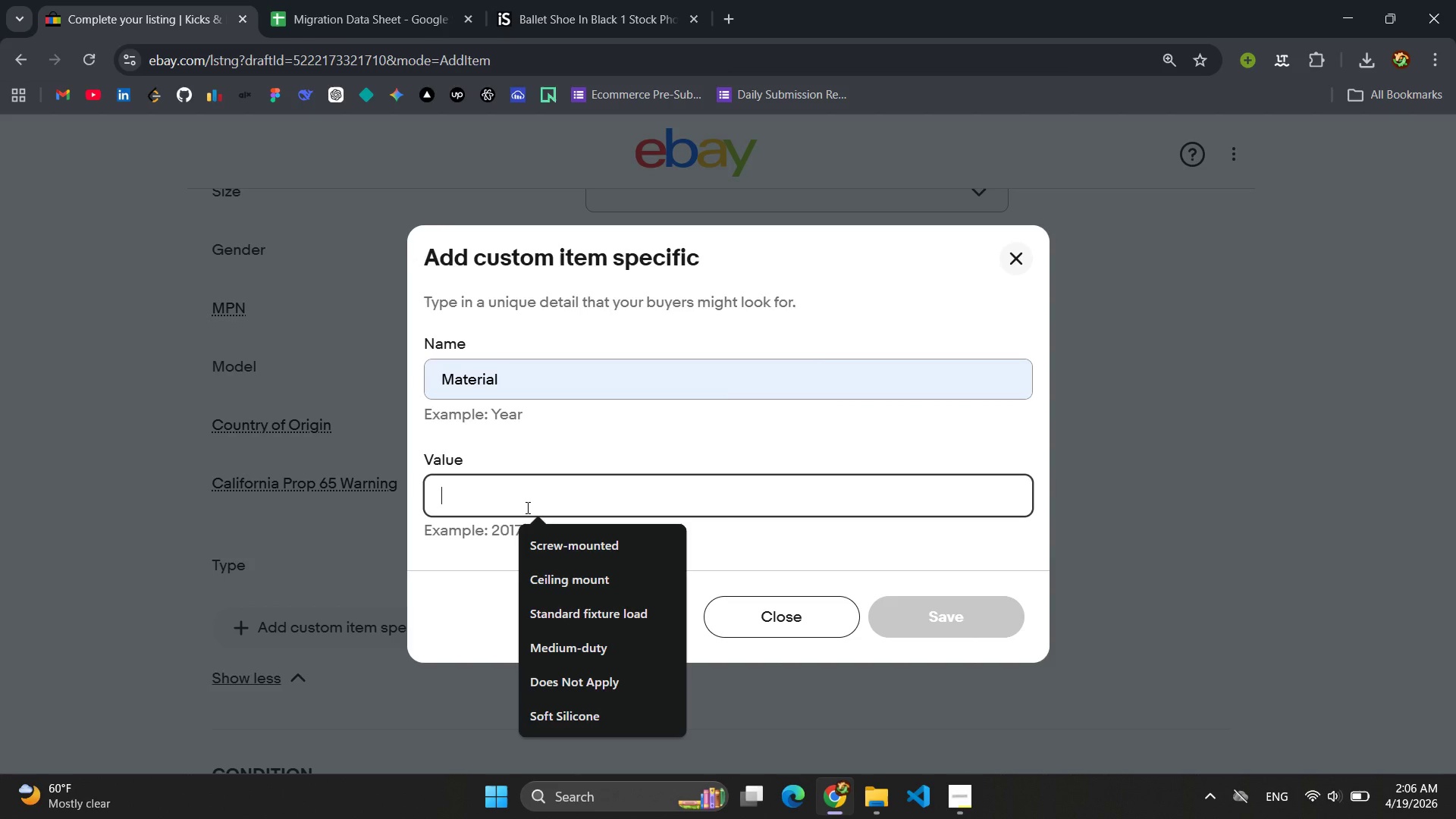 
type(Silk Blend / Gel pa)
key(Backspace)
key(Backspace)
key(Backspace)
type( Padding )
 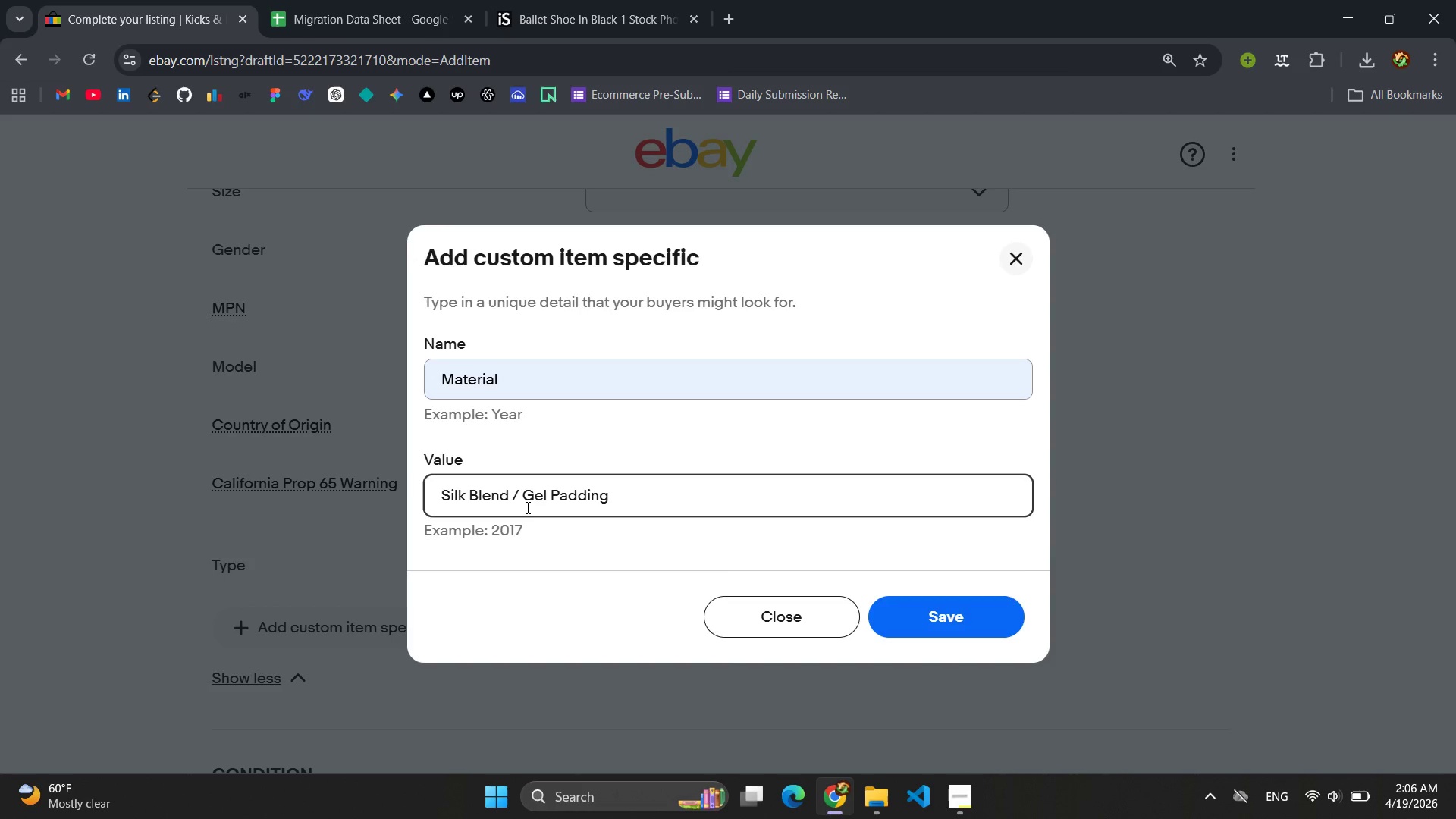 
left_click([526, 507])
 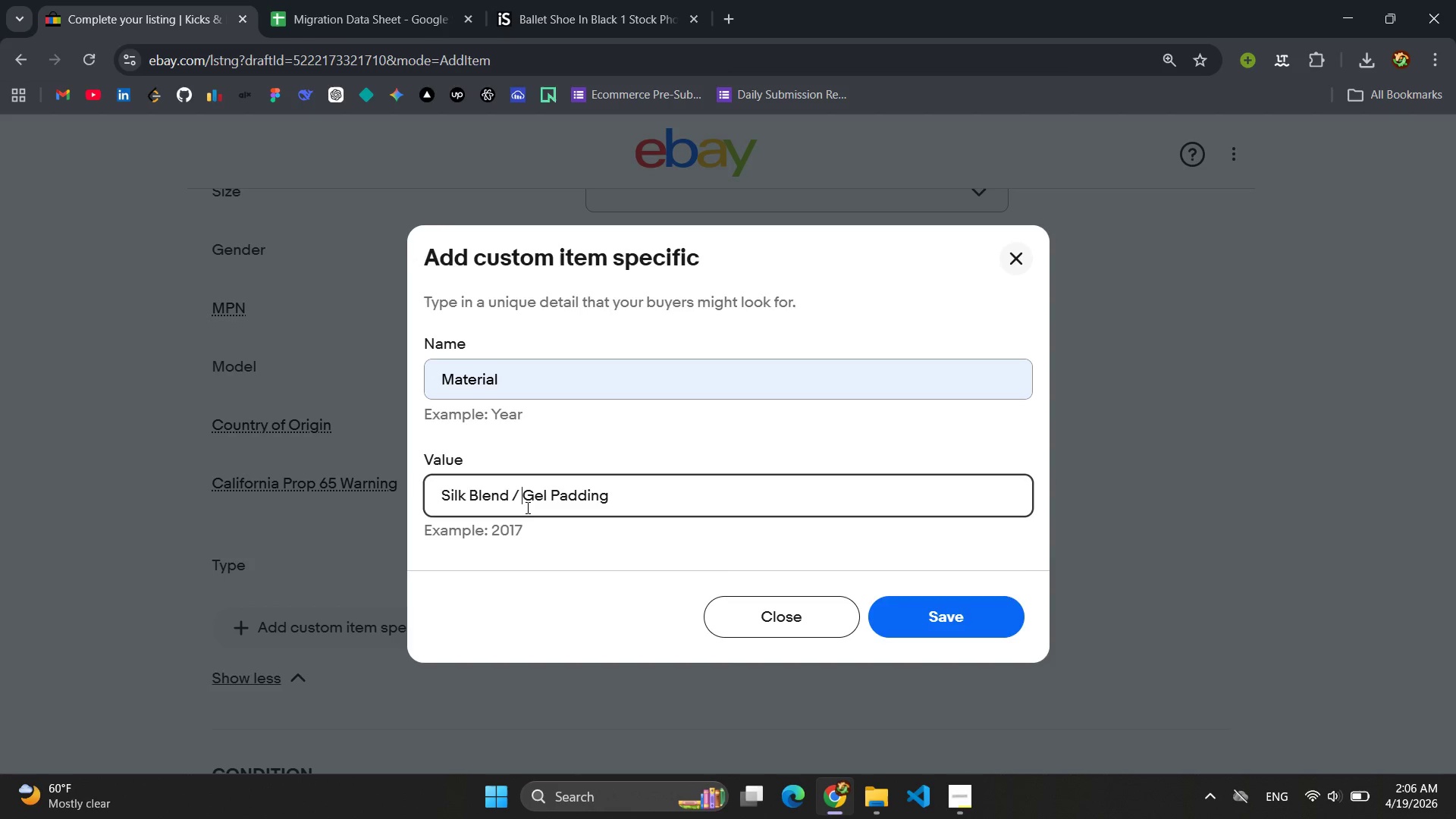 
key(Control+A)
 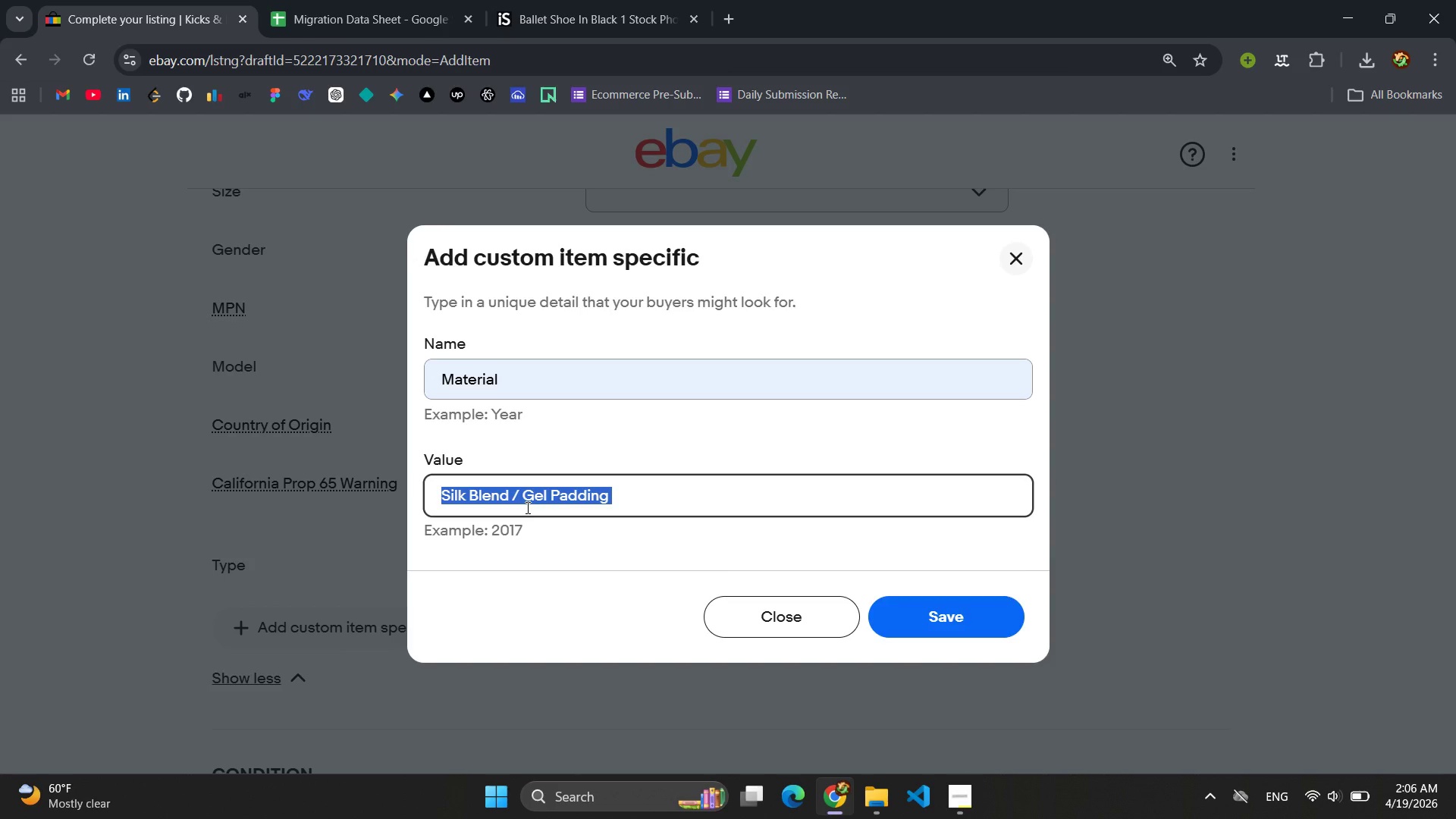 
key(Control+C)
 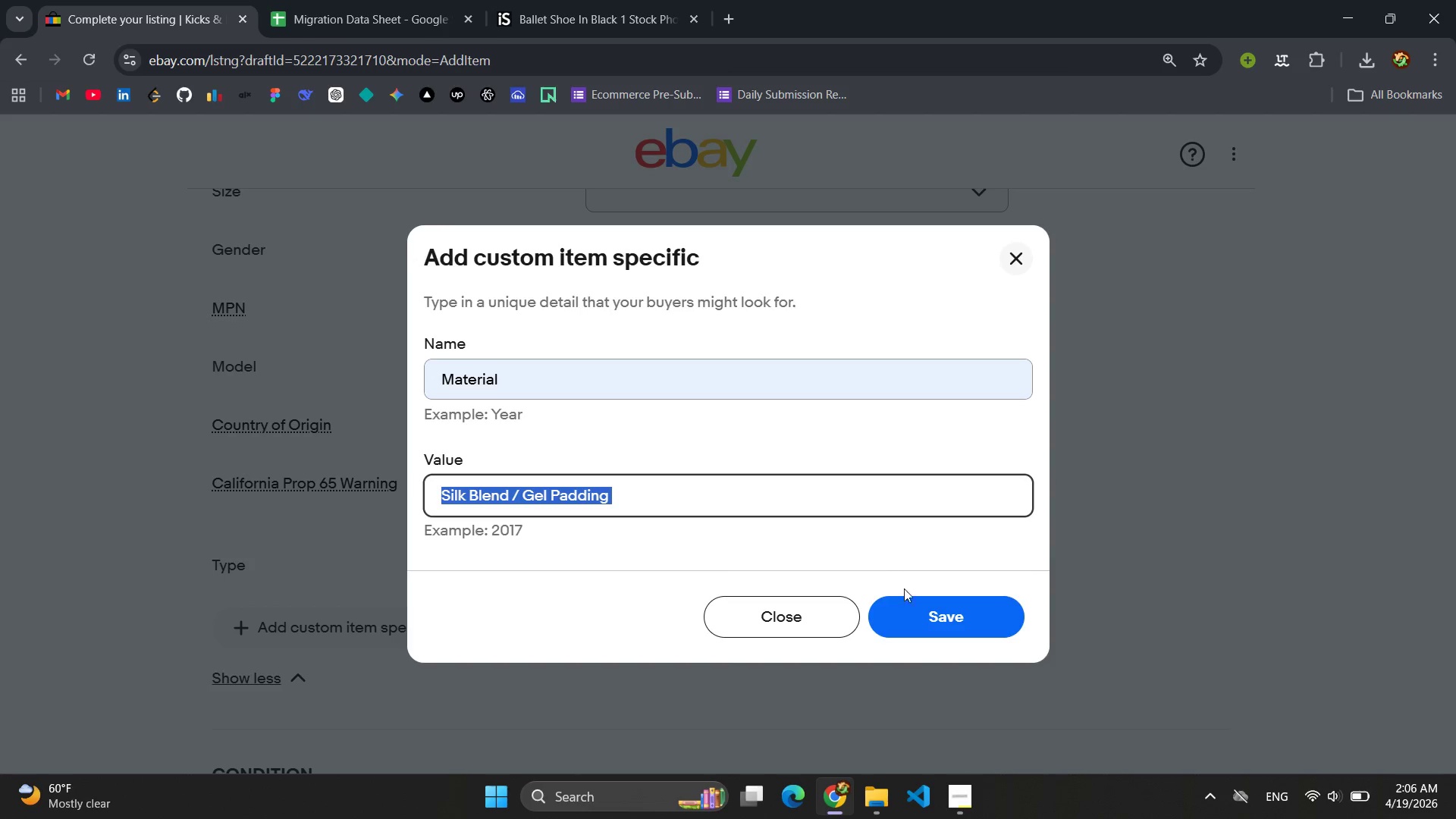 
left_click([933, 621])
 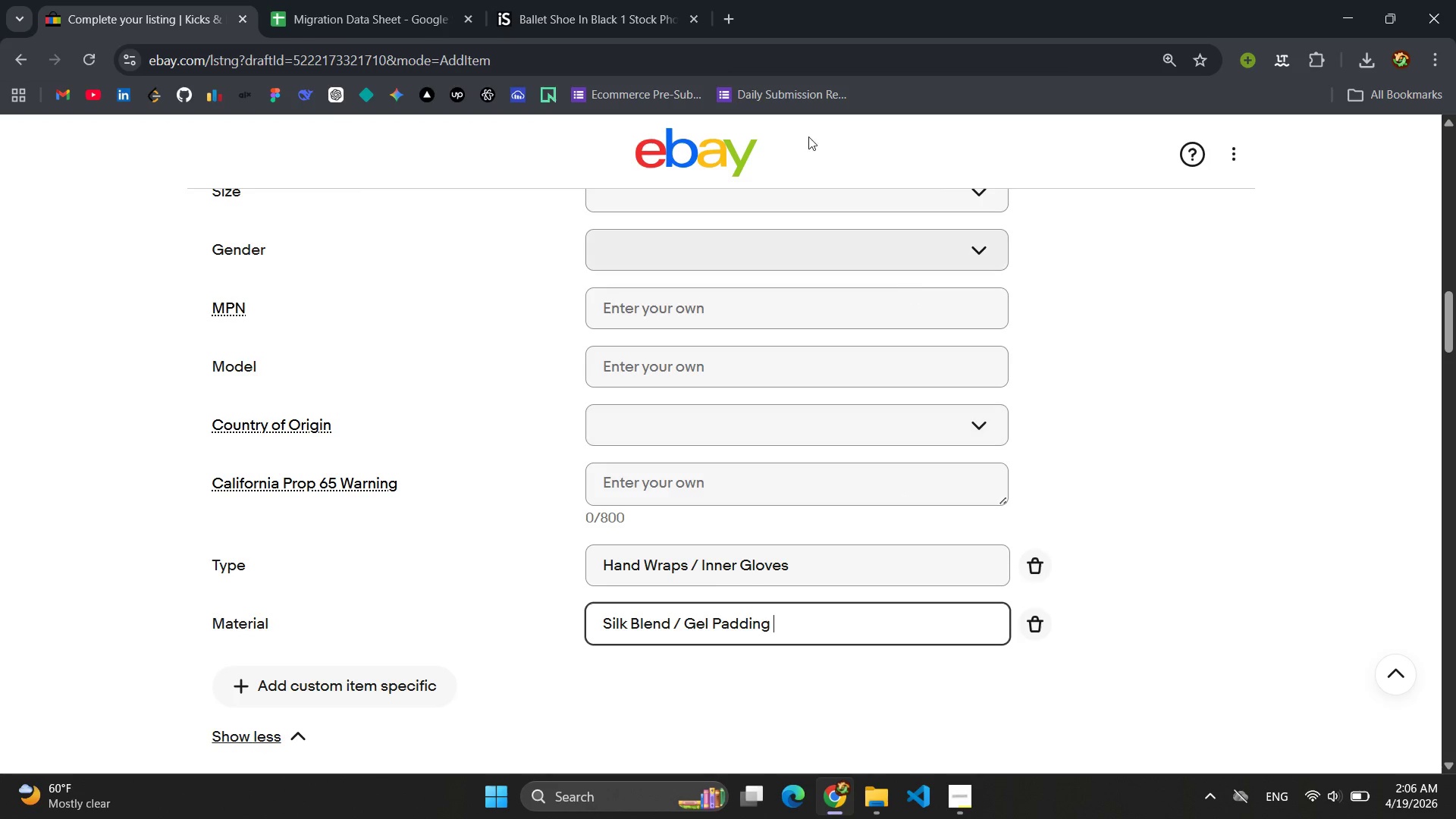 
left_click([360, 14])
 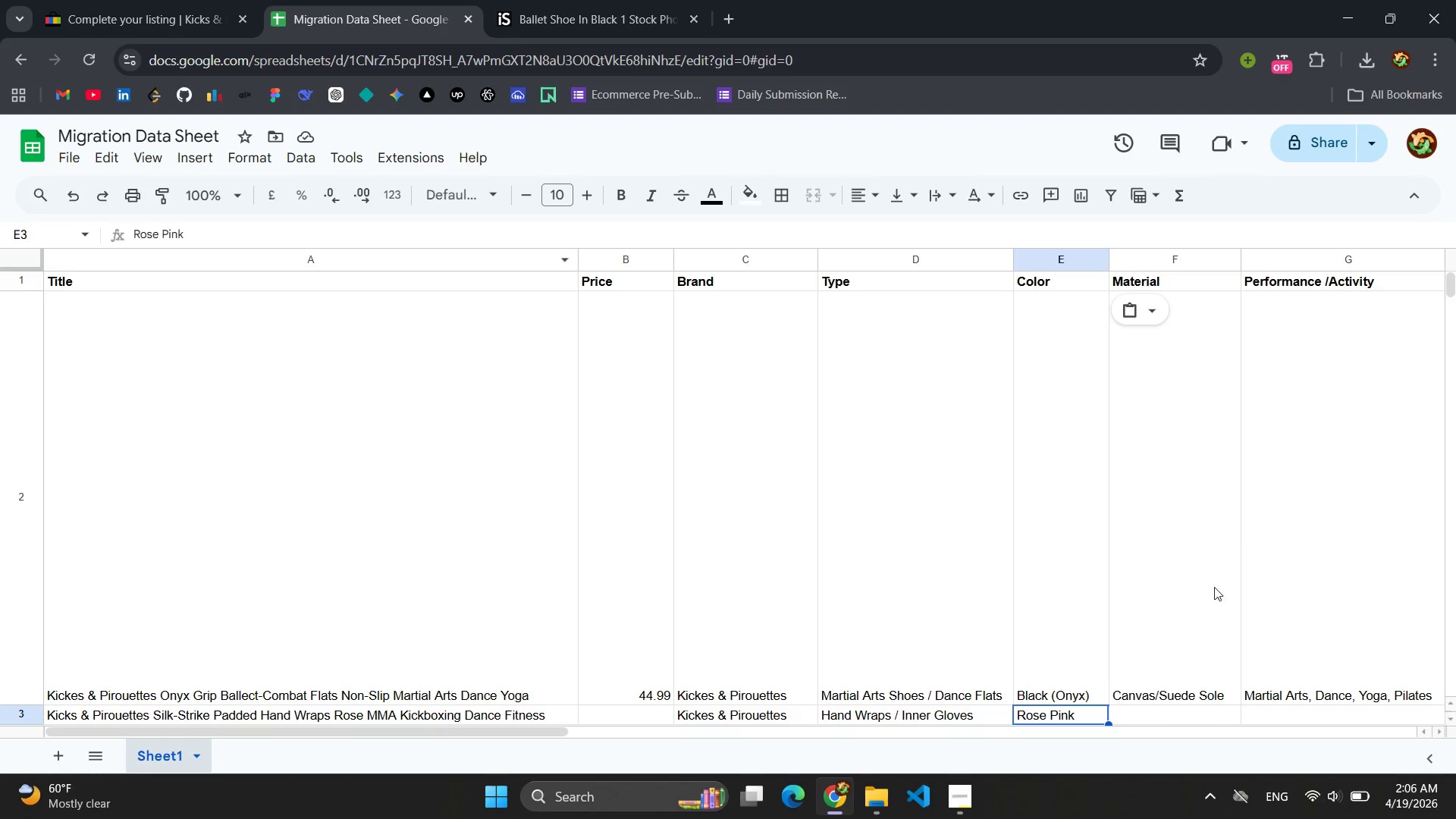 
left_click([1147, 717])
 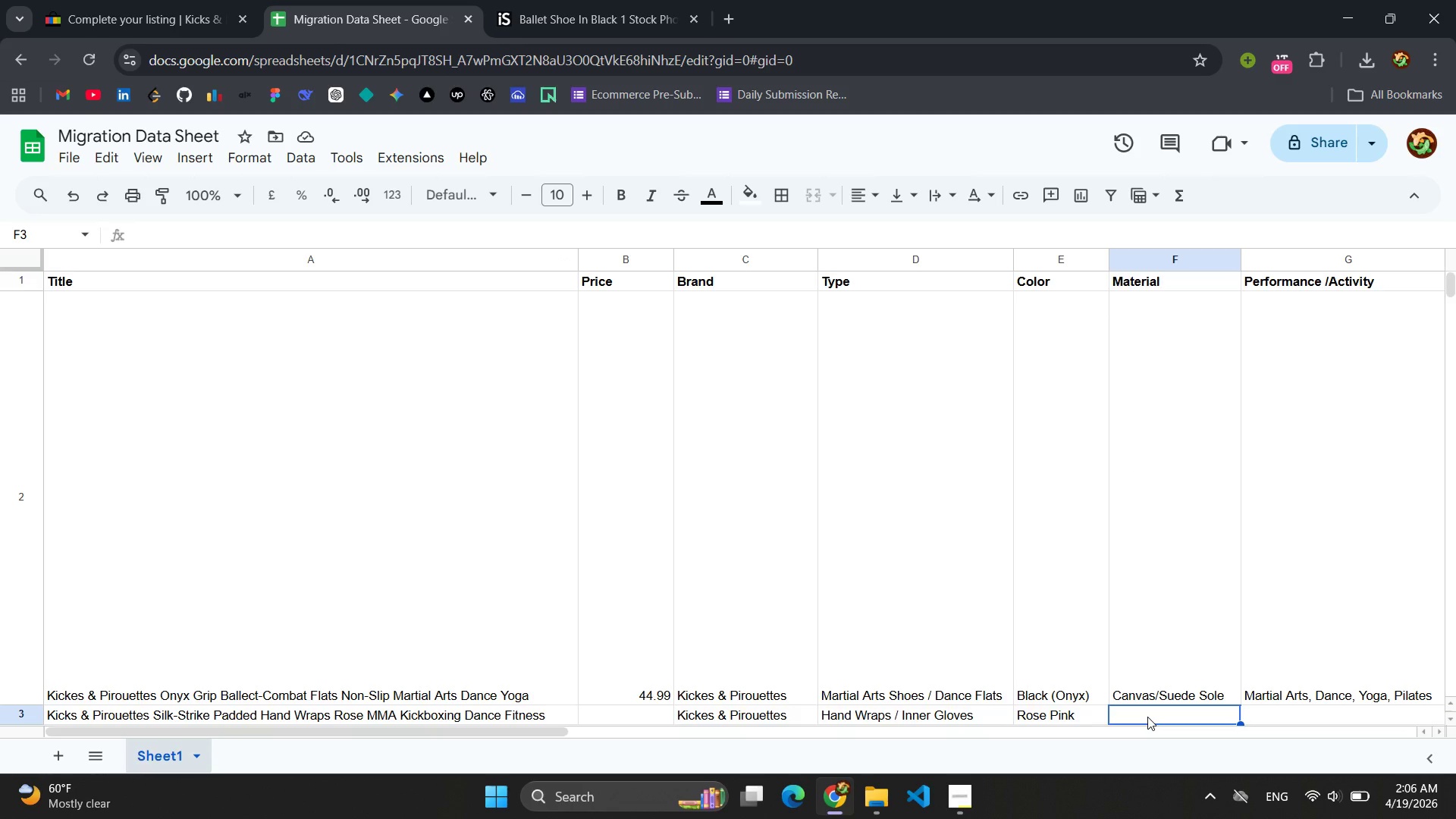 
key(Control+V)
 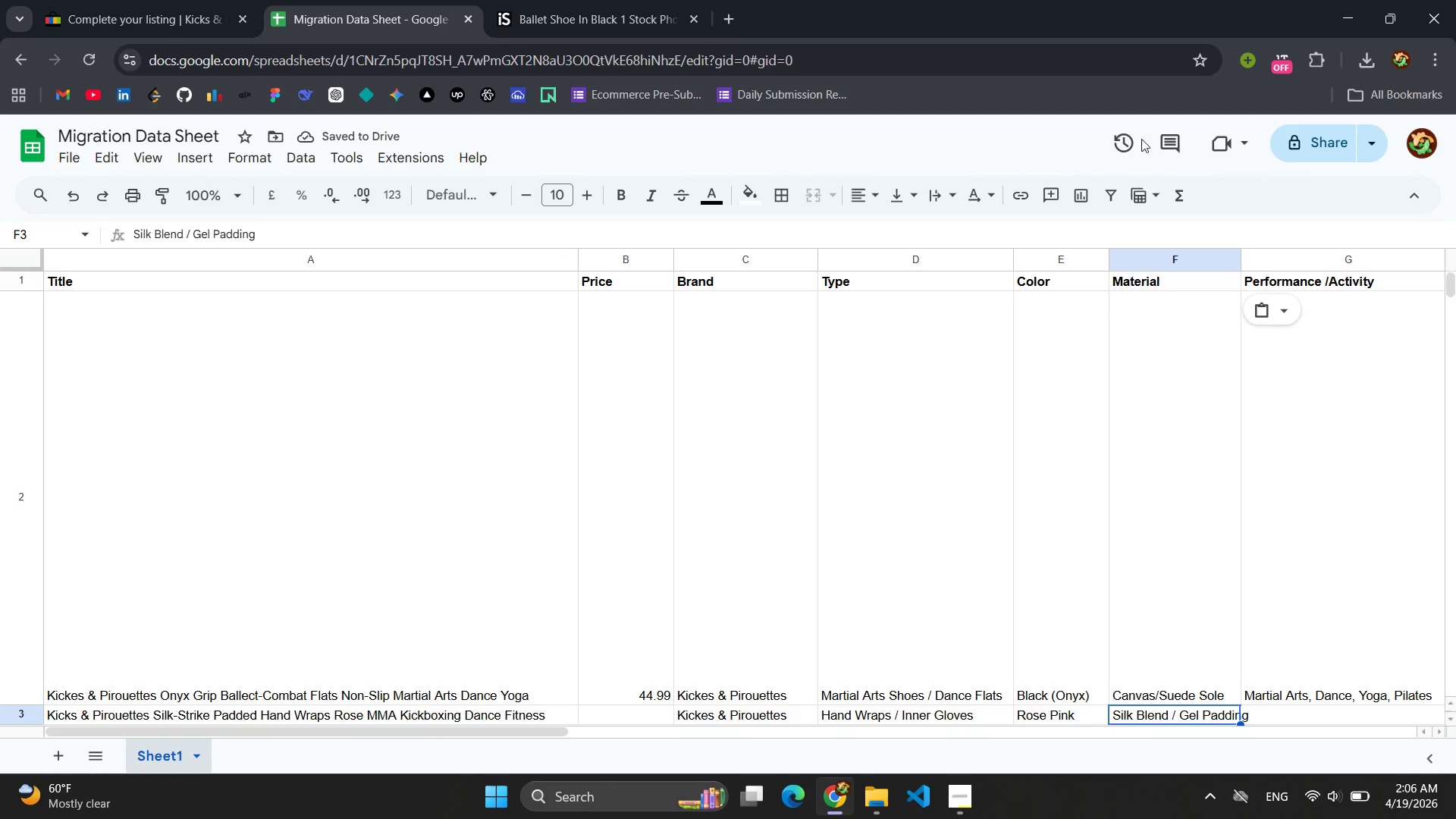 
left_click_drag(start_coordinate=[1239, 255], to_coordinate=[1277, 258])
 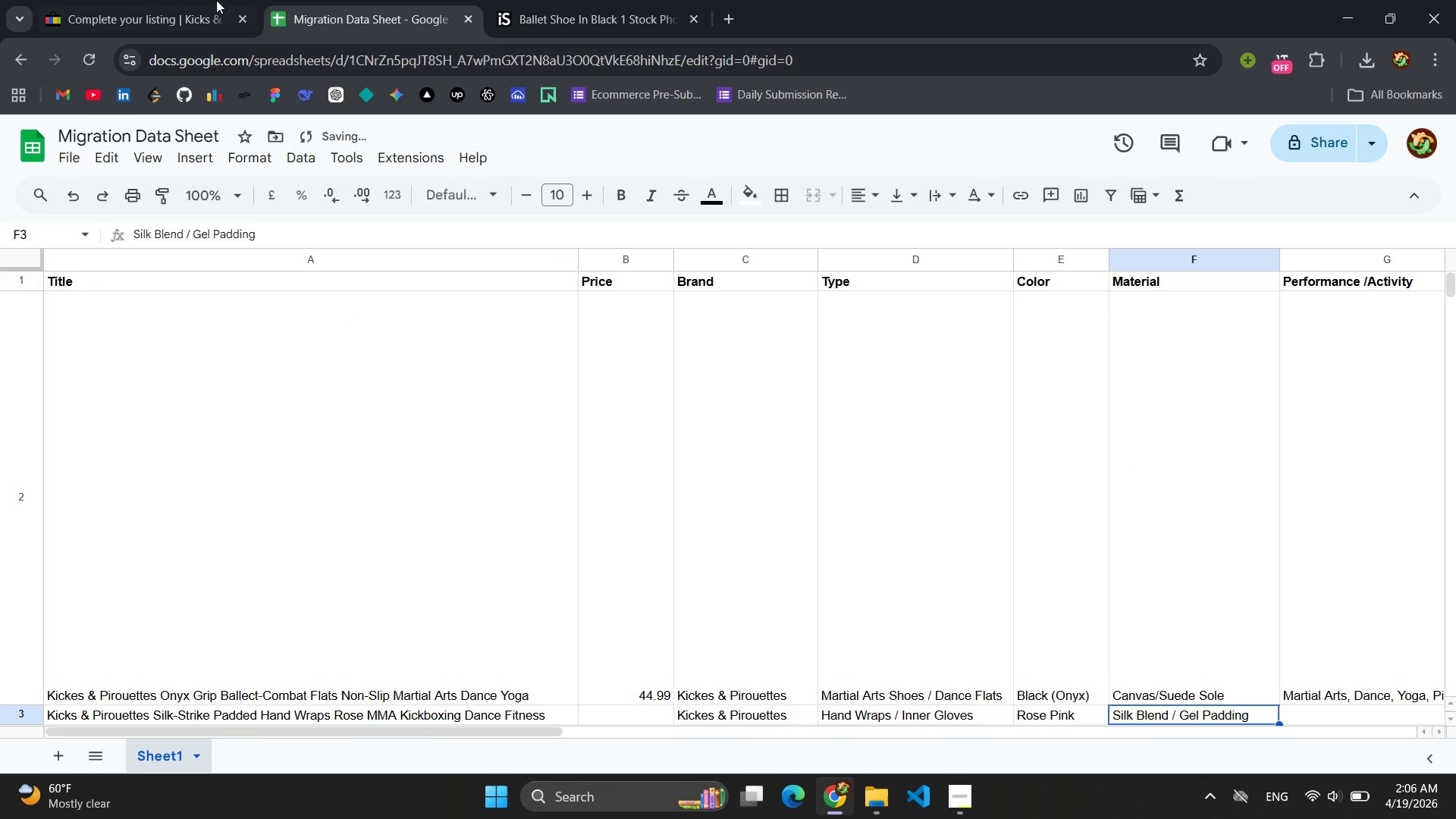 
left_click([136, 0])
 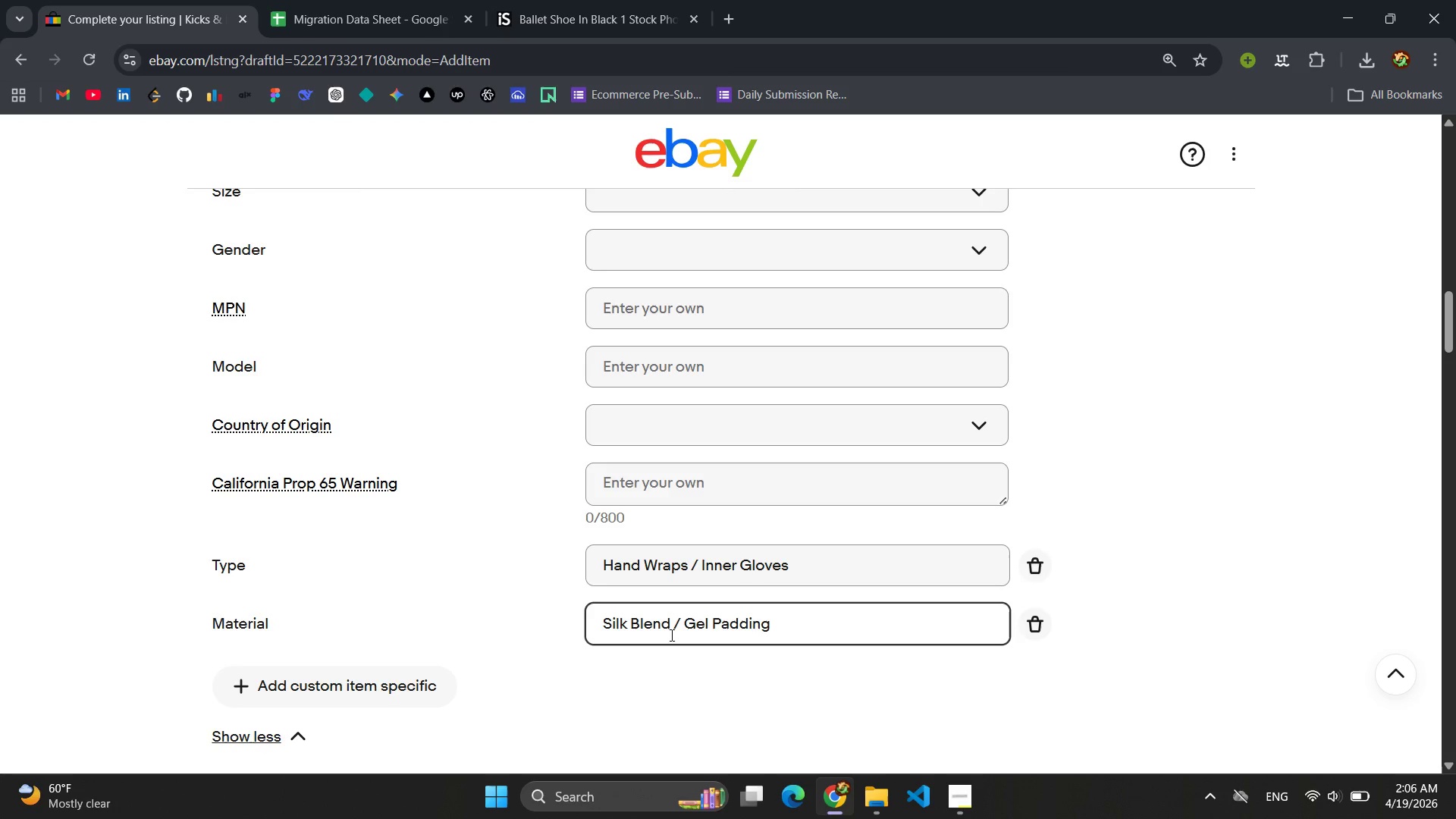 
left_click([672, 672])
 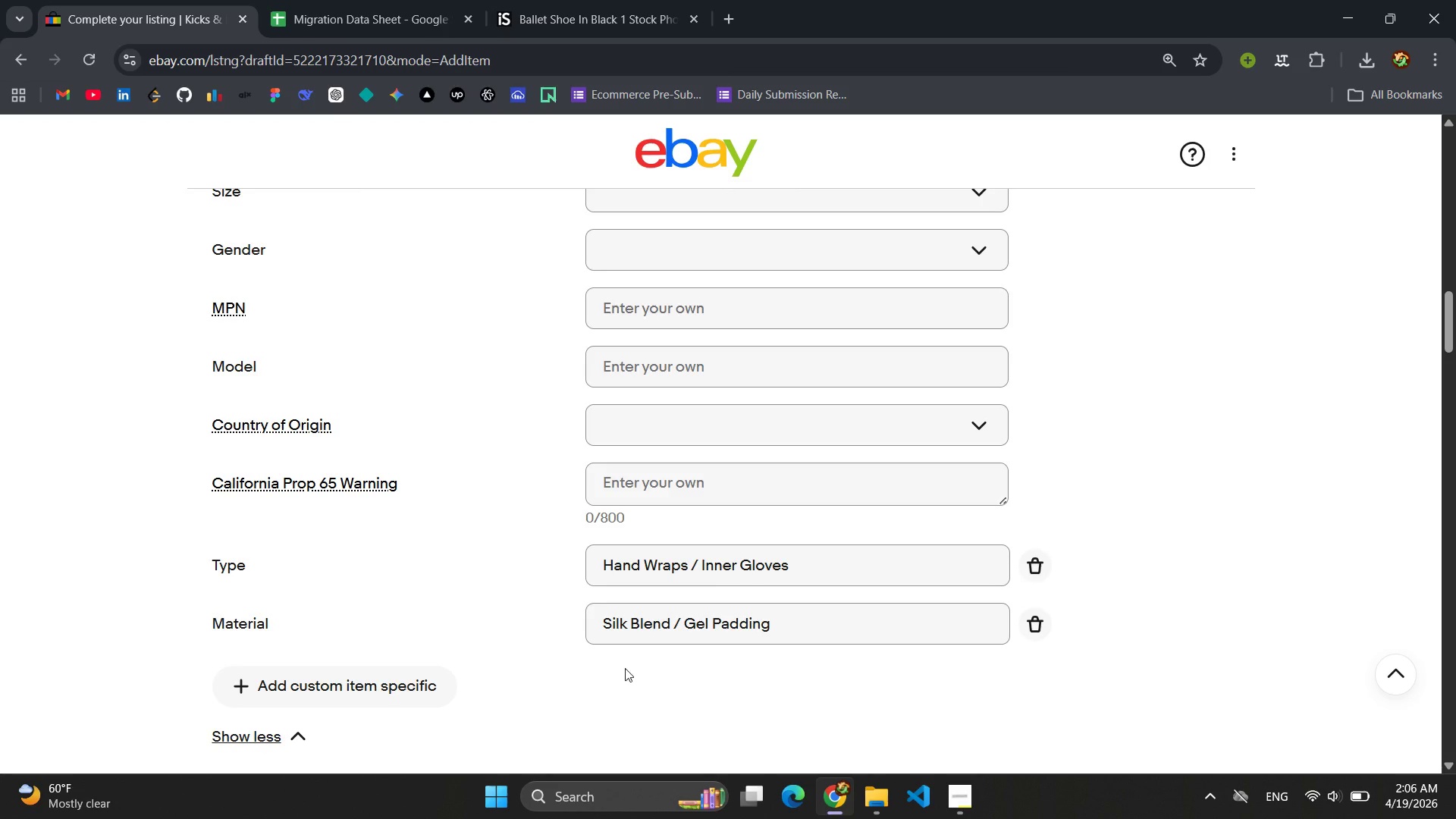 
left_click([328, 673])
 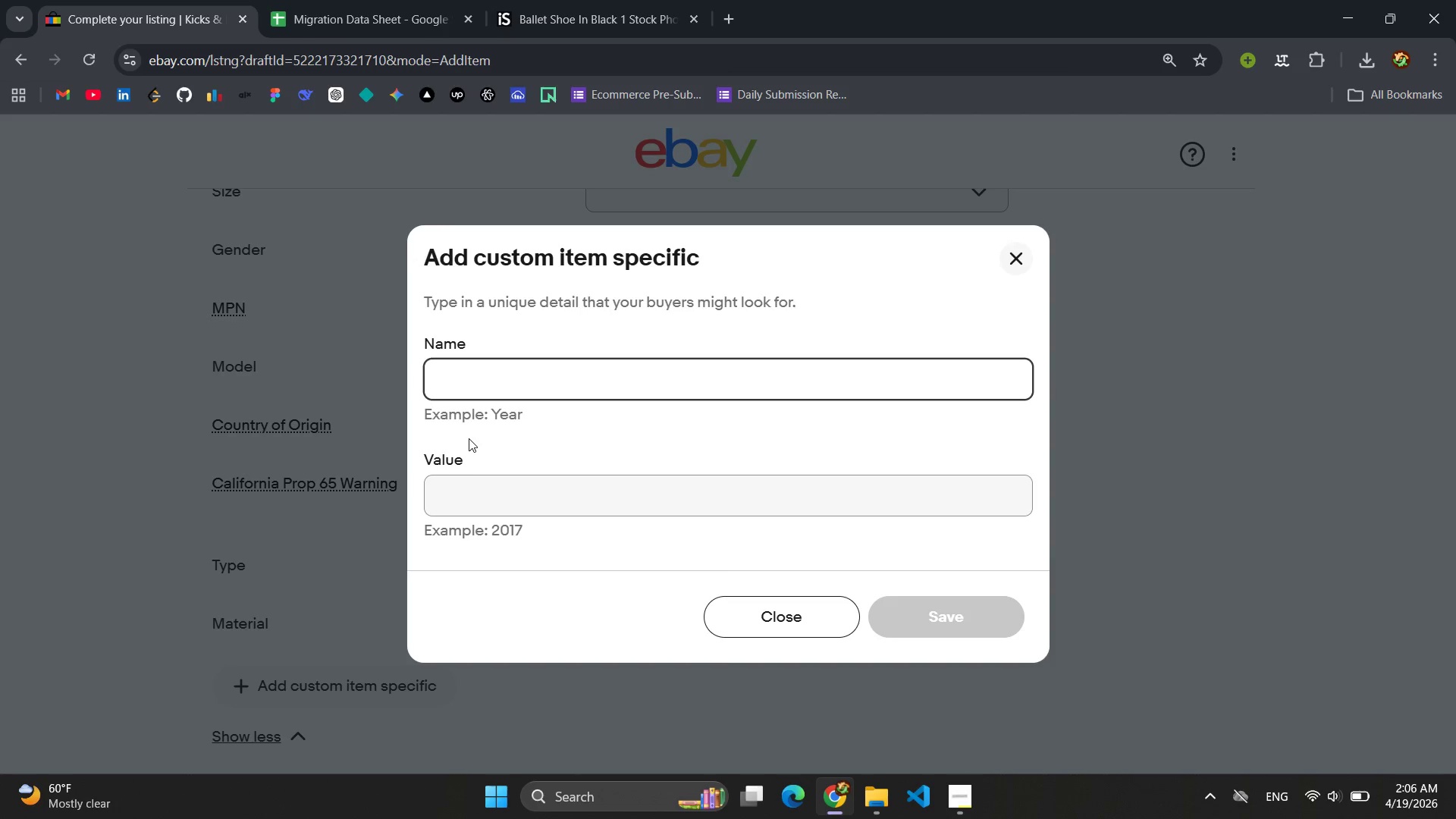 
type(Perv)
key(Backspace)
 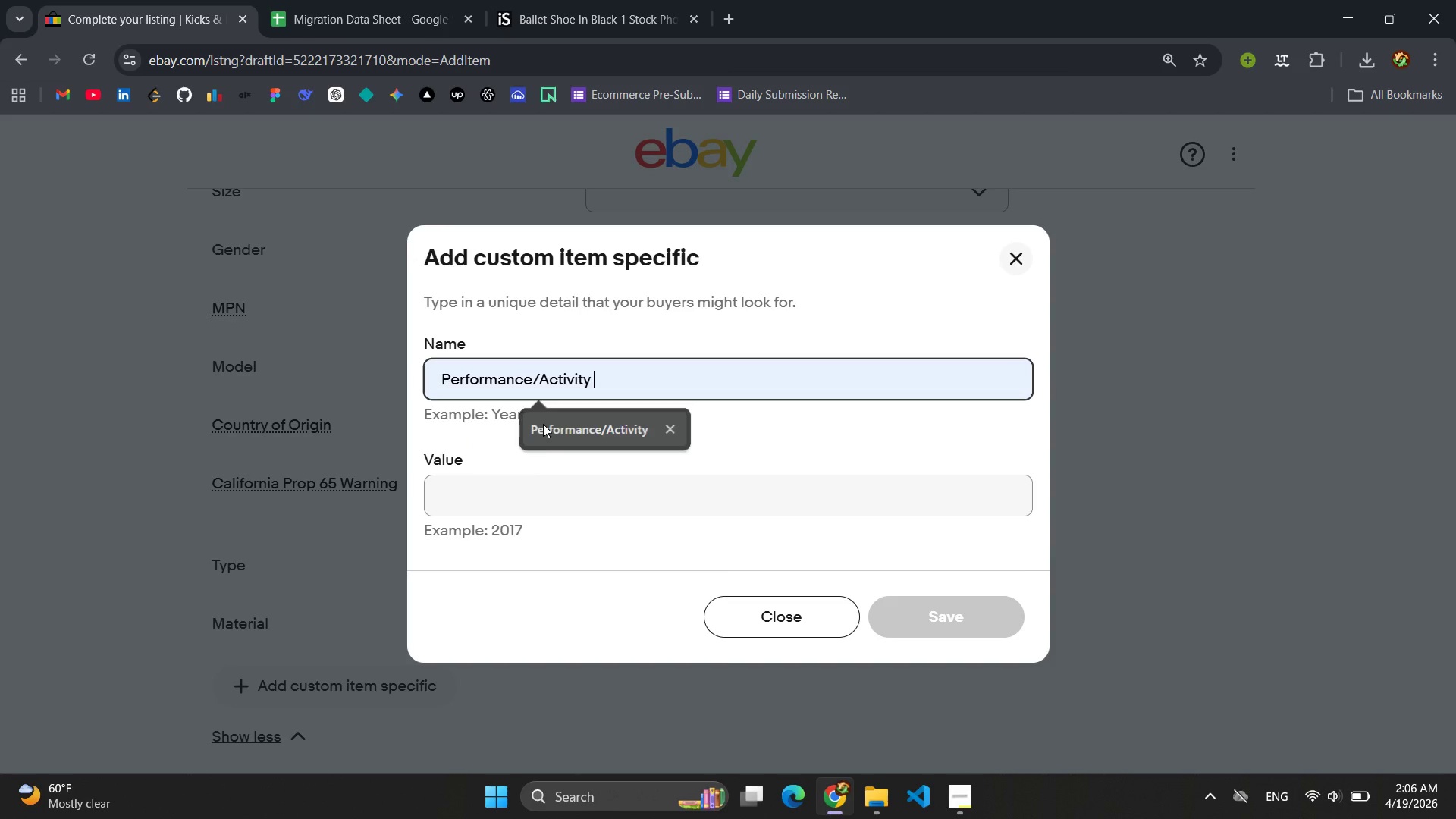 
double_click([508, 510])
 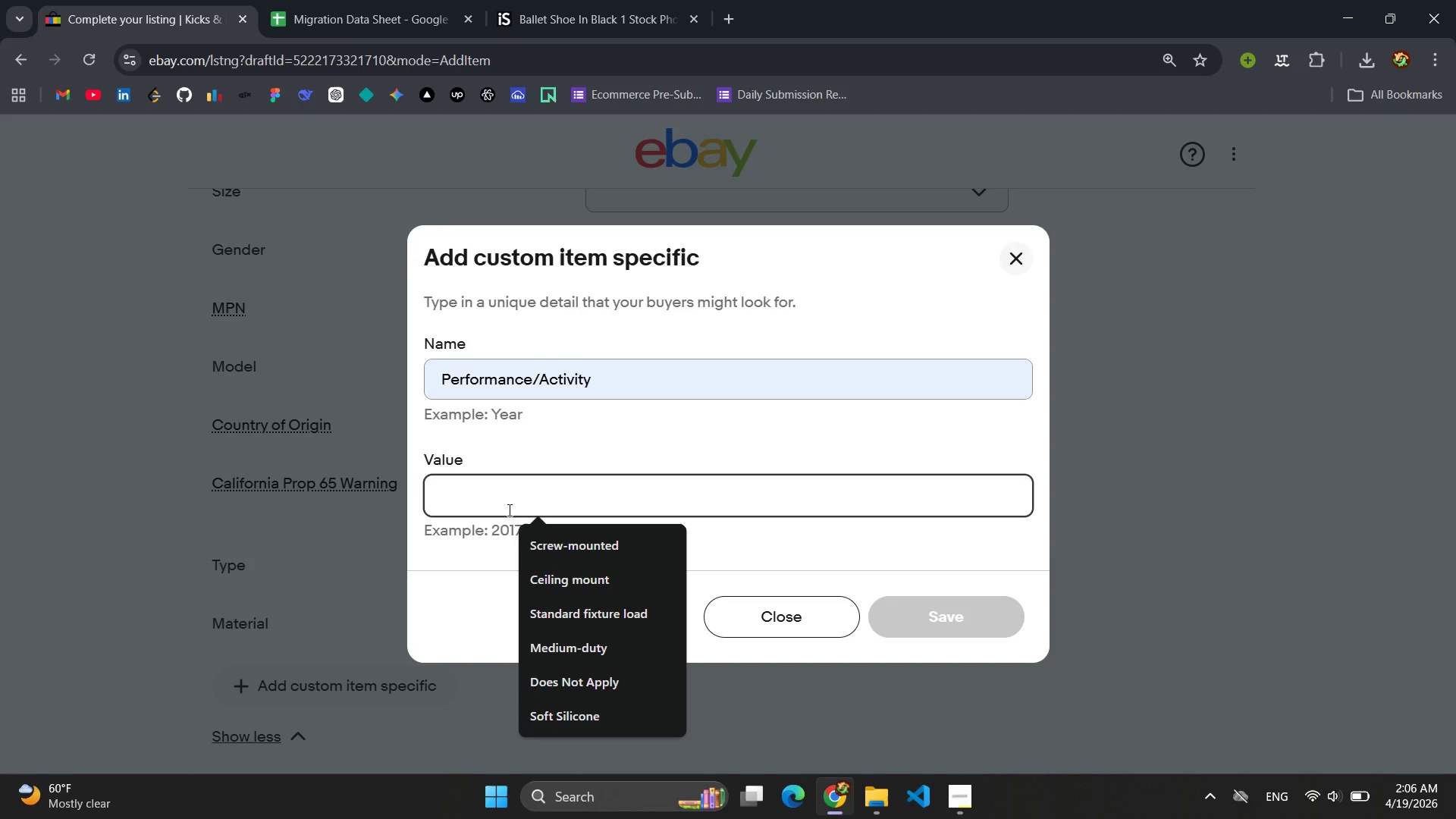 
type(MMA, KIK)
key(Backspace)
type(ck)
key(Backspace)
key(Backspace)
key(Backspace)
type(ickboxing )
key(Backspace)
type(, Dance Fitness, Yoga)
 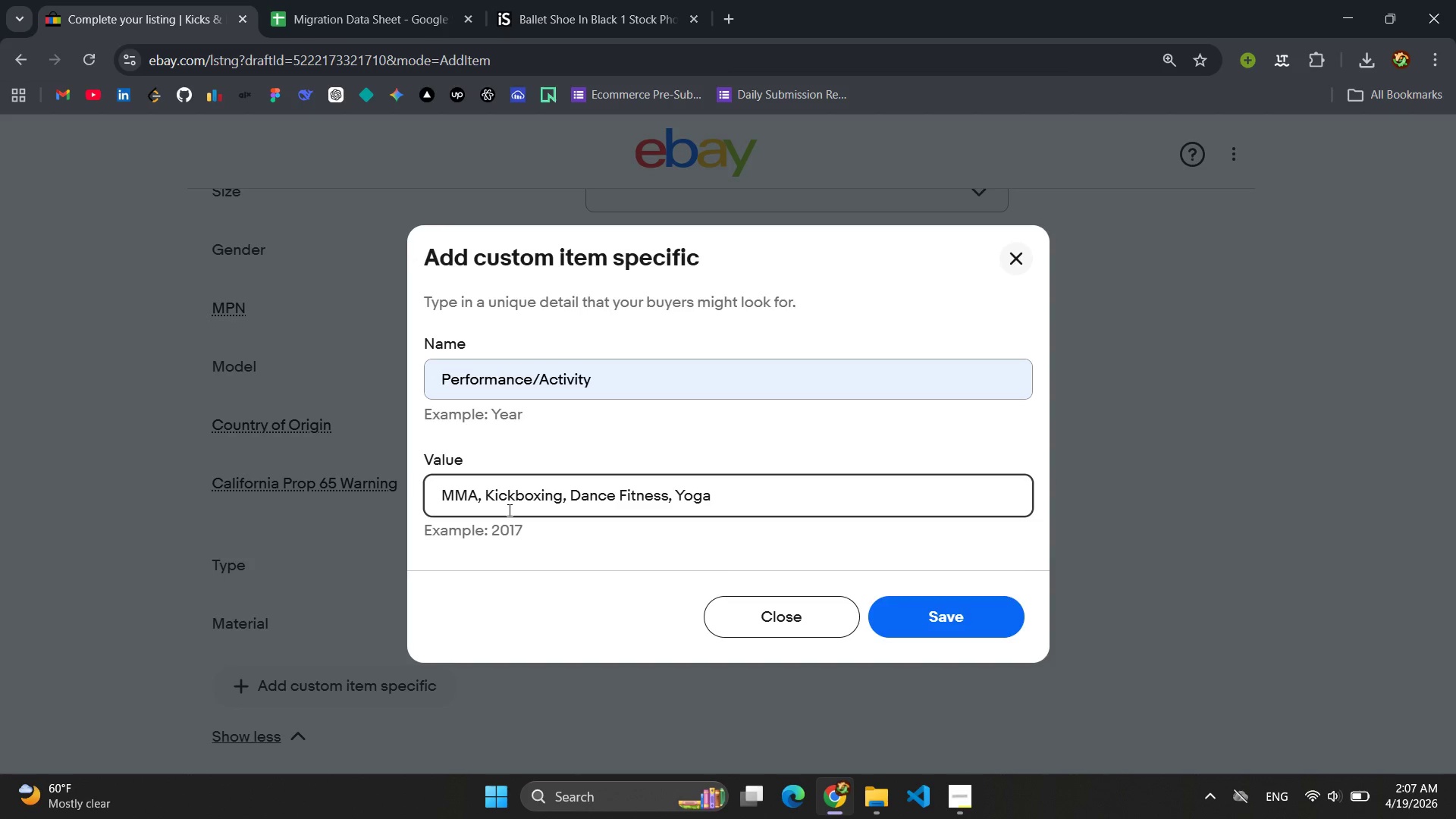 
key(Control+ControlLeft)
 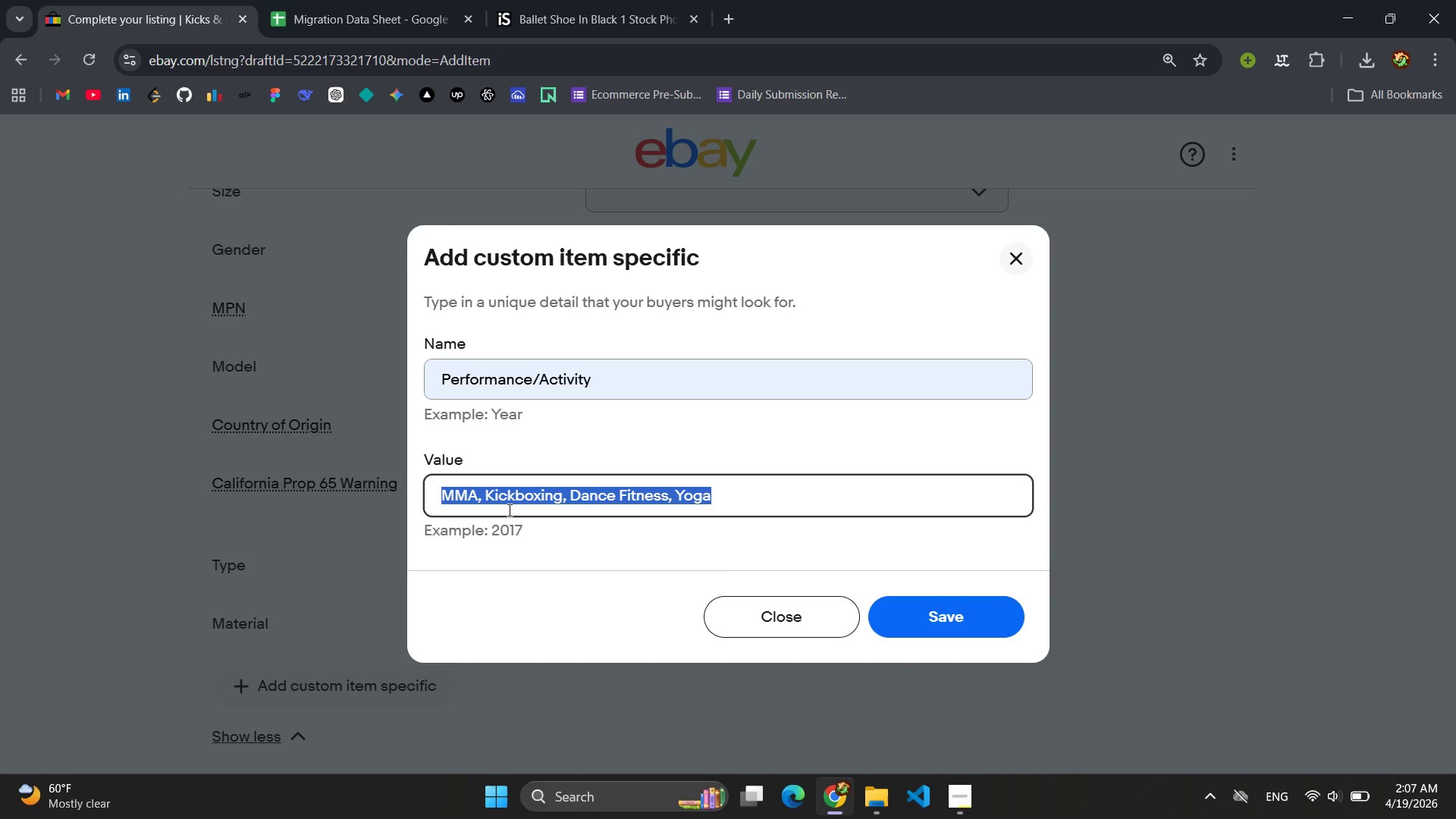 
key(Control+A)
 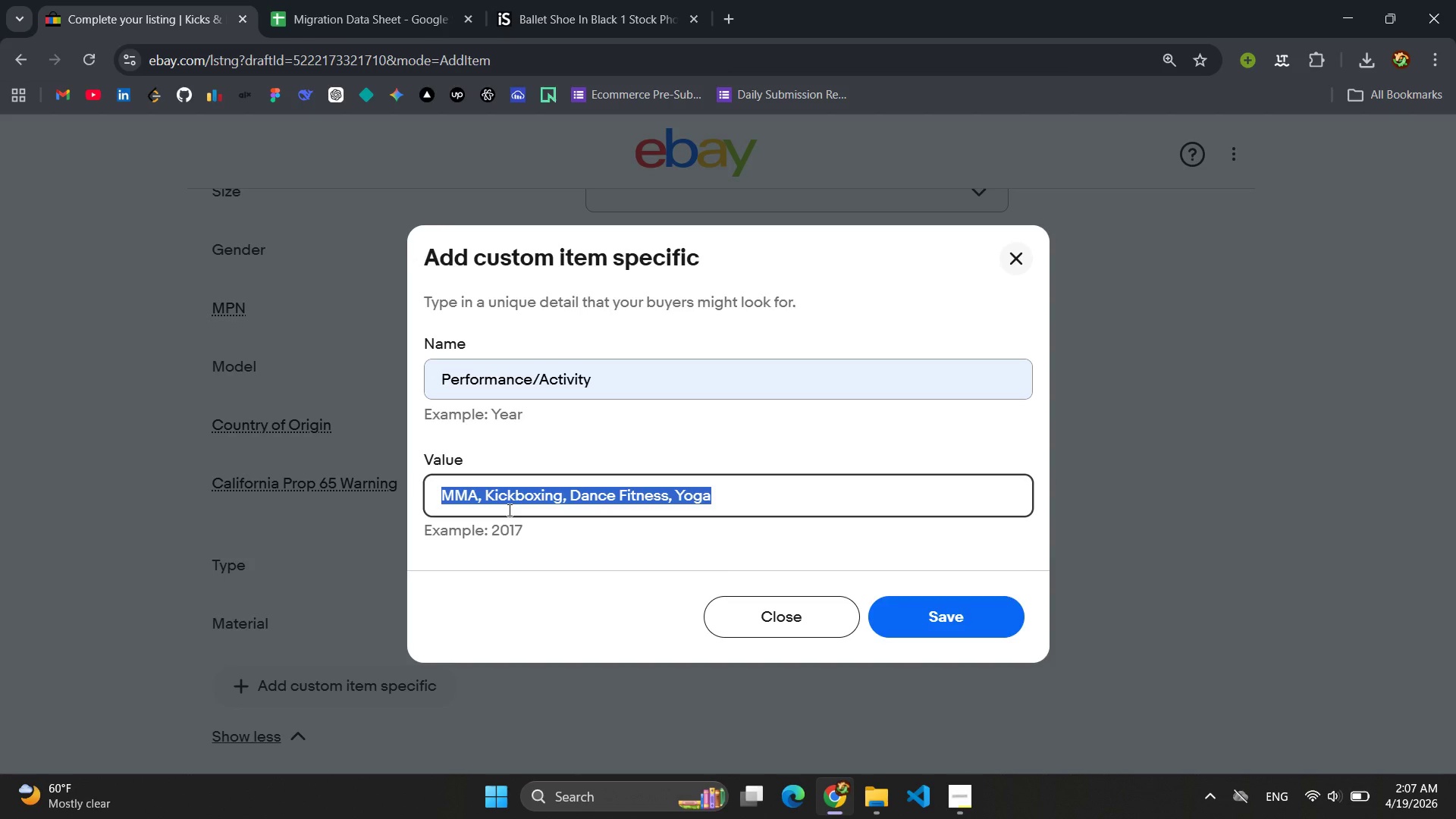 
key(Control+C)
 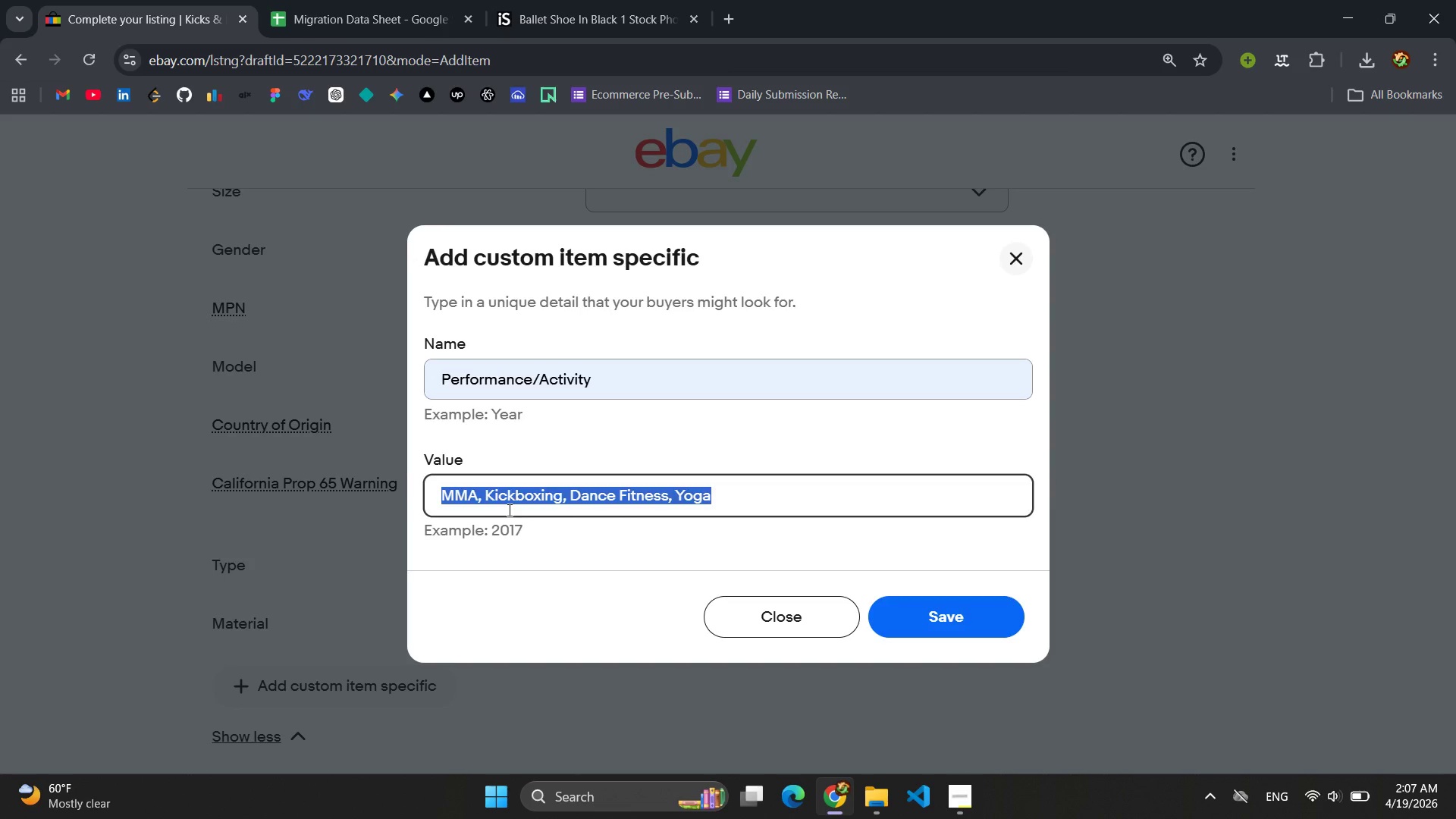 
key(Enter)
 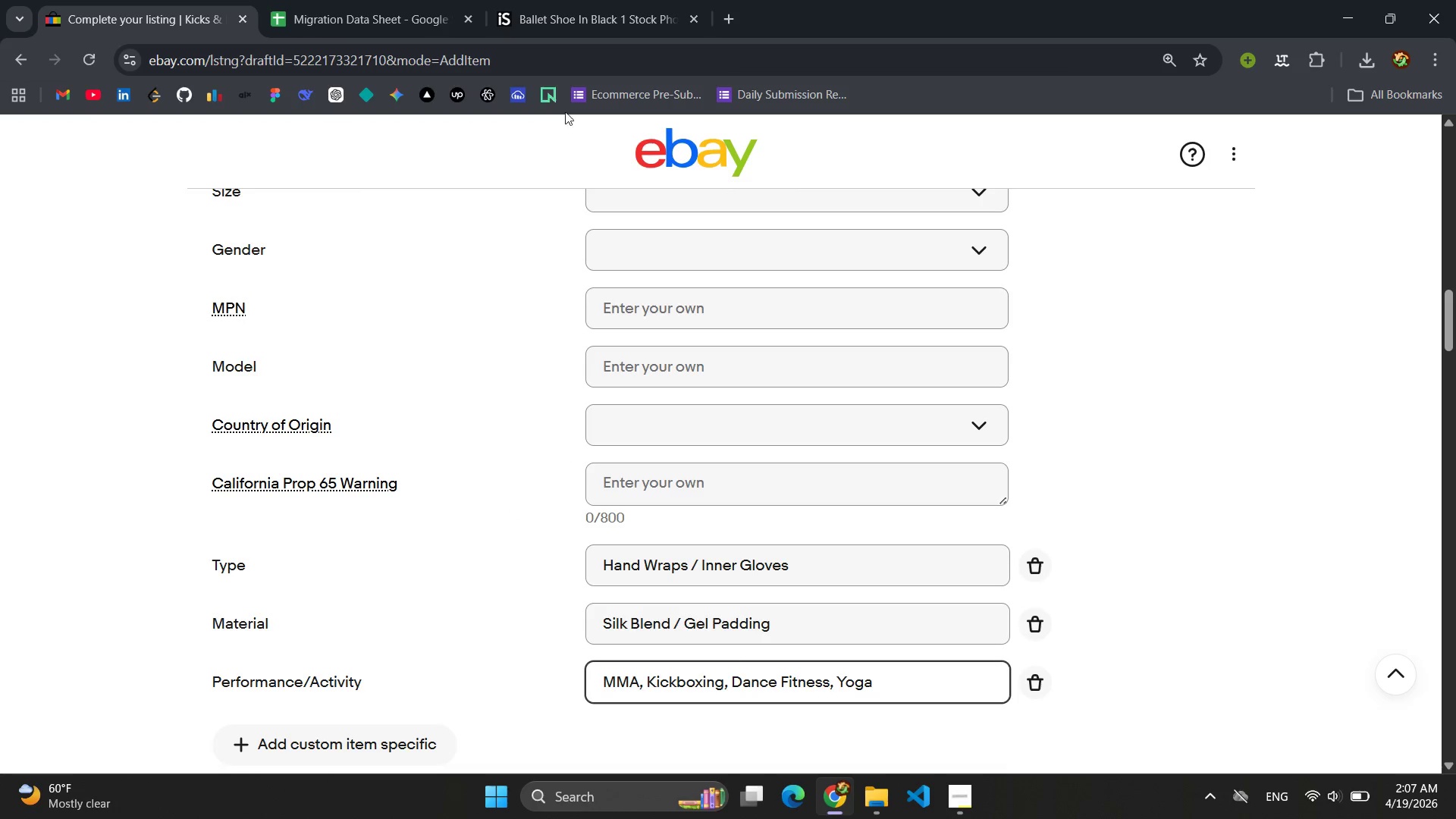 
left_click([327, 0])
 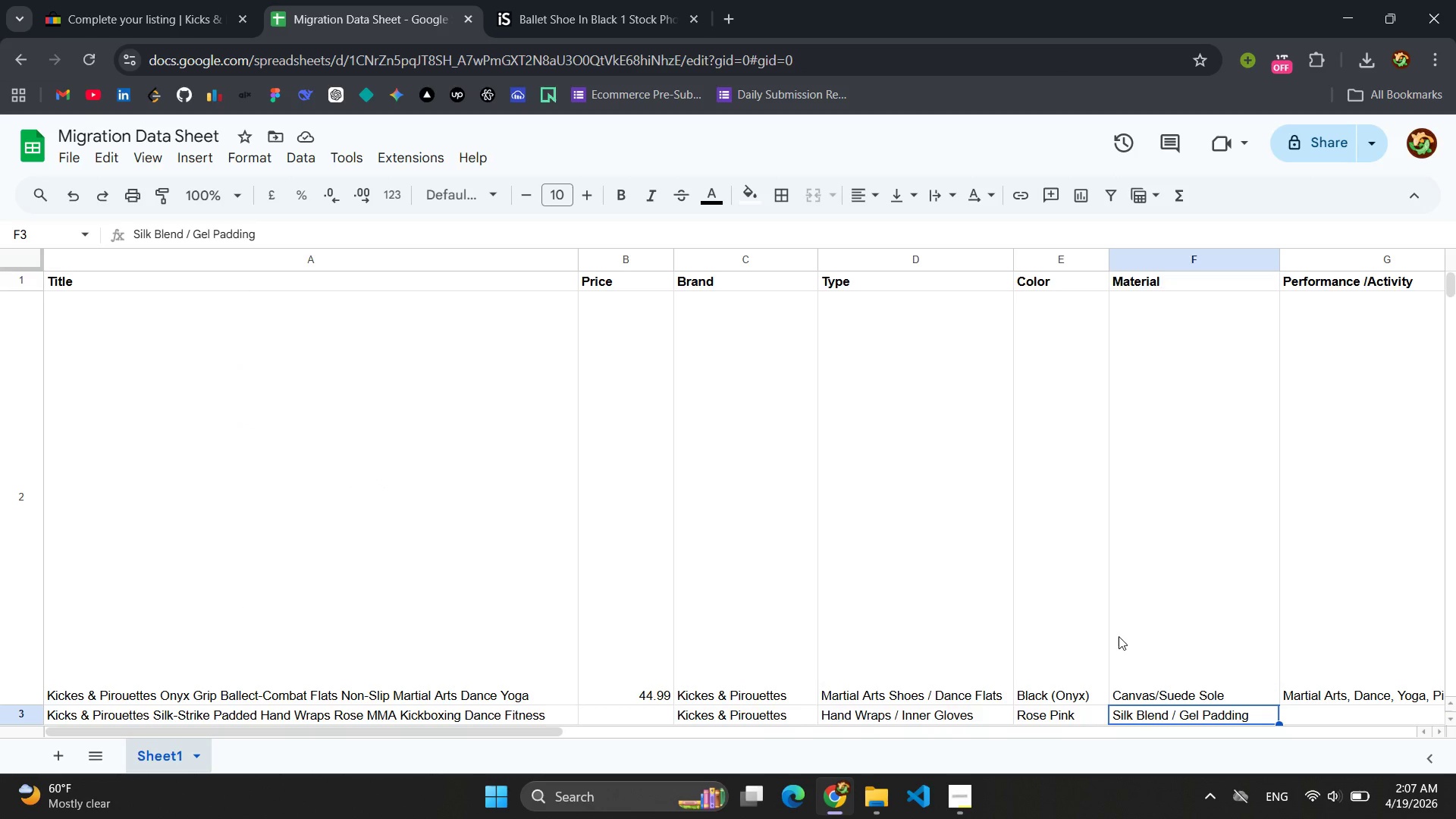 
scroll: coordinate [1119, 636], scroll_direction: down, amount: 1.0
 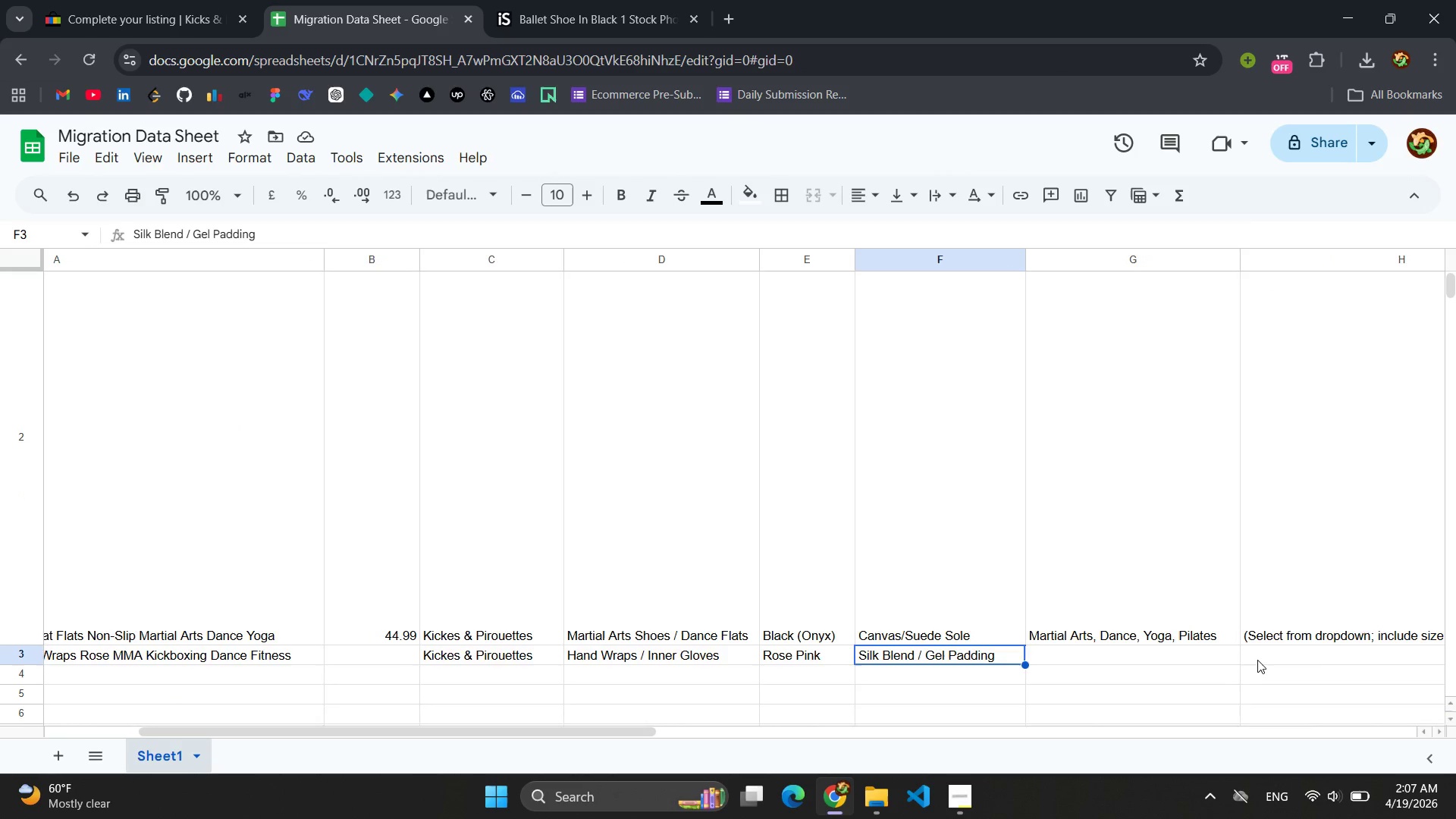 
left_click([1137, 667])
 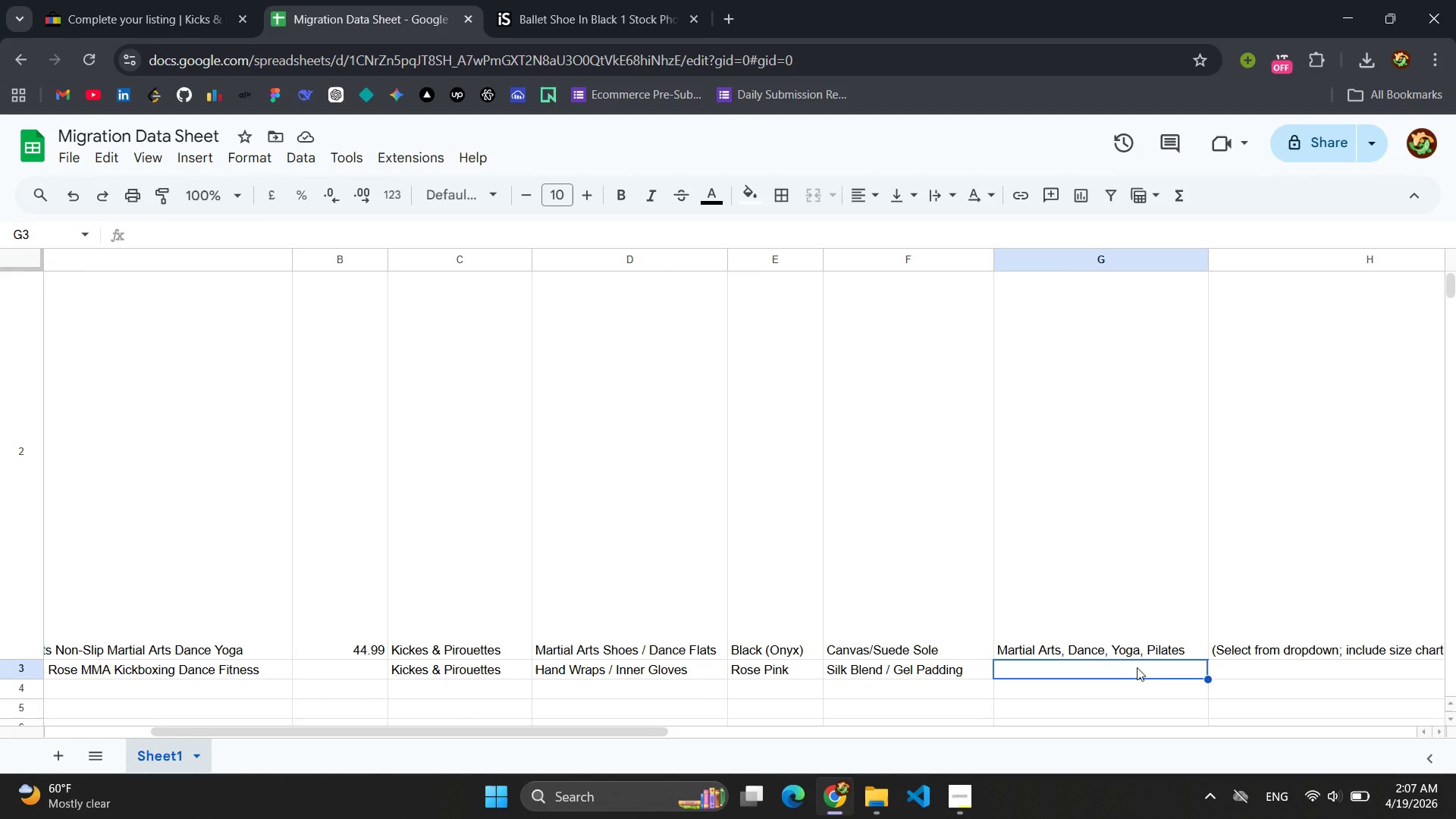 
key(Control+V)
 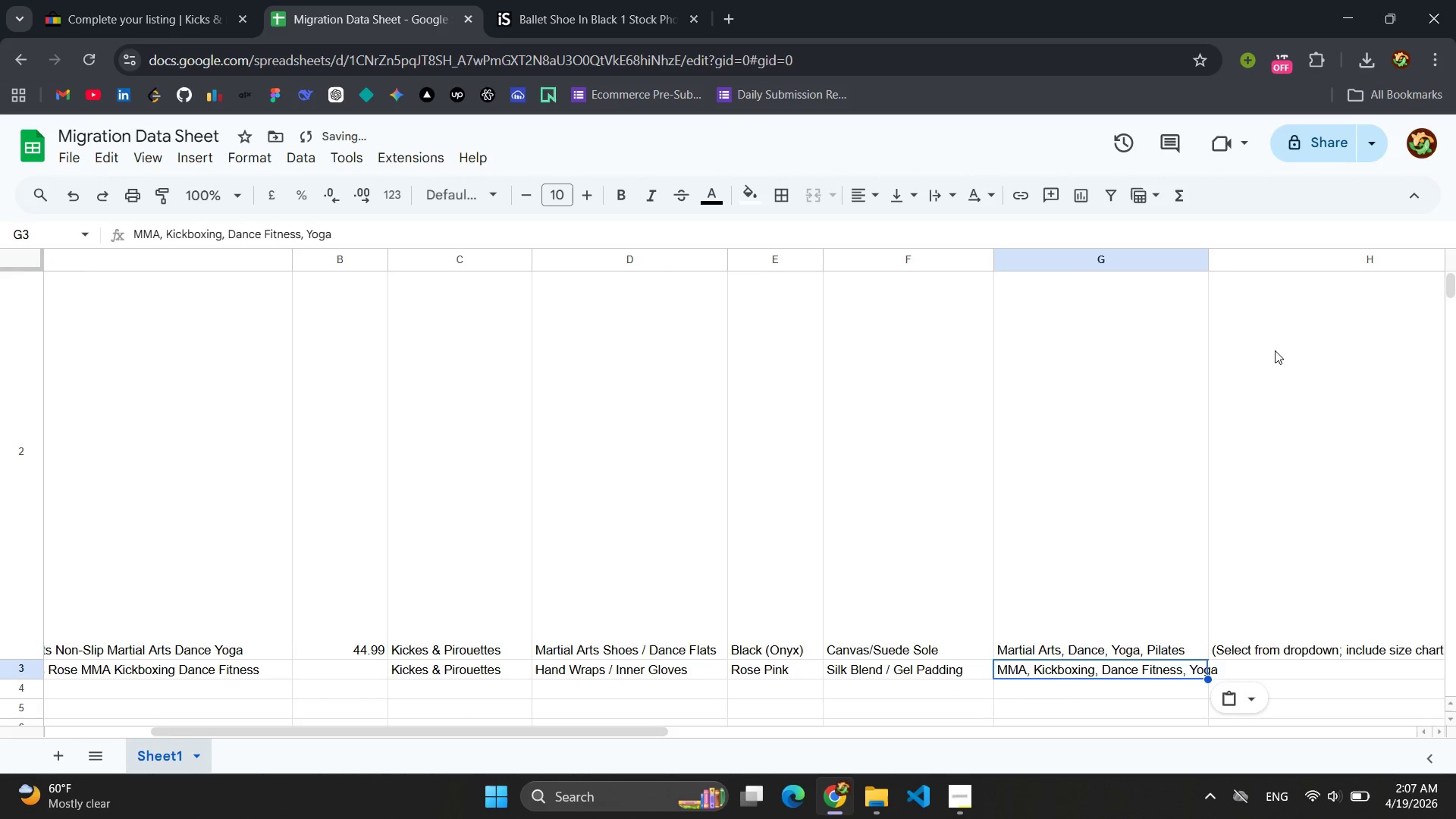 
scroll: coordinate [1215, 347], scroll_direction: up, amount: 4.0
 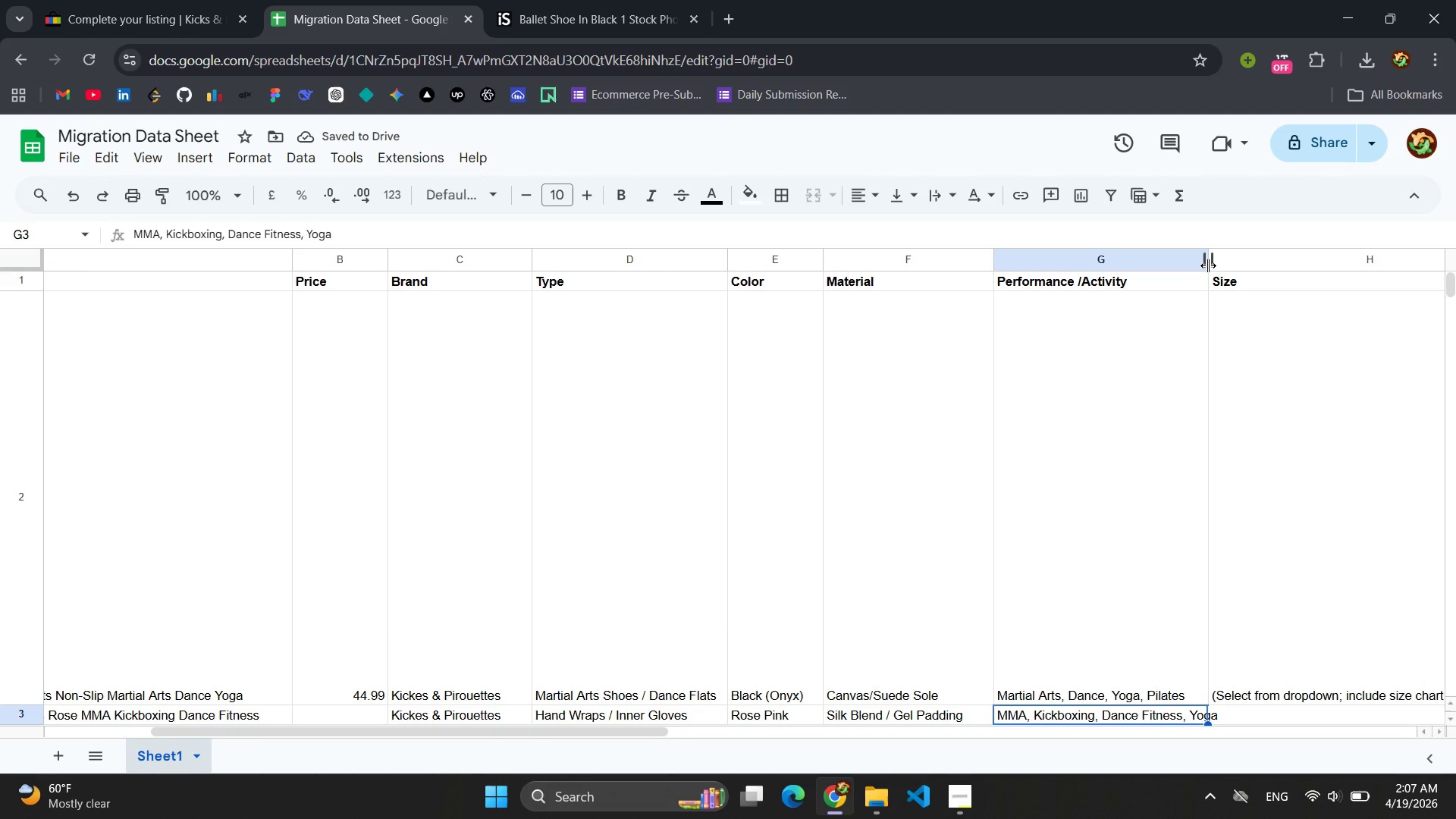 
left_click_drag(start_coordinate=[1208, 265], to_coordinate=[1235, 268])
 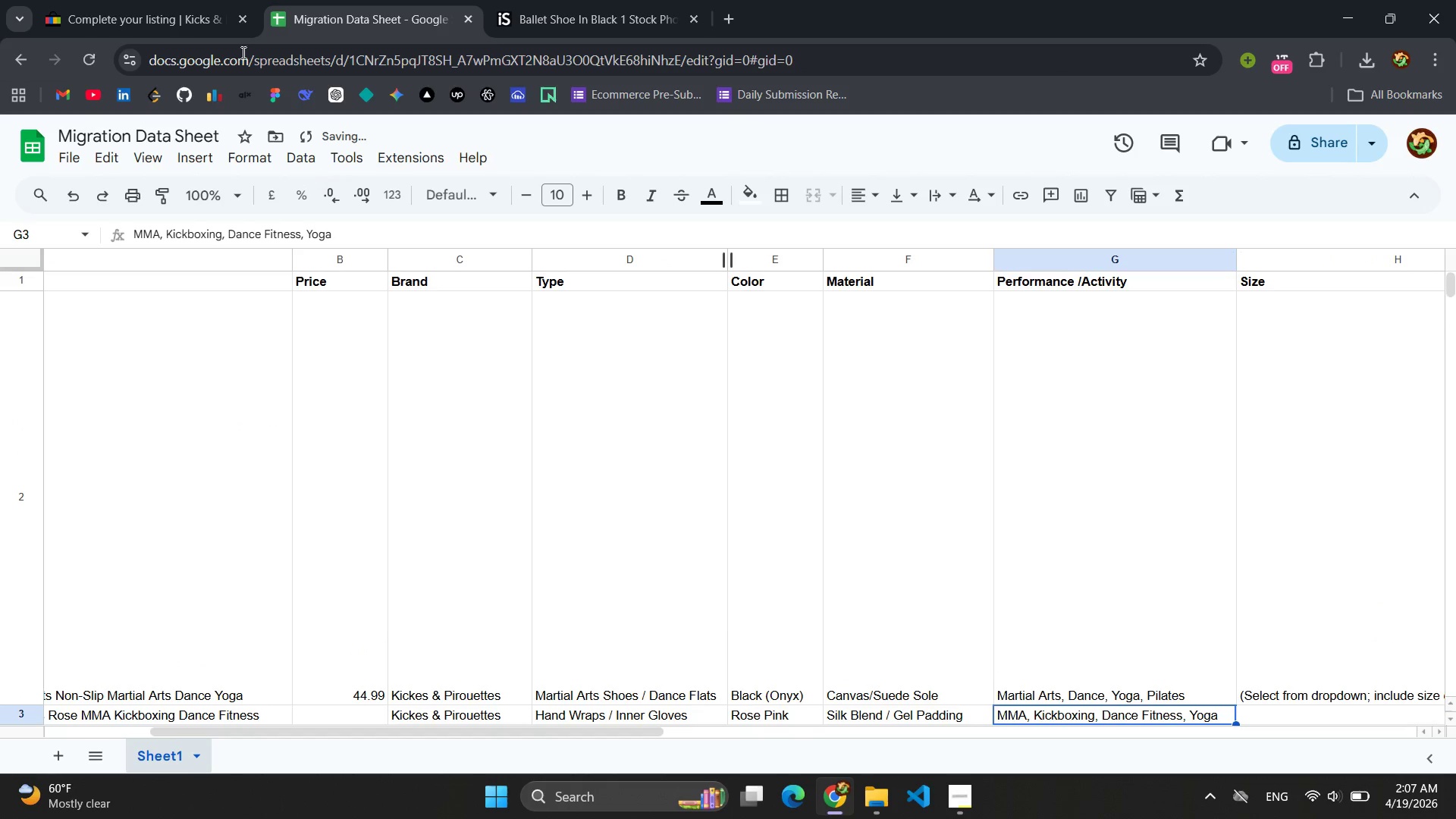 
left_click([191, 0])
 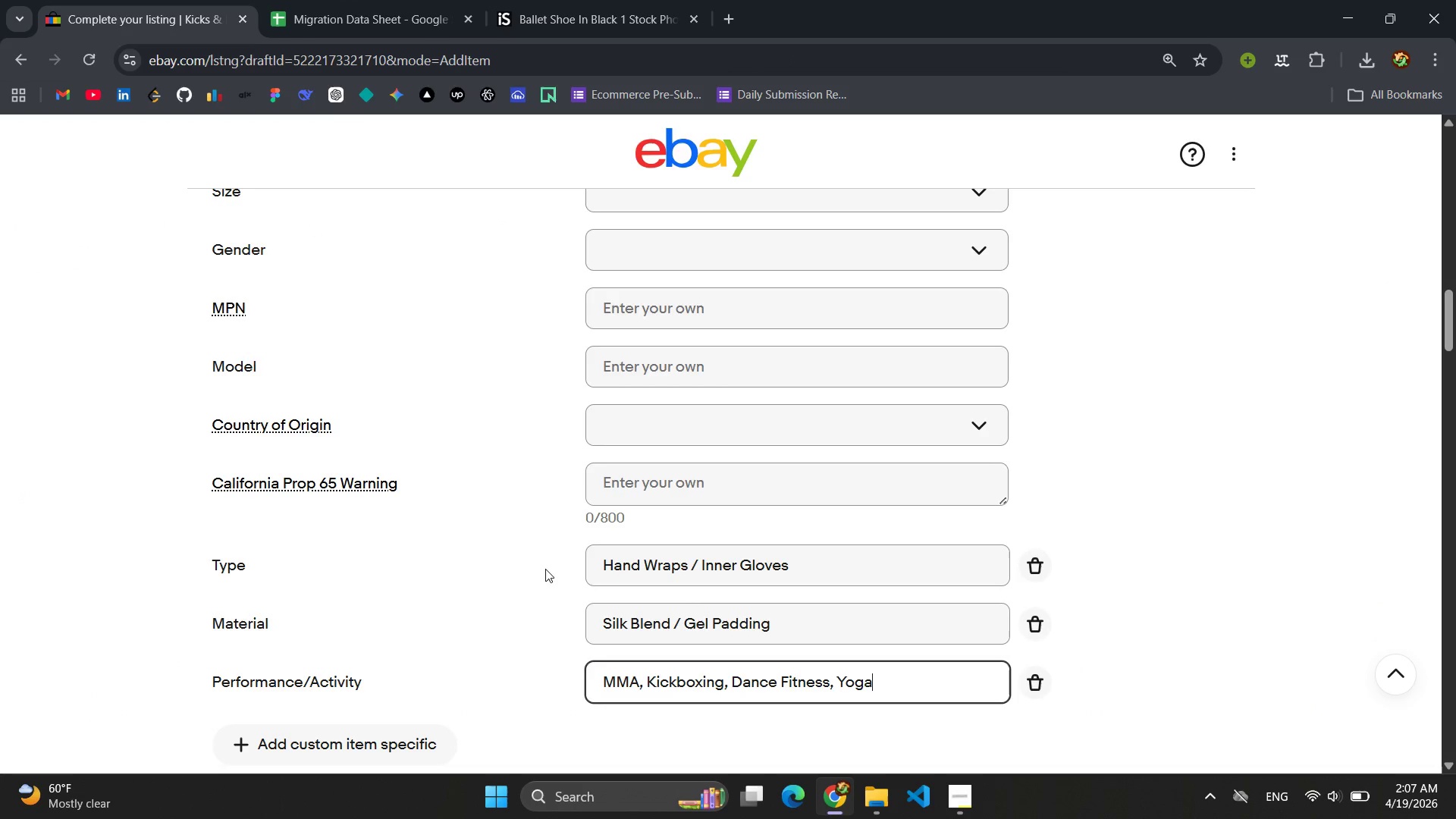 
scroll: coordinate [684, 602], scroll_direction: down, amount: 2.0
 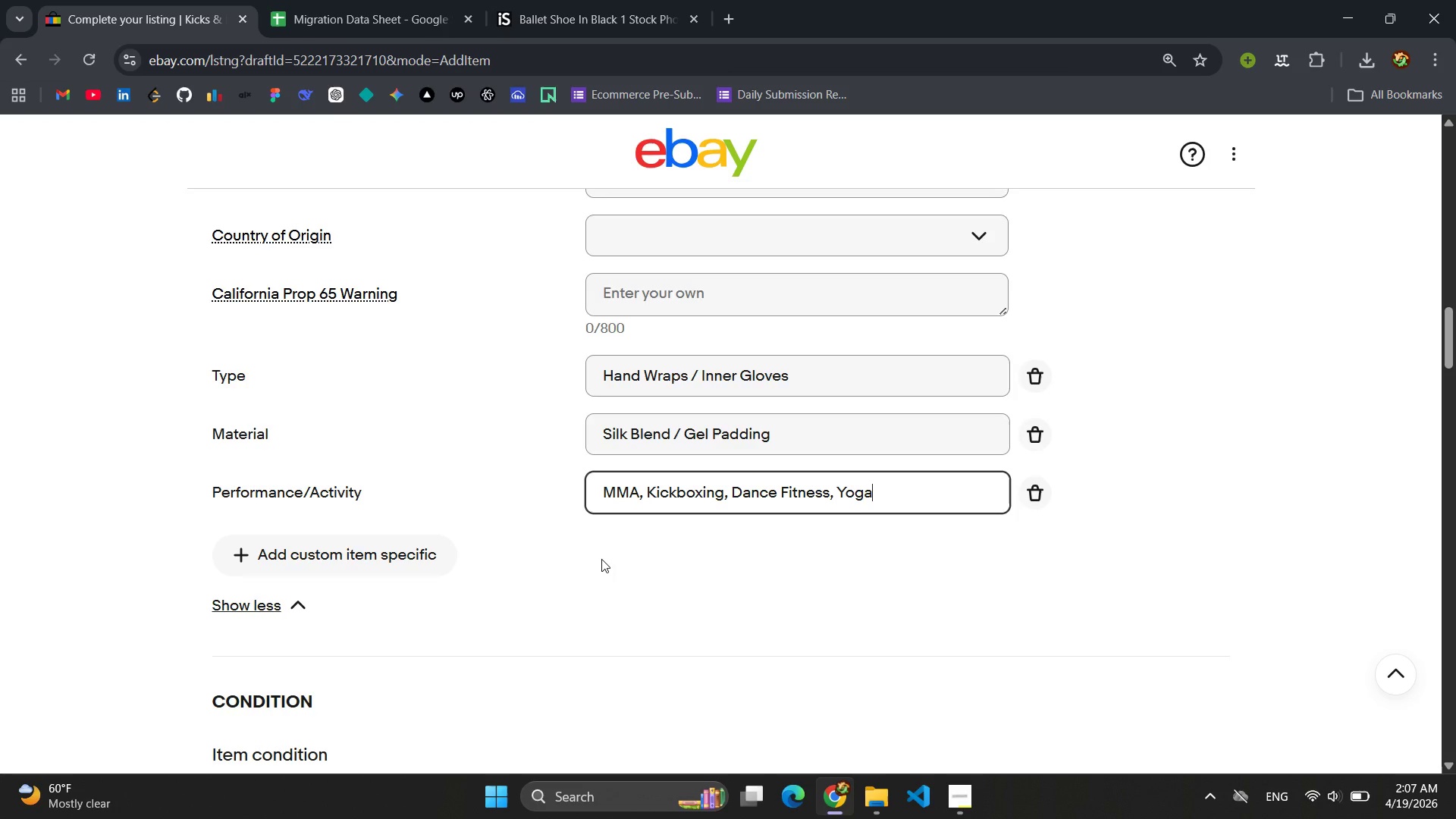 
left_click([294, 548])
 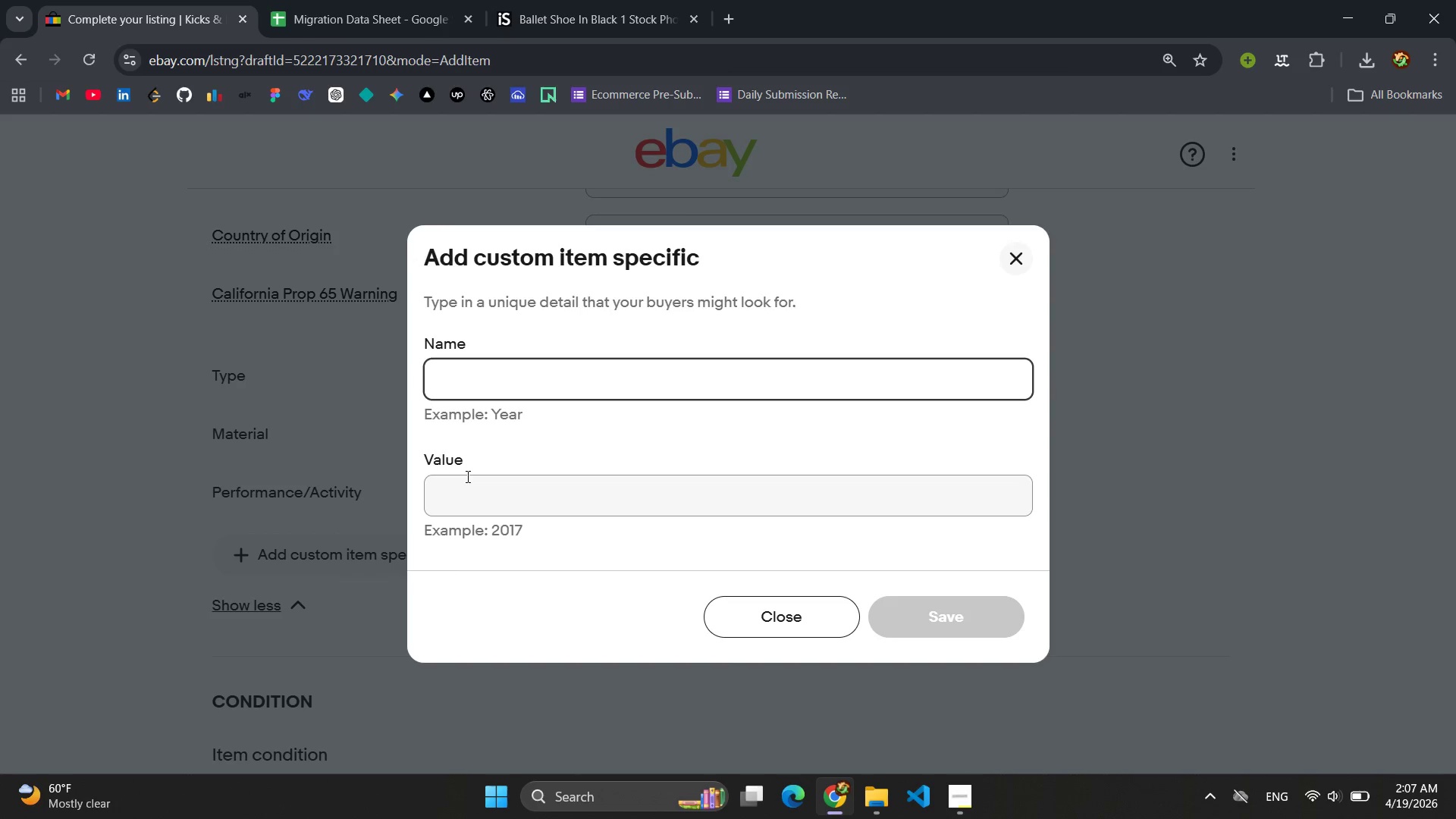 
type(Size)
key(Backspace)
key(Backspace)
key(Backspace)
key(Backspace)
 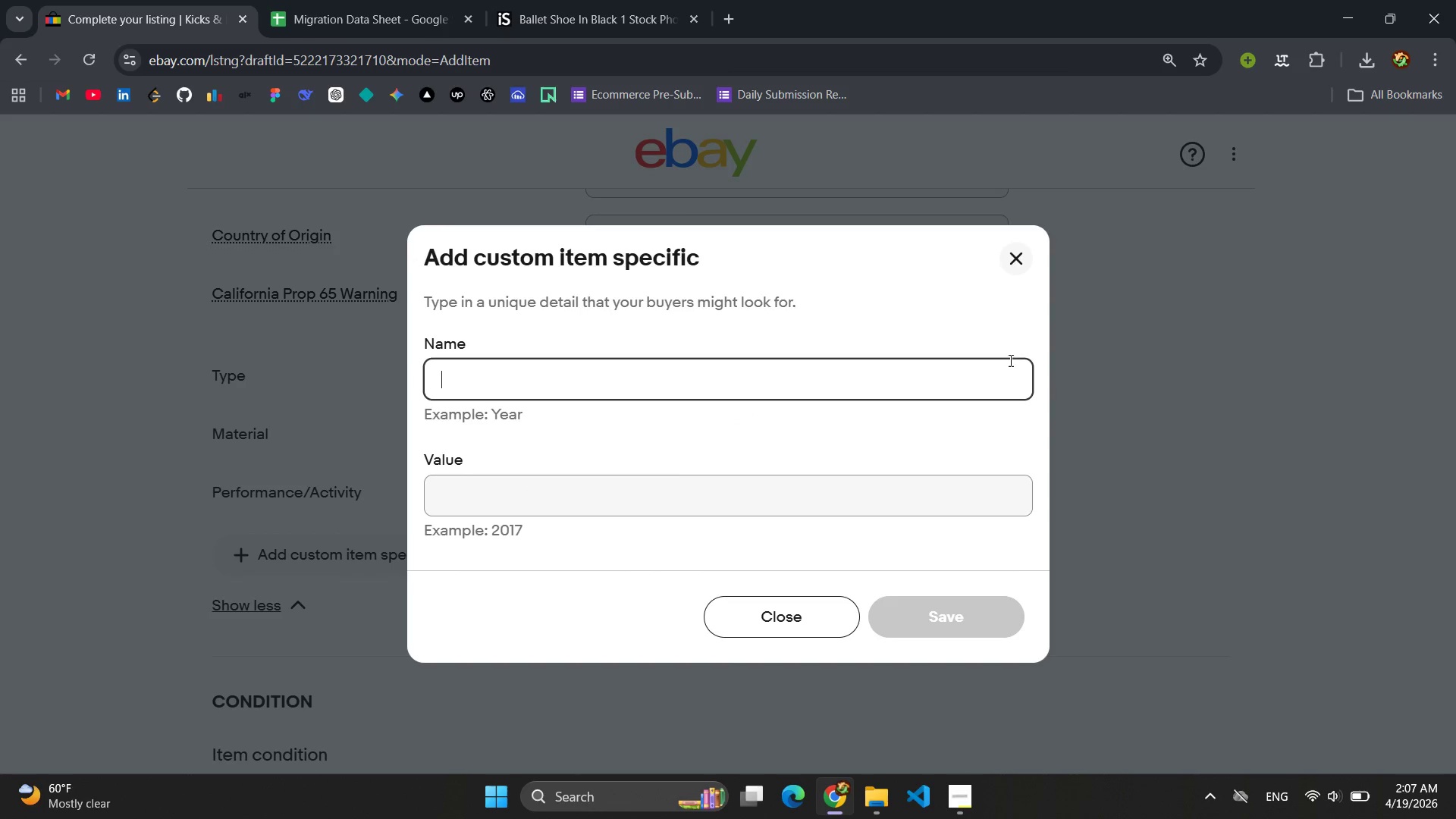 
left_click([1020, 266])
 